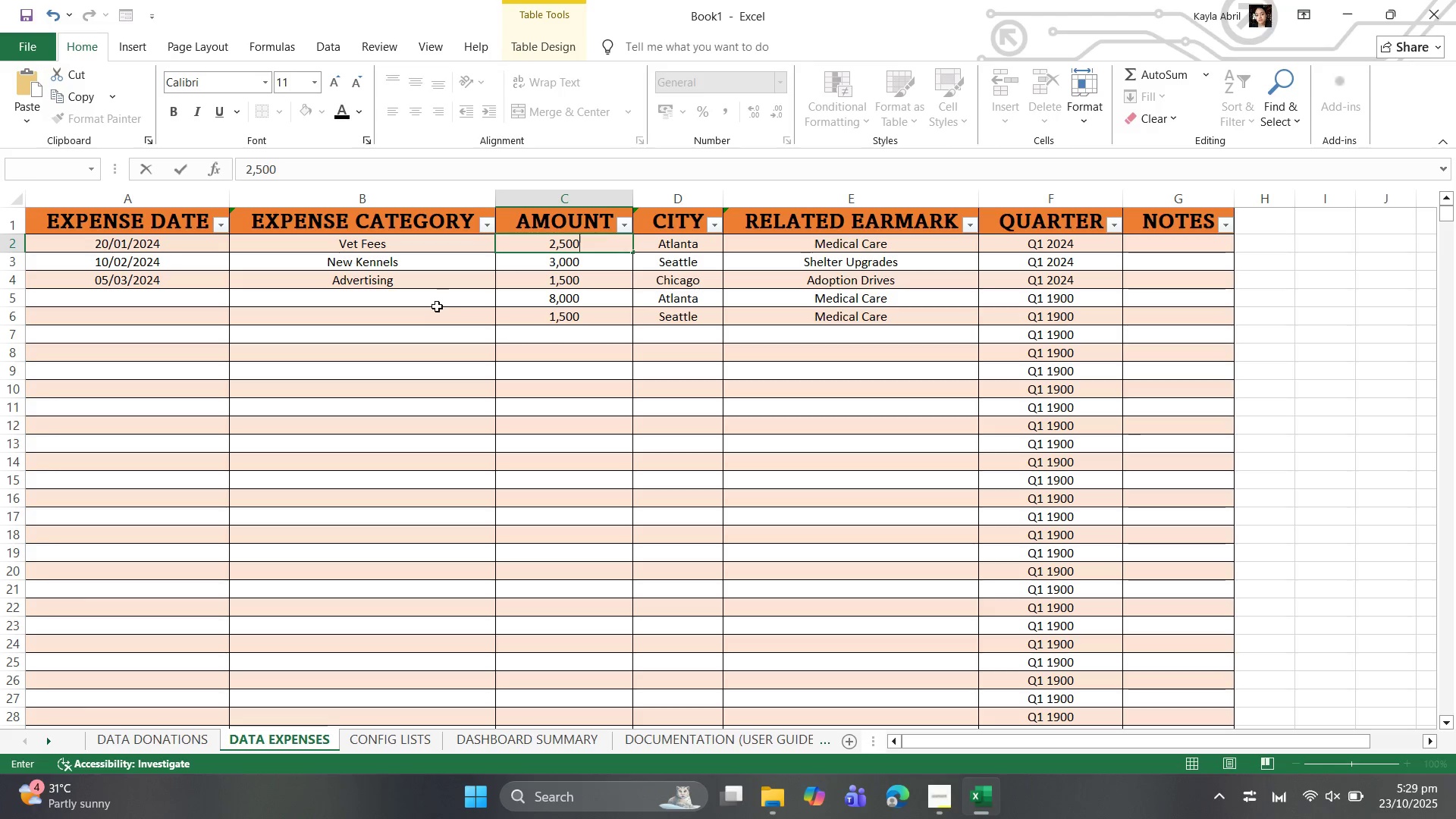 
left_click([435, 306])
 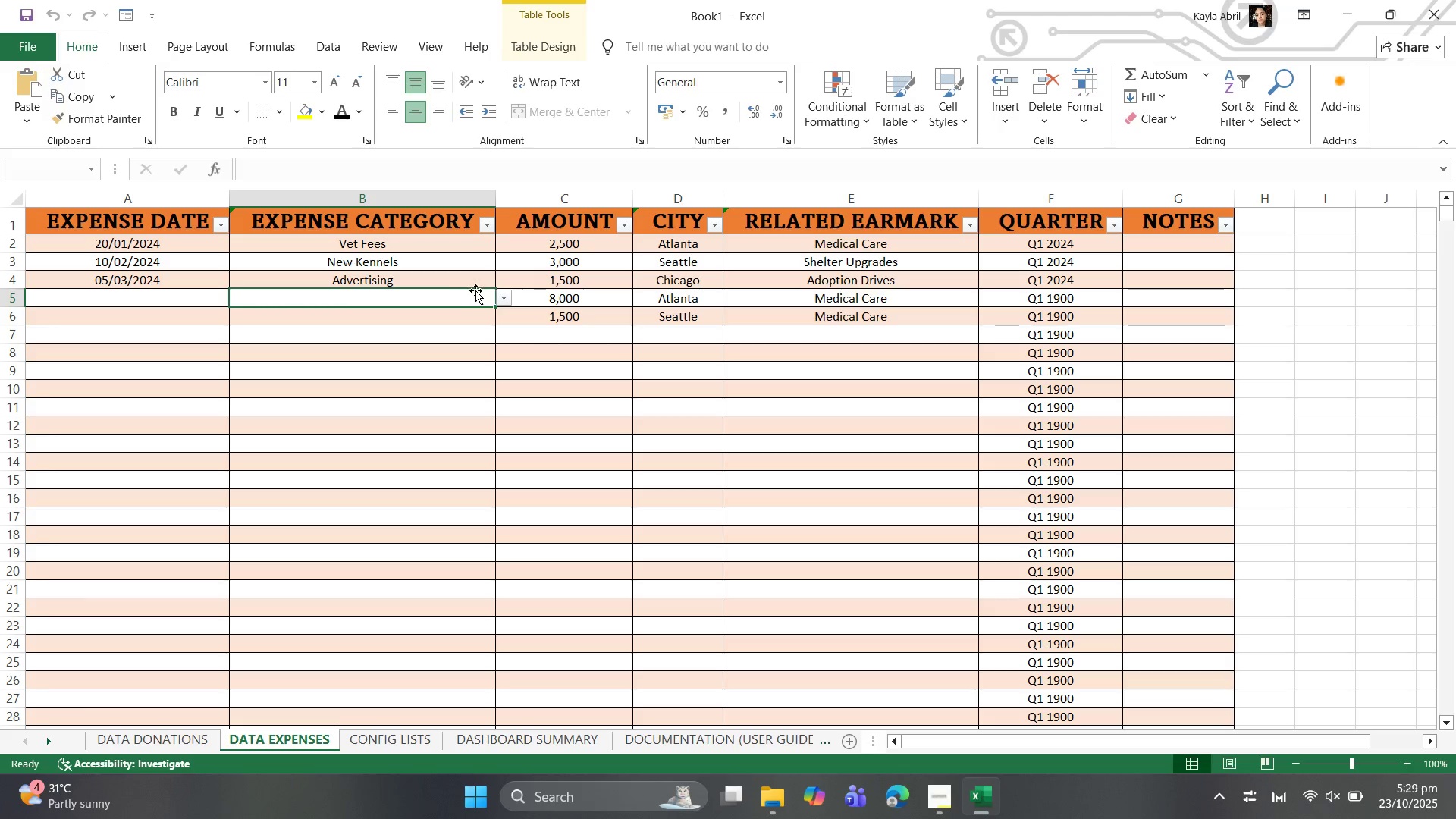 
left_click([500, 292])
 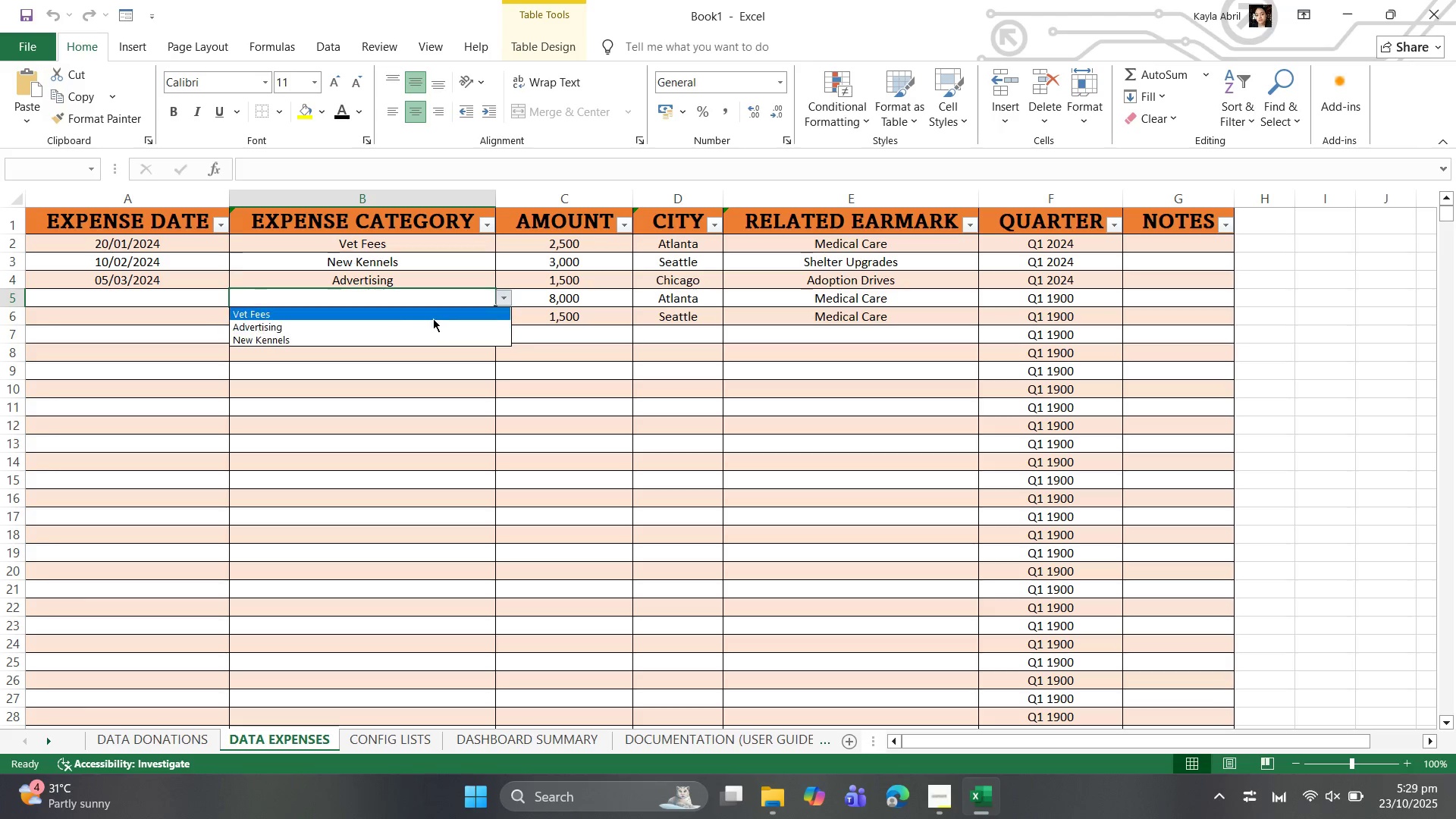 
left_click([433, 316])
 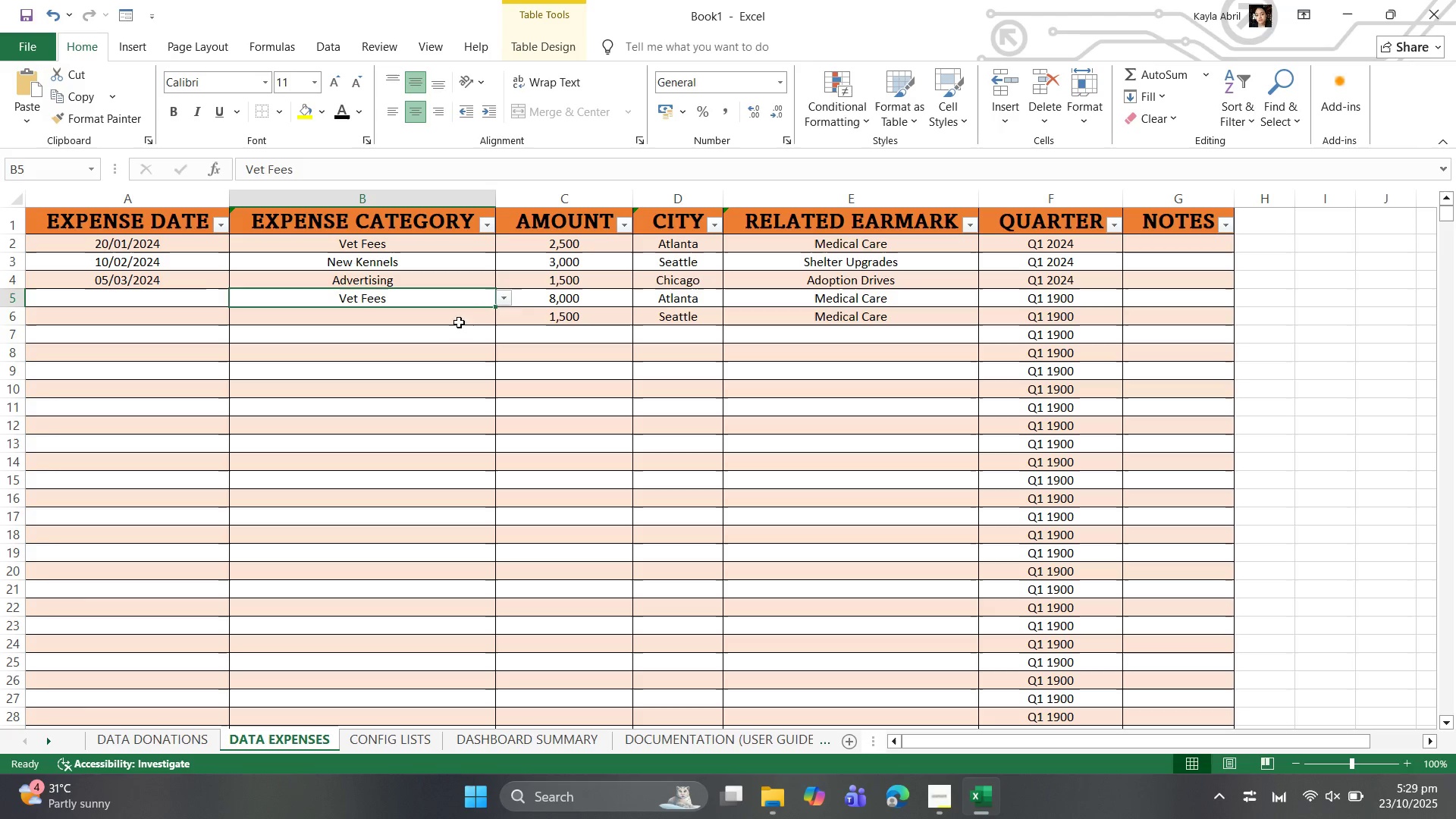 
left_click([459, 322])
 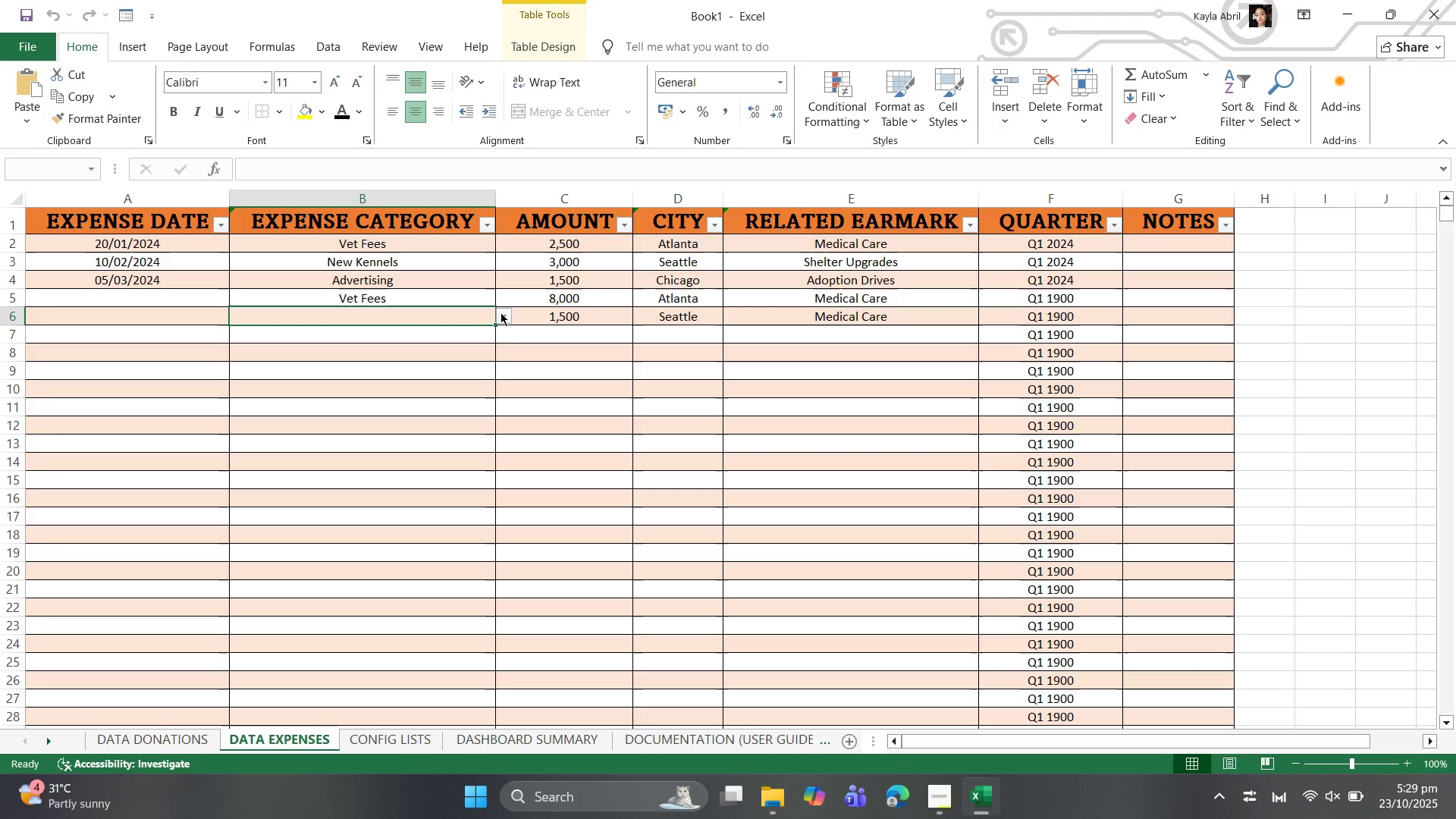 
left_click([500, 312])
 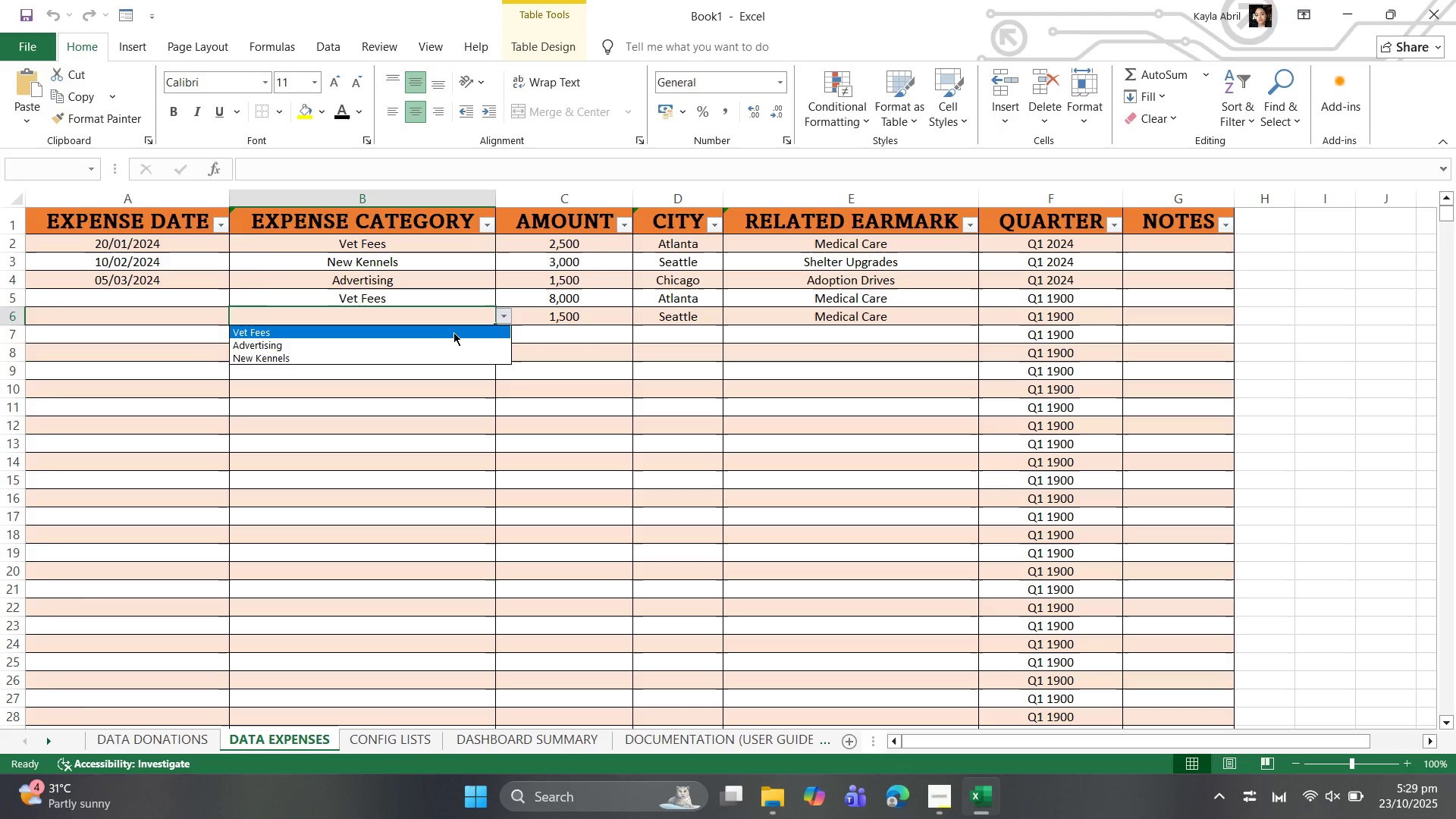 
left_click([456, 330])
 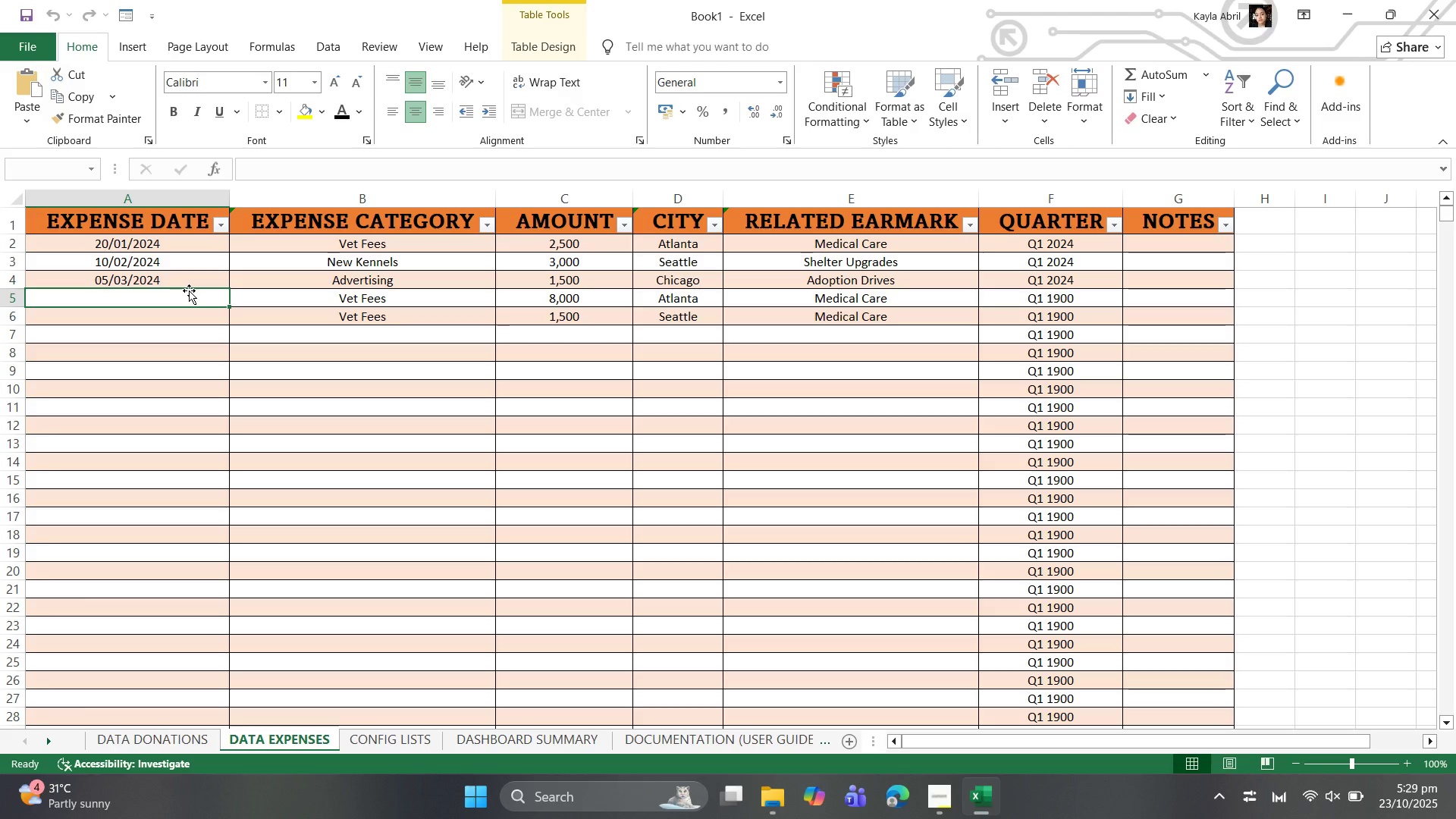 
type(2024-04-15)
 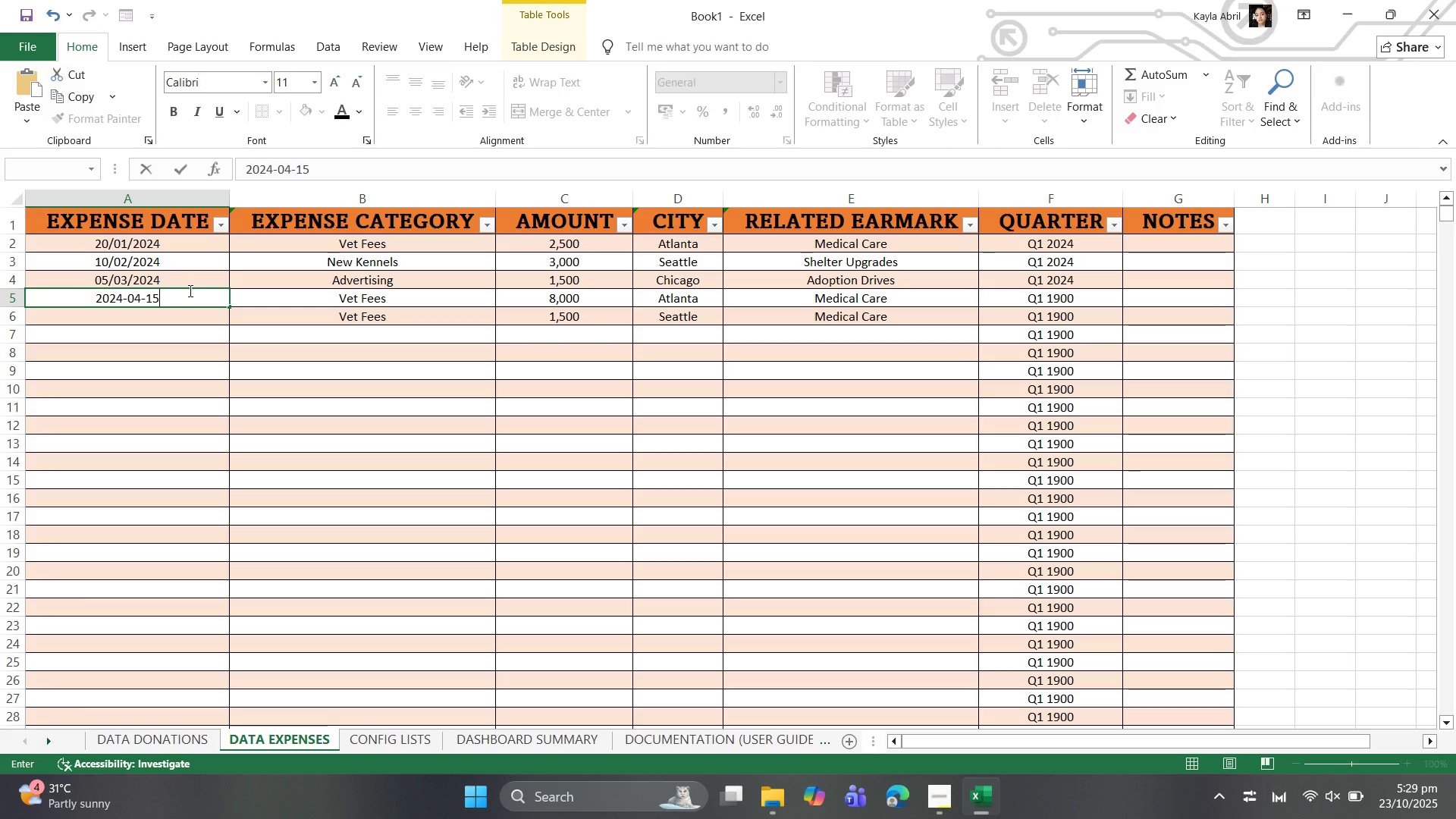 
key(ArrowDown)
 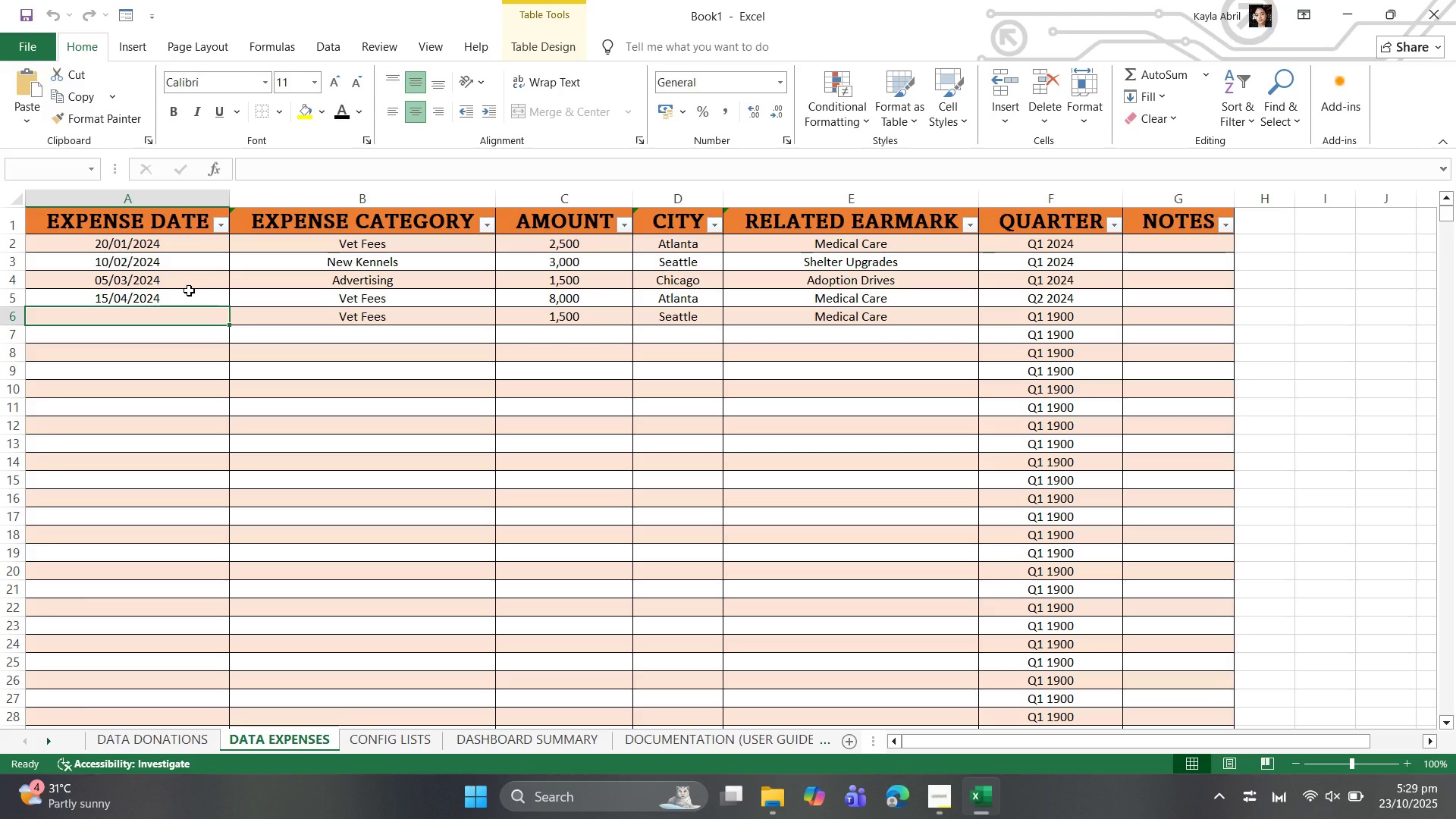 
wait(6.06)
 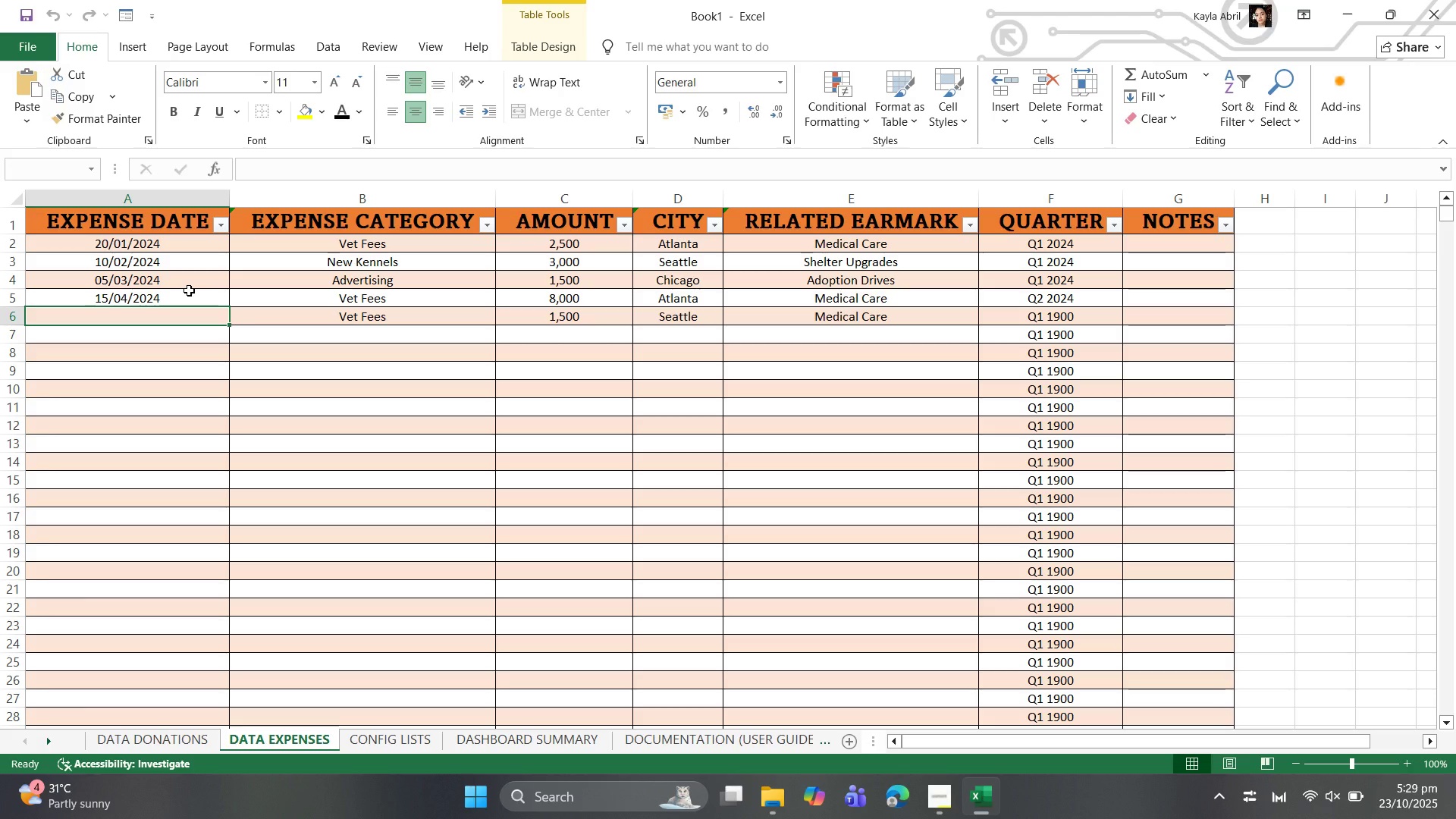 
type(2024-05-15)
 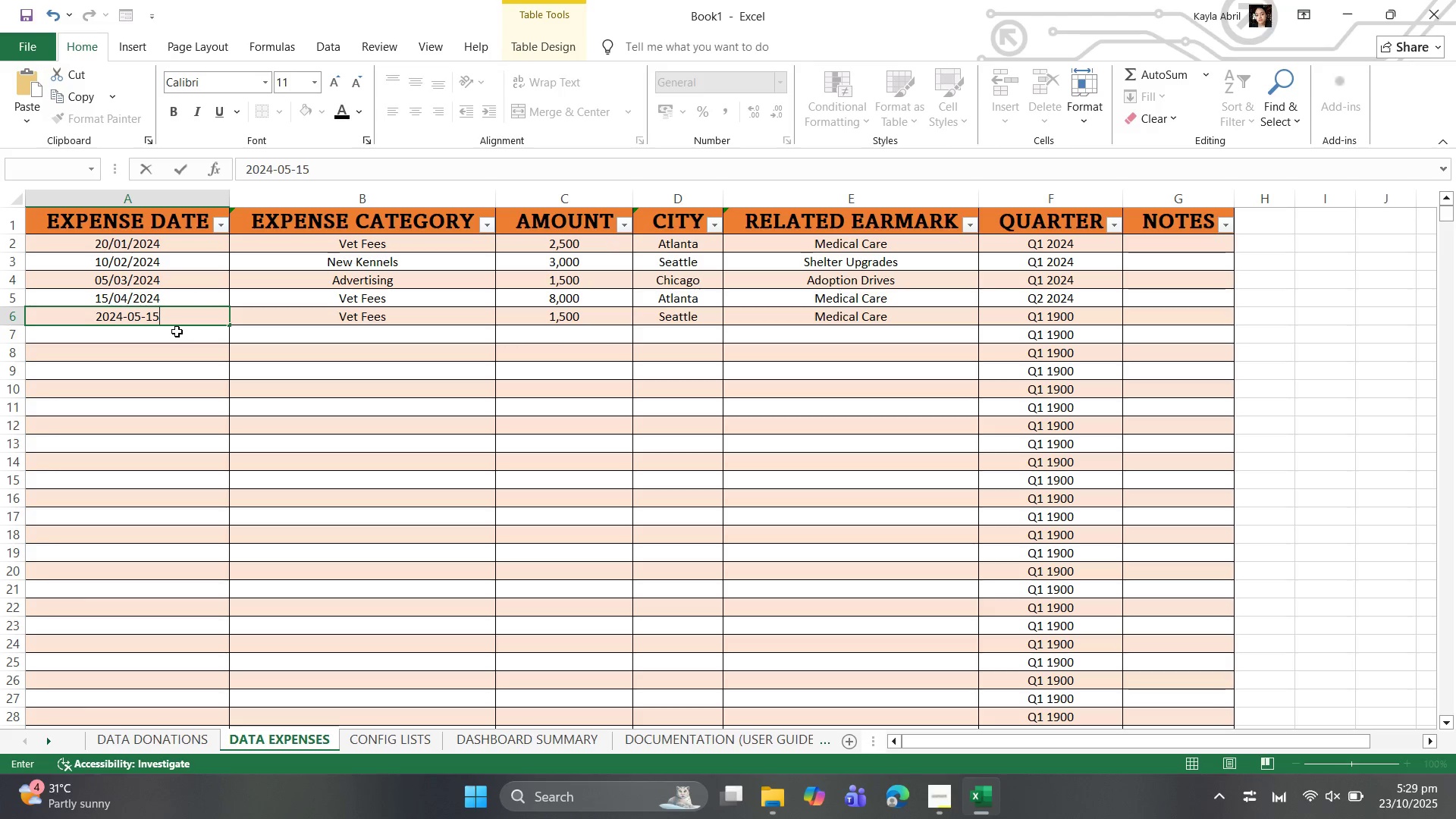 
left_click([177, 331])
 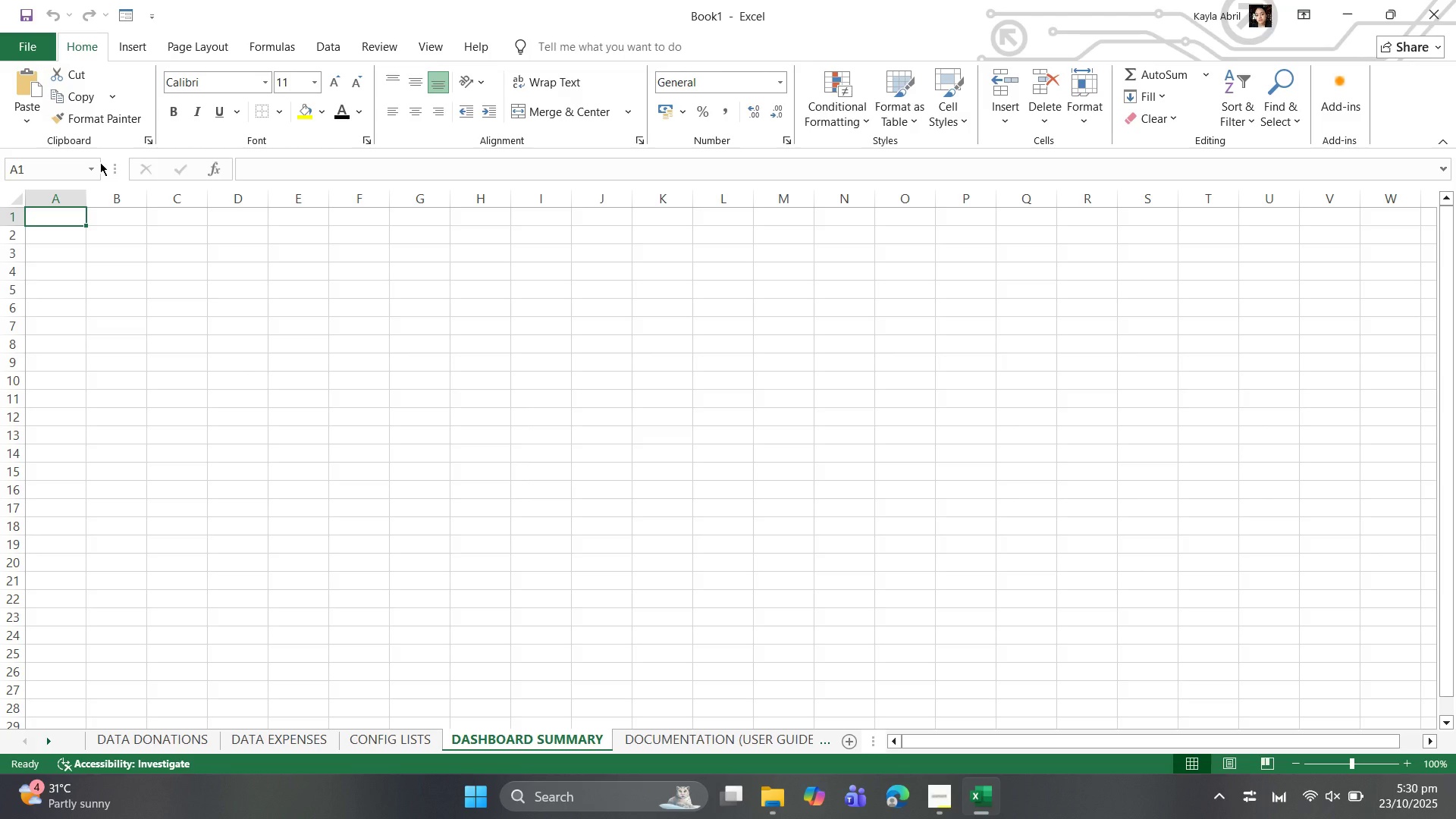 
wait(49.1)
 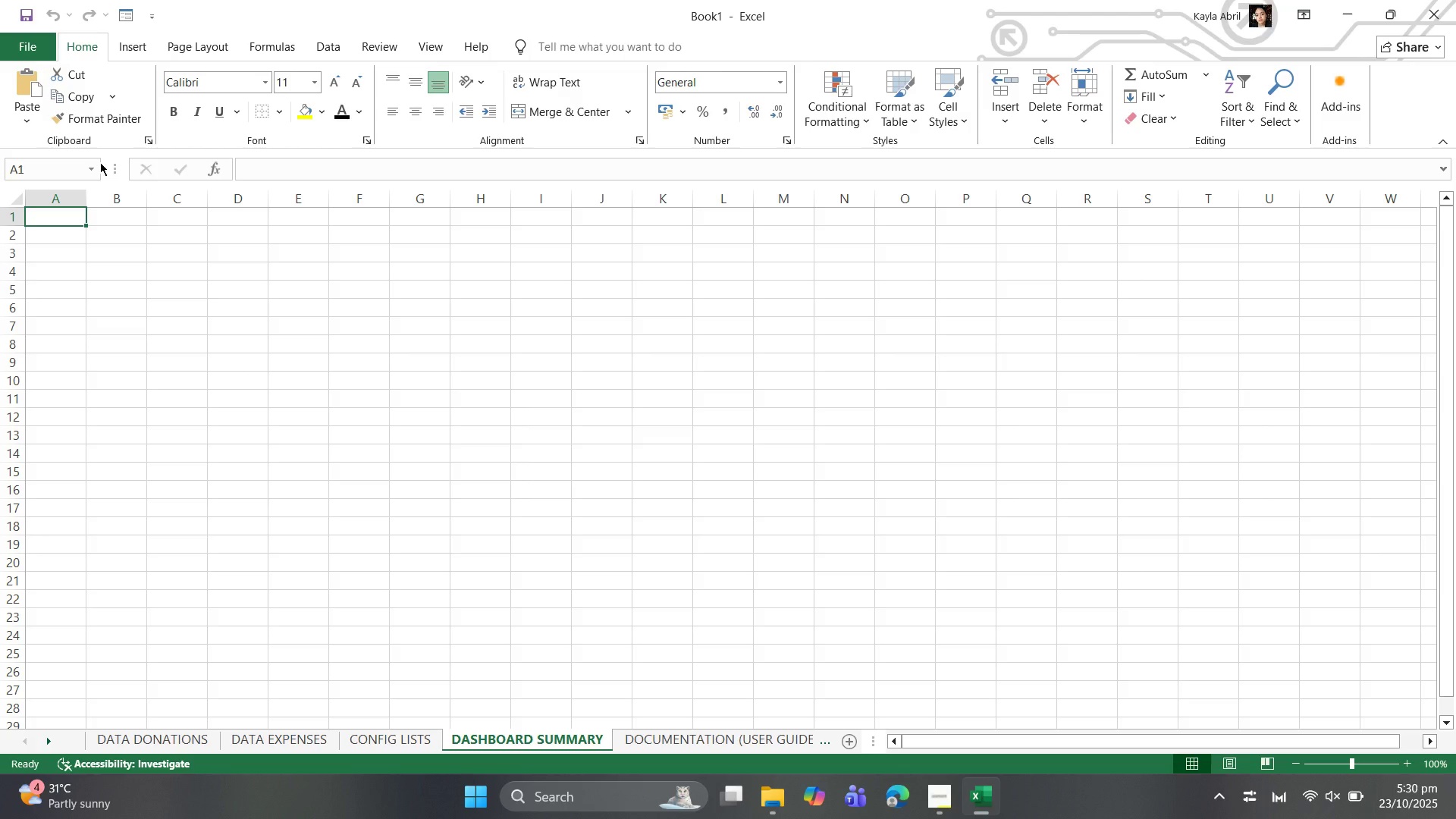 
left_click_drag(start_coordinate=[64, 217], to_coordinate=[153, 219])
 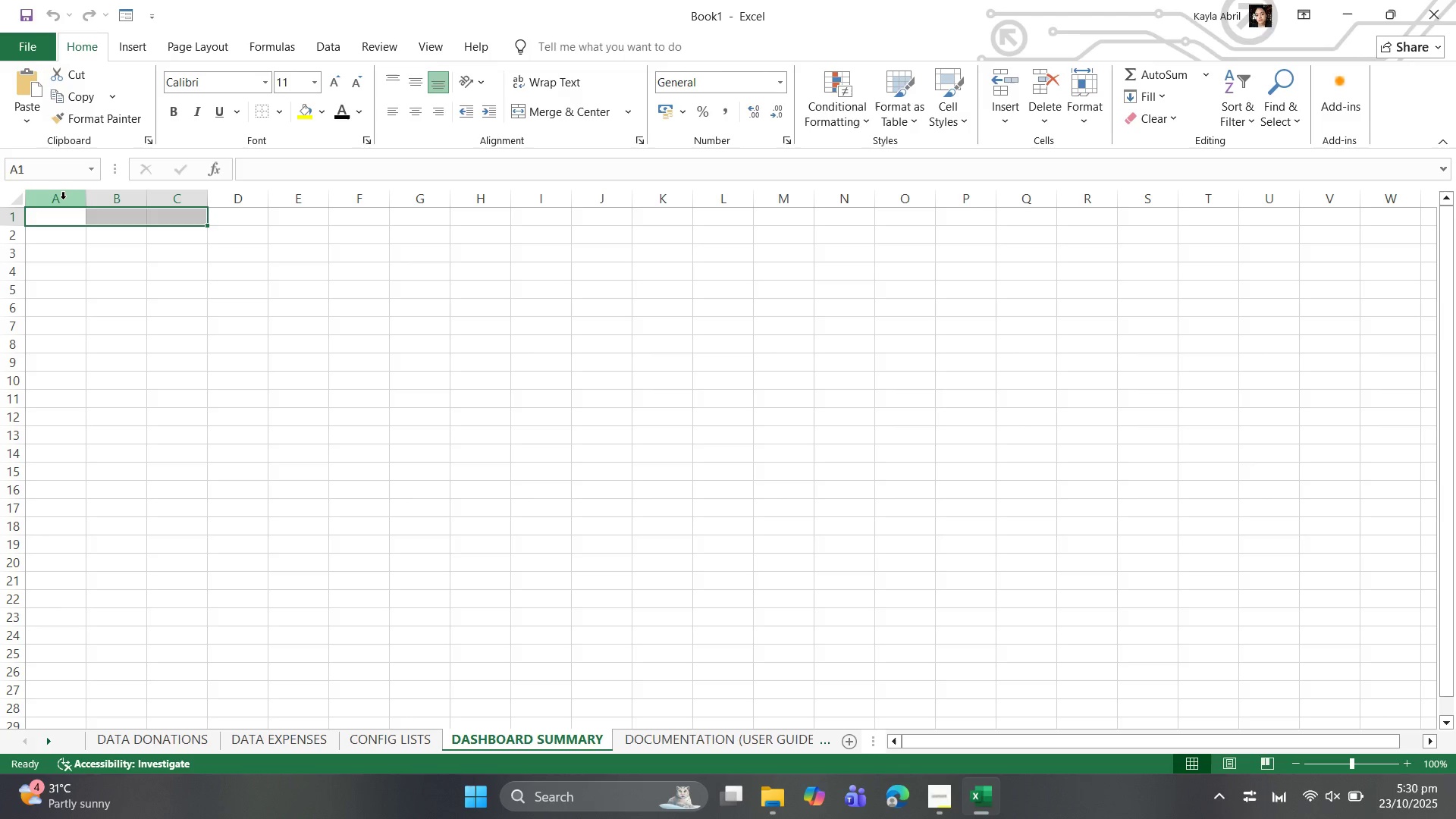 
wait(5.99)
 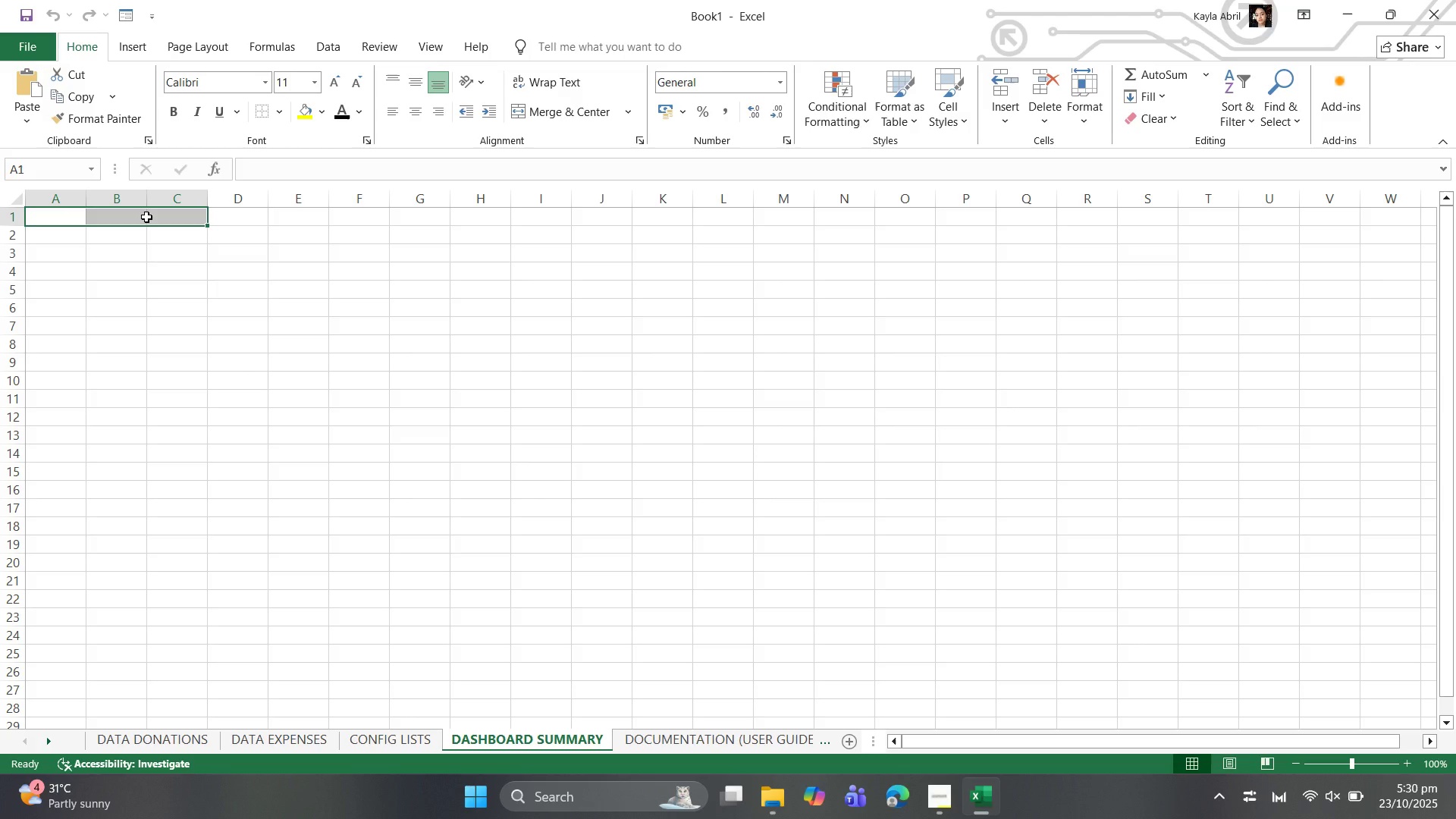 
left_click([62, 217])
 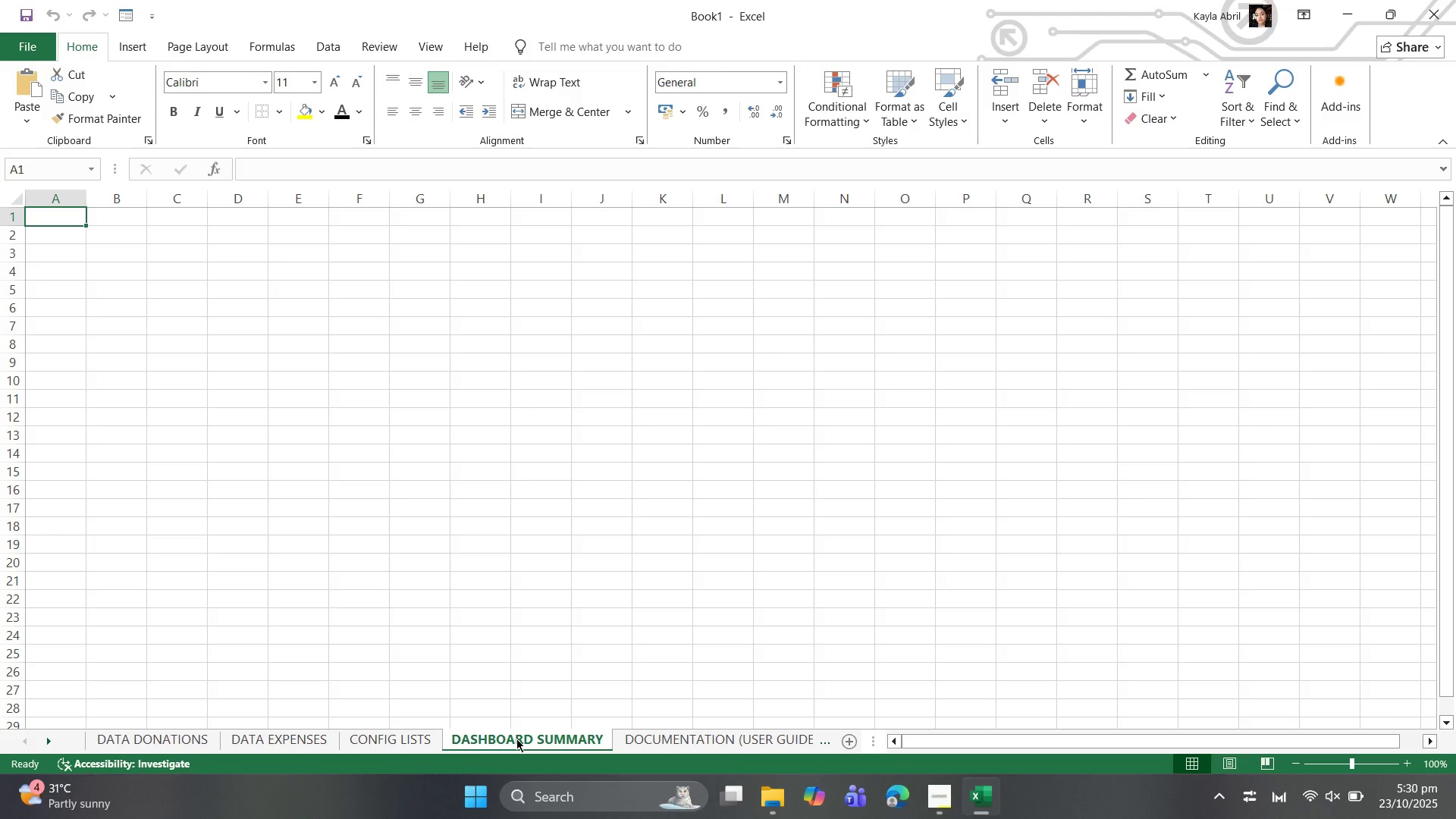 
right_click([516, 736])
 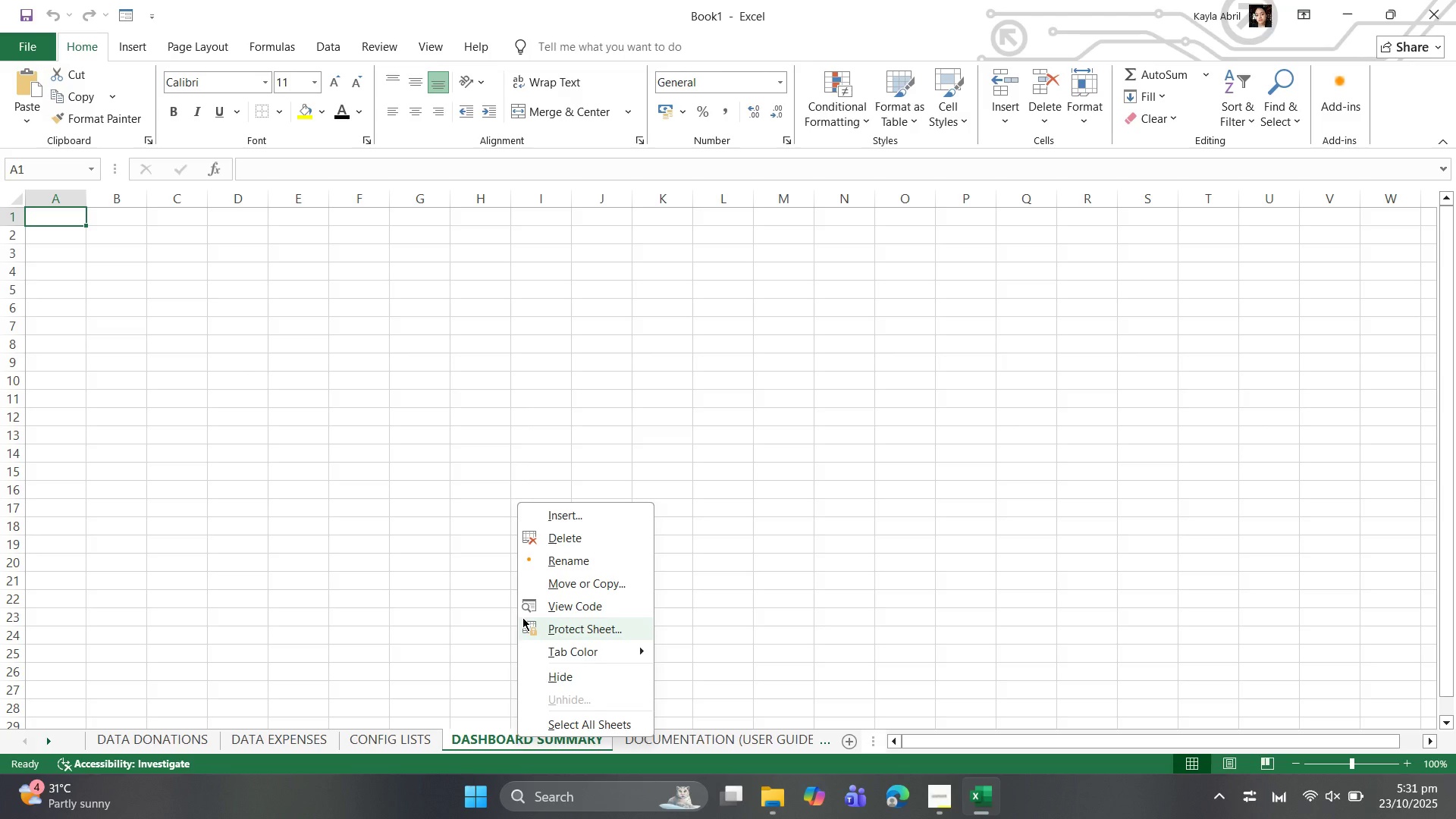 
wait(37.07)
 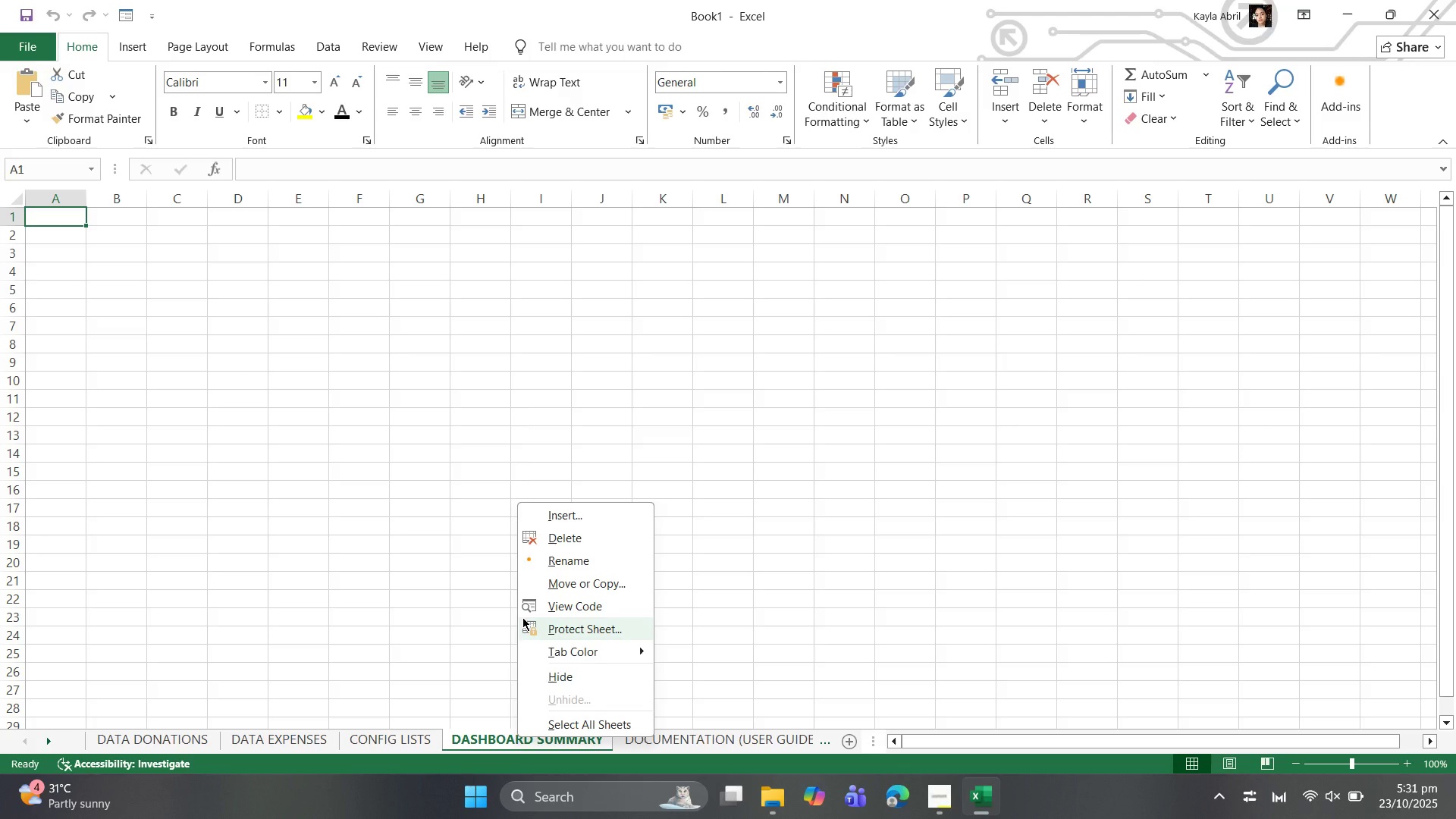 
left_click([598, 613])
 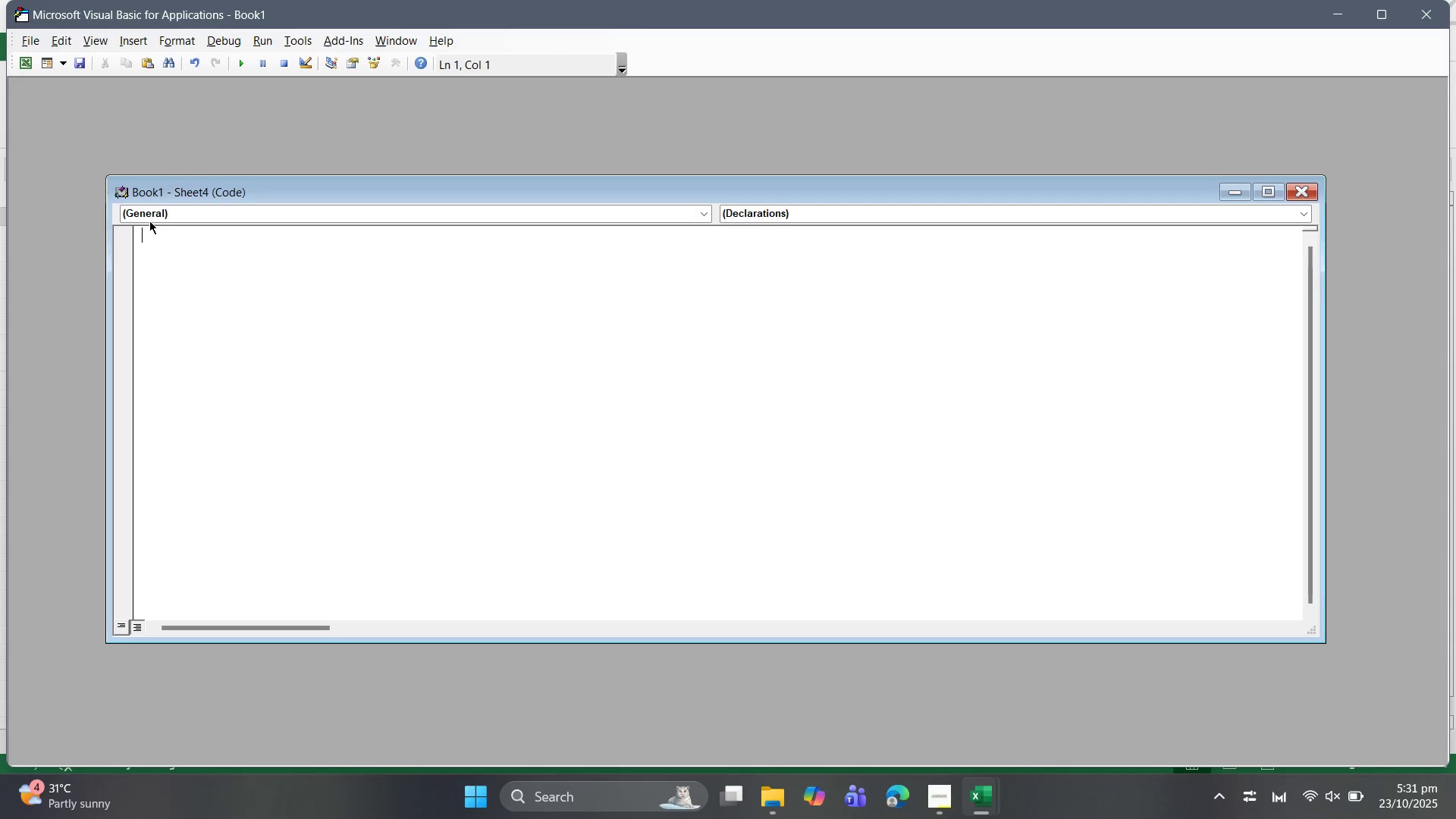 
left_click([149, 218])
 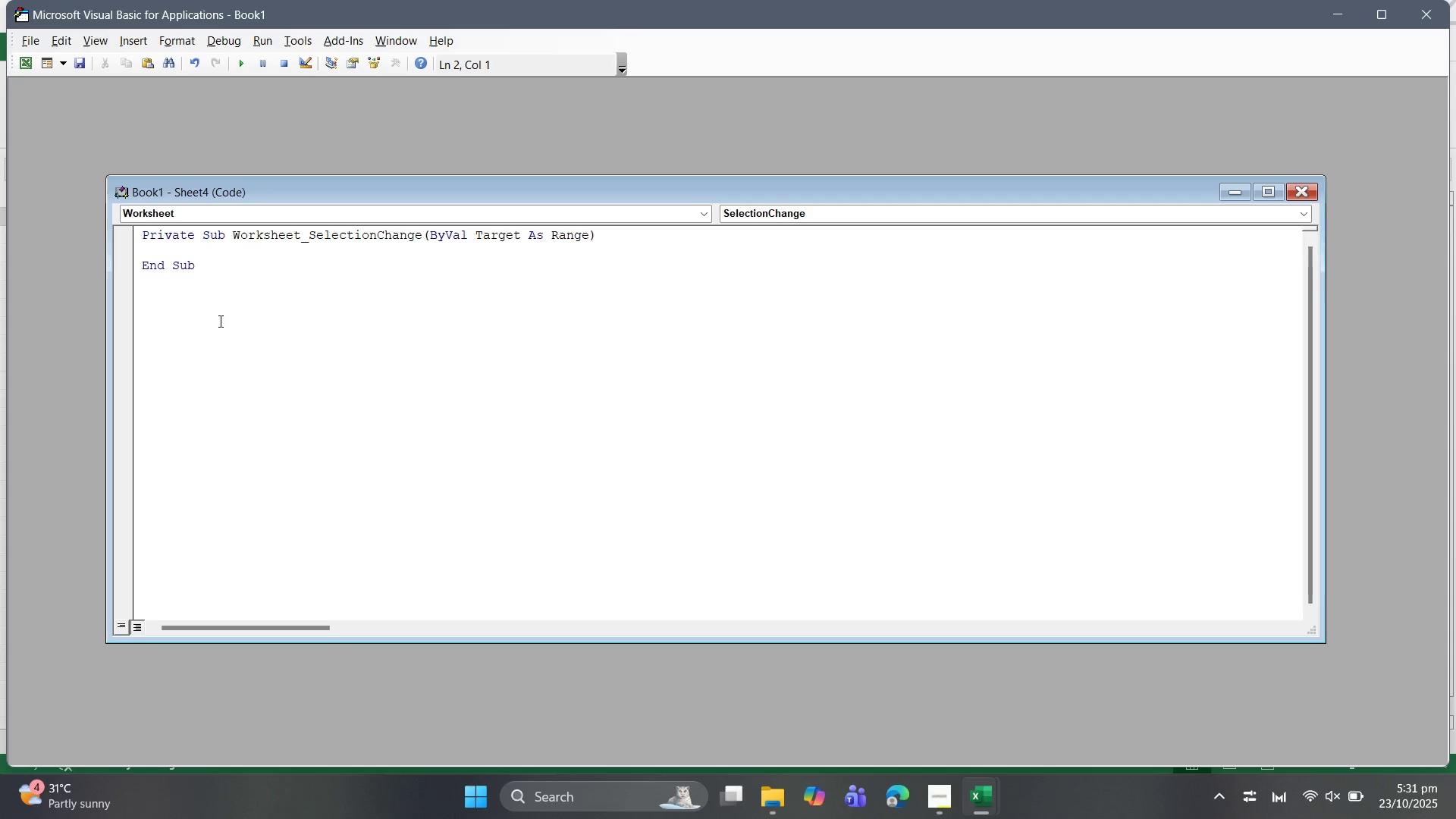 
type(cells.En)
 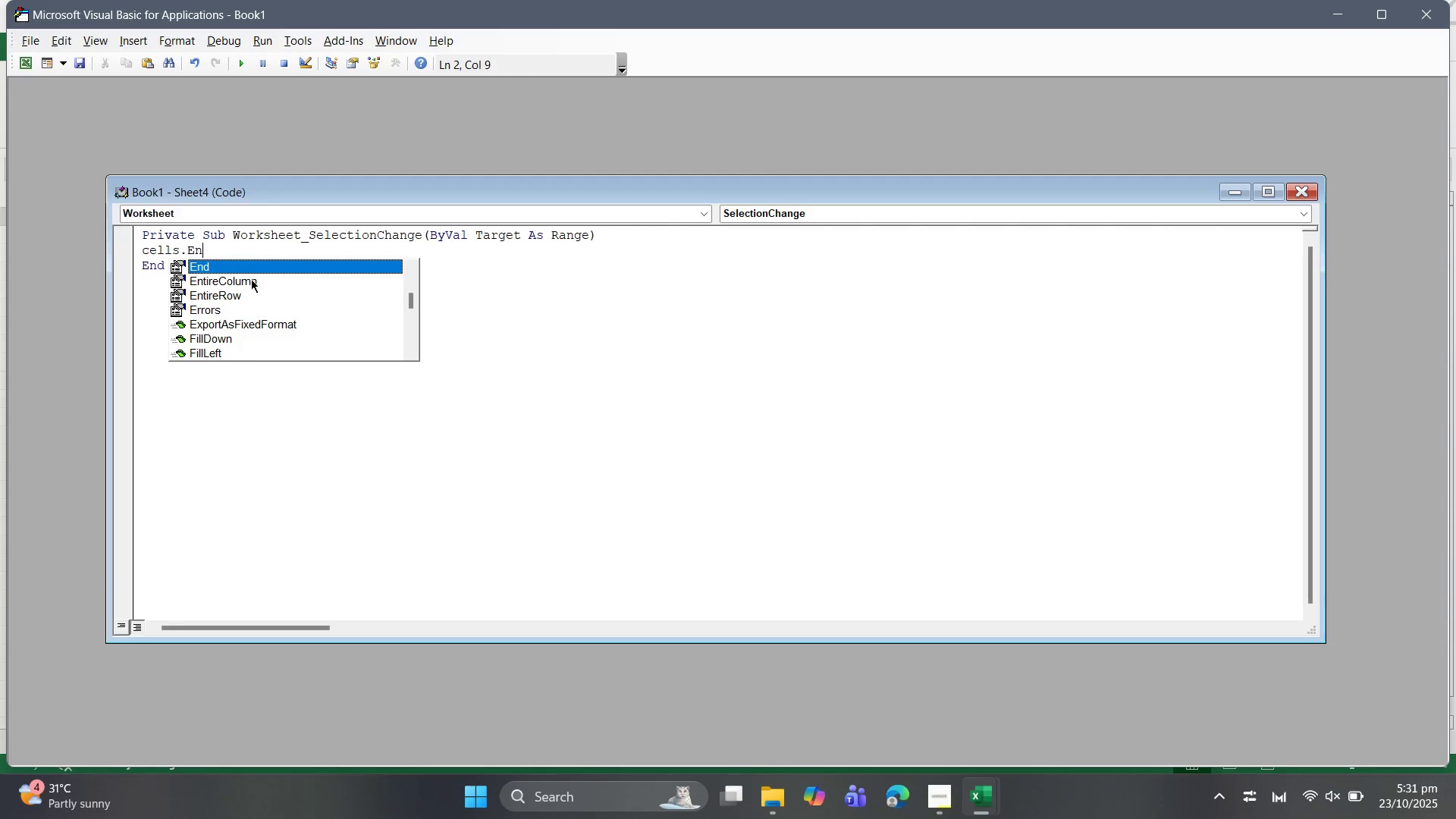 
left_click([253, 277])
 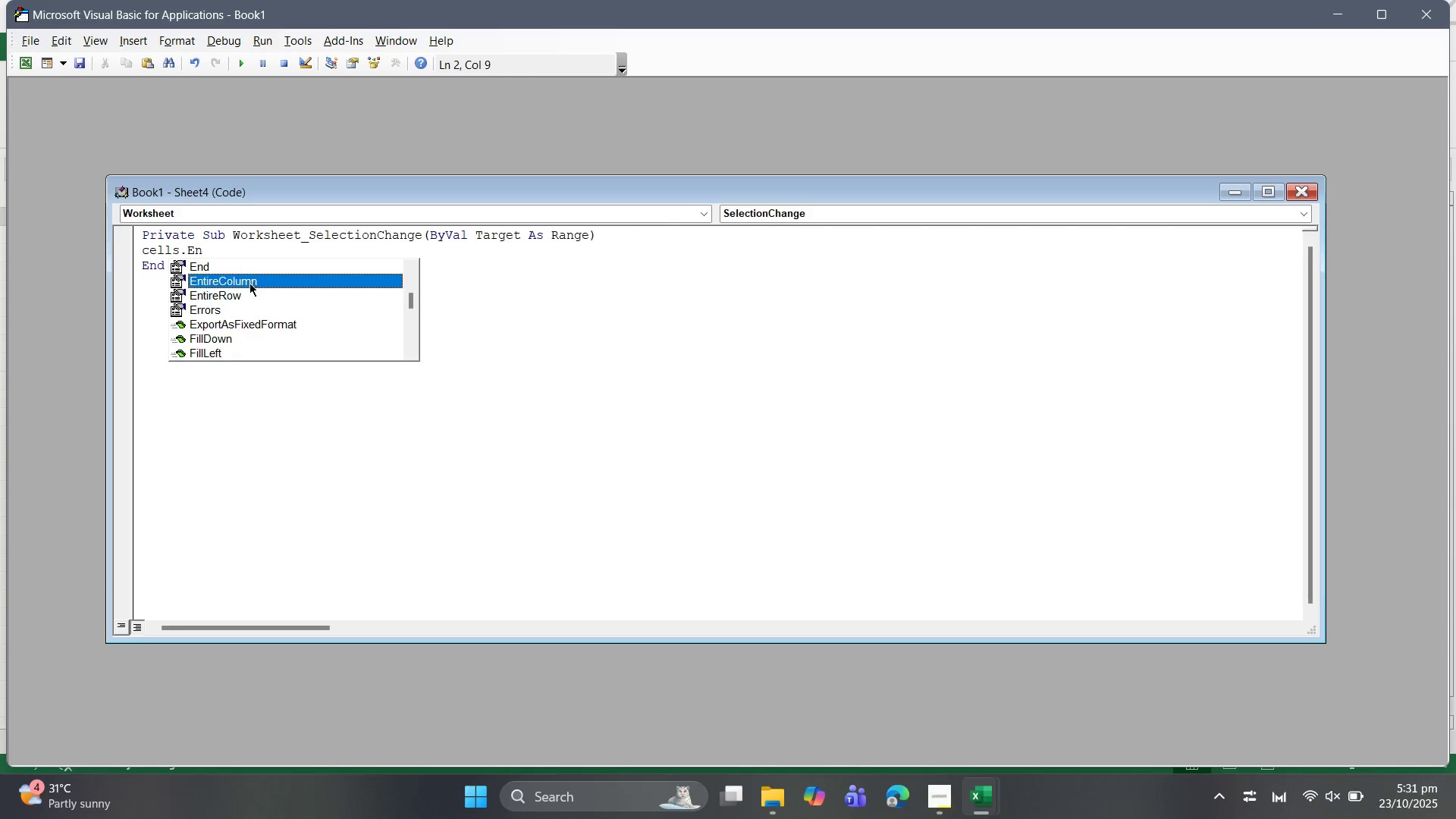 
key(Tab)
type(.Au)
 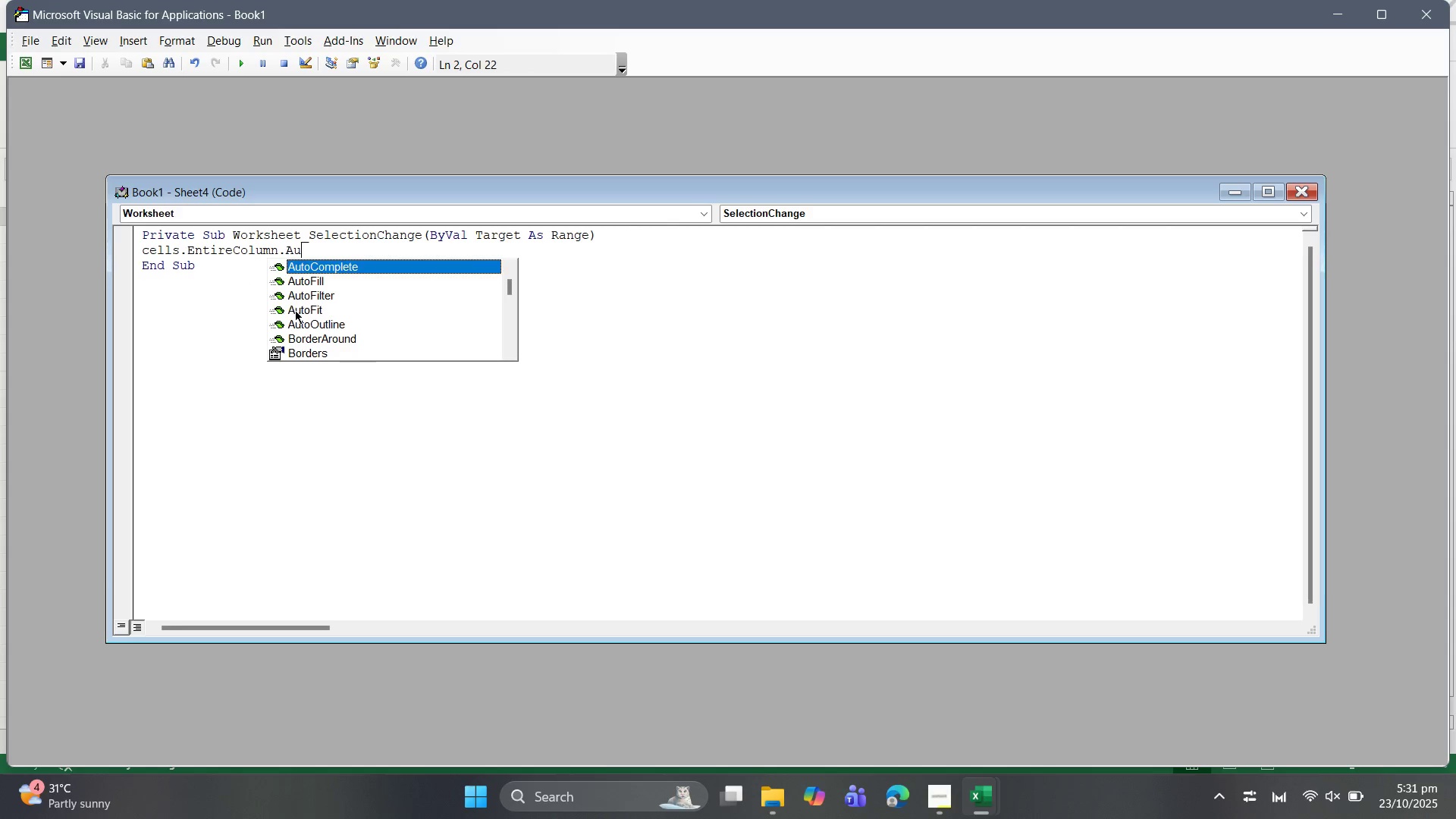 
left_click([295, 310])
 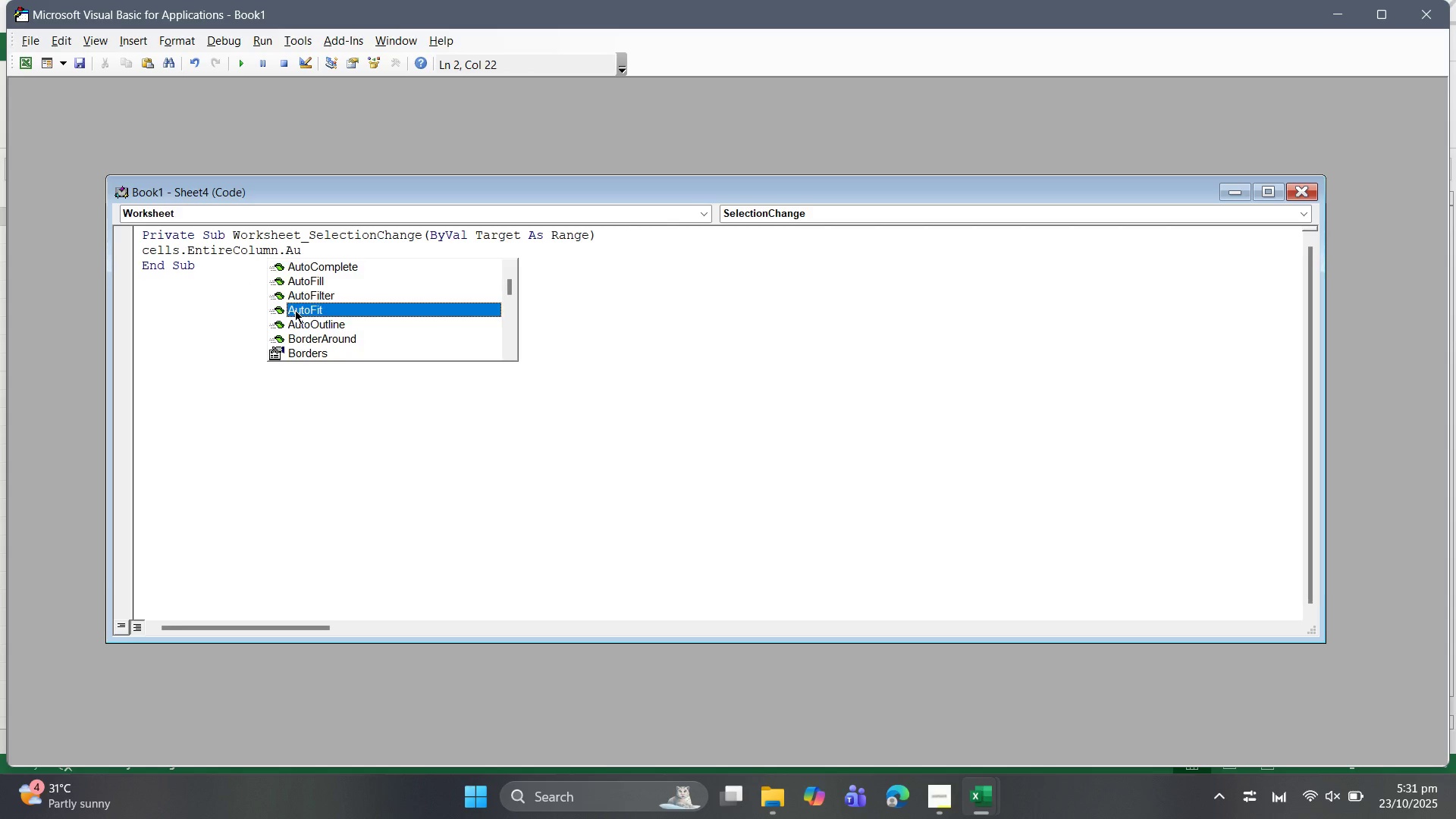 
key(Tab)
 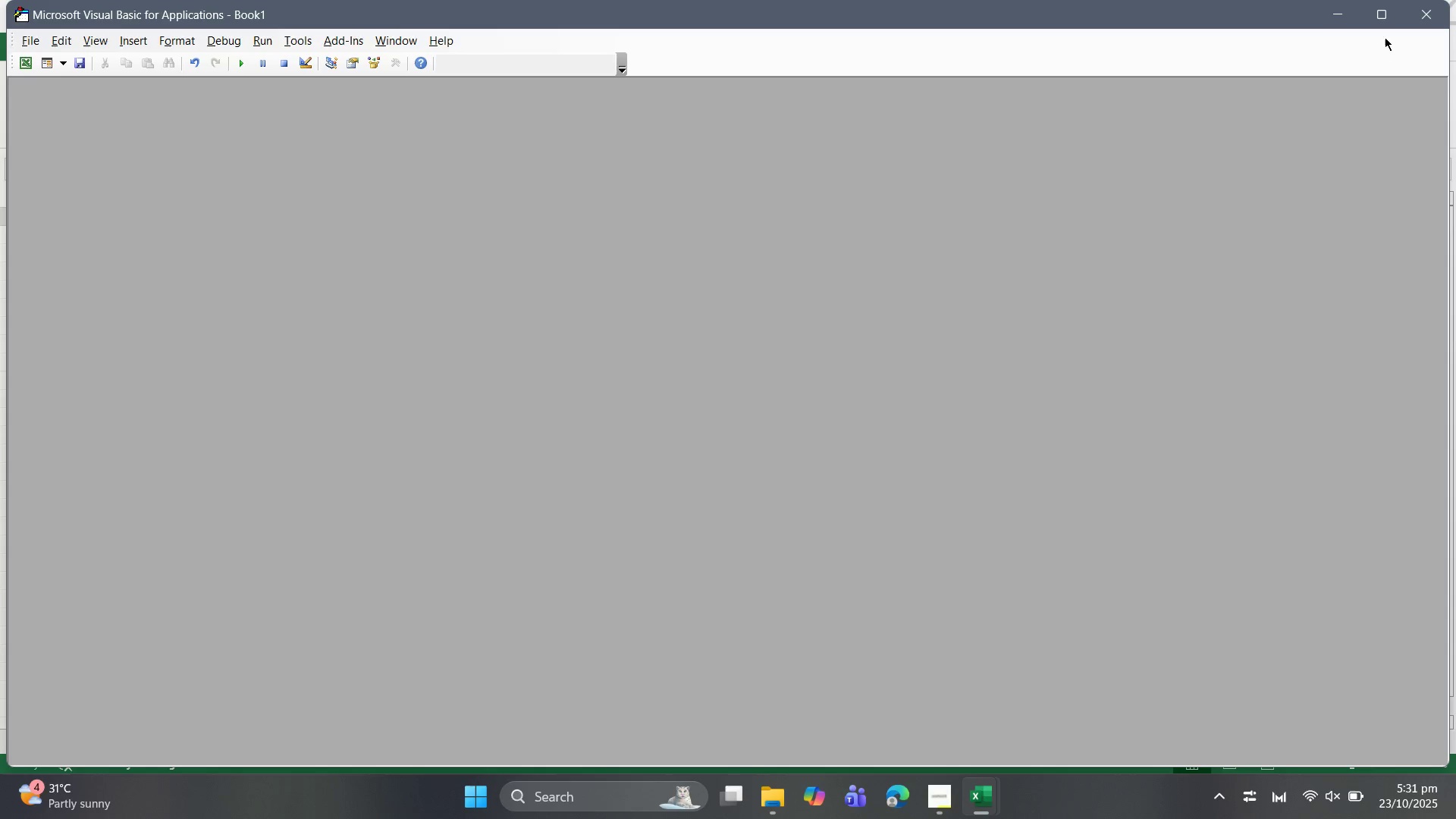 
left_click([1421, 21])
 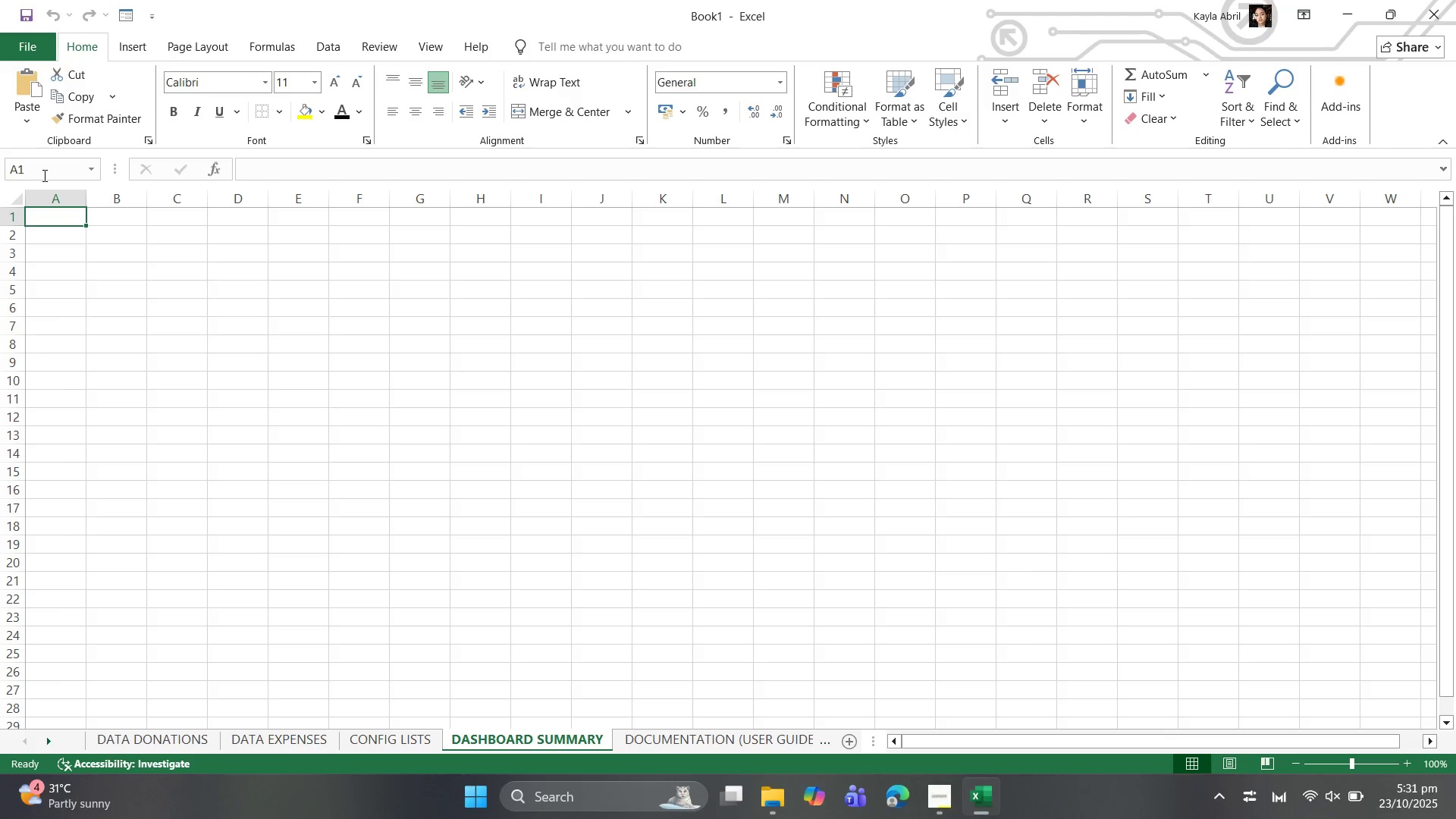 
double_click([42, 173])
 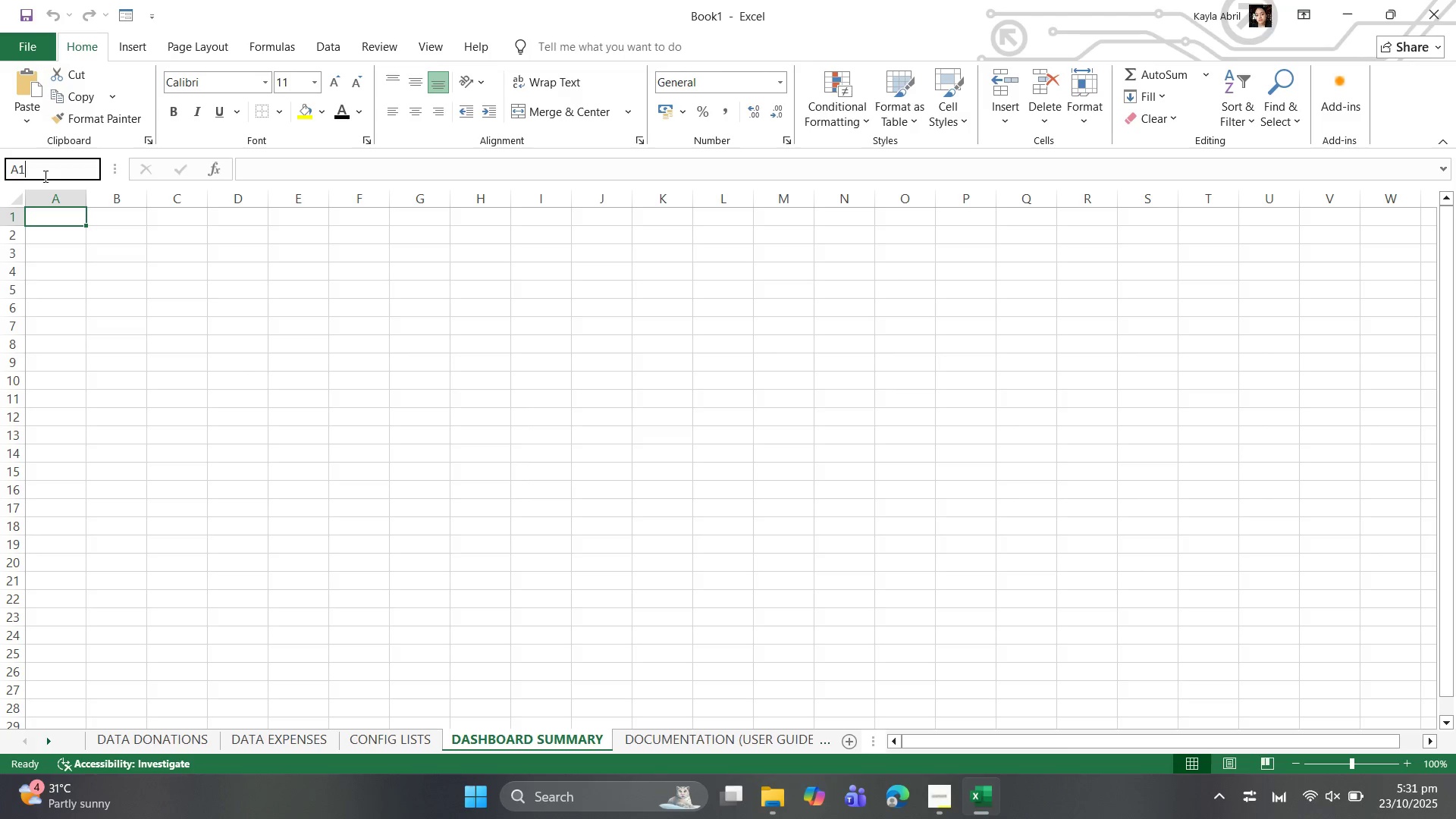 
type(:E100)
 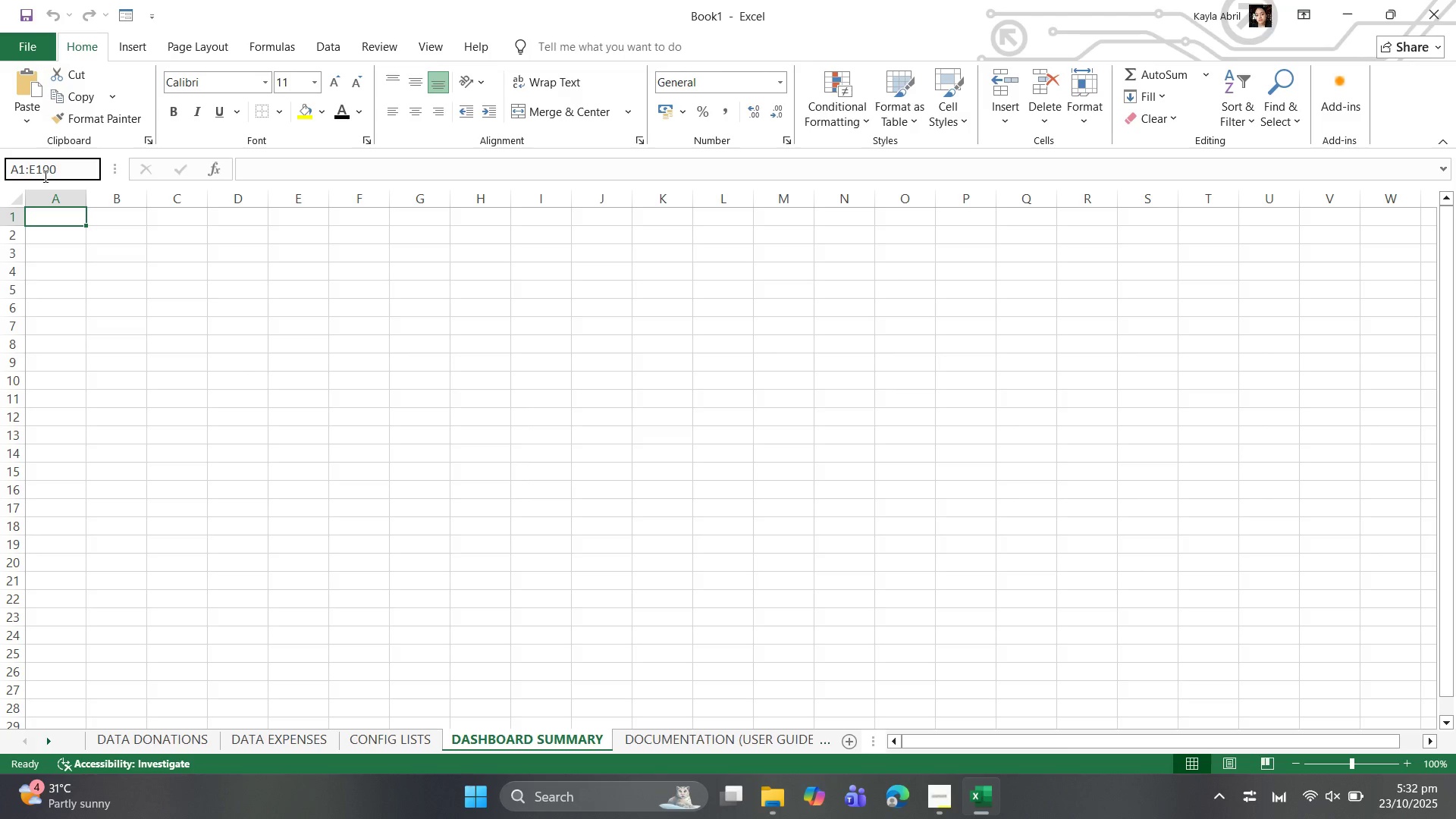 
key(Enter)
 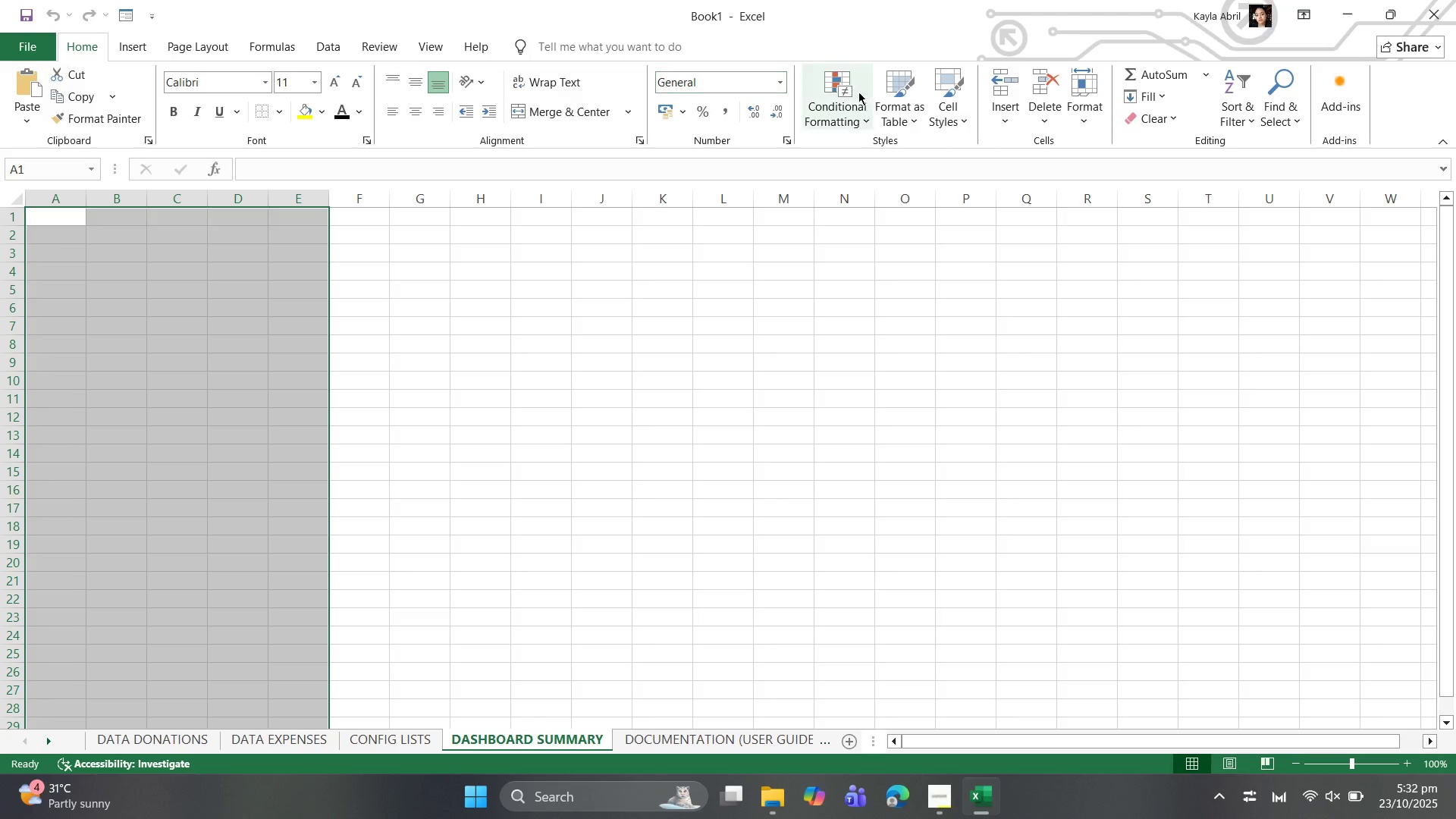 
left_click([903, 102])
 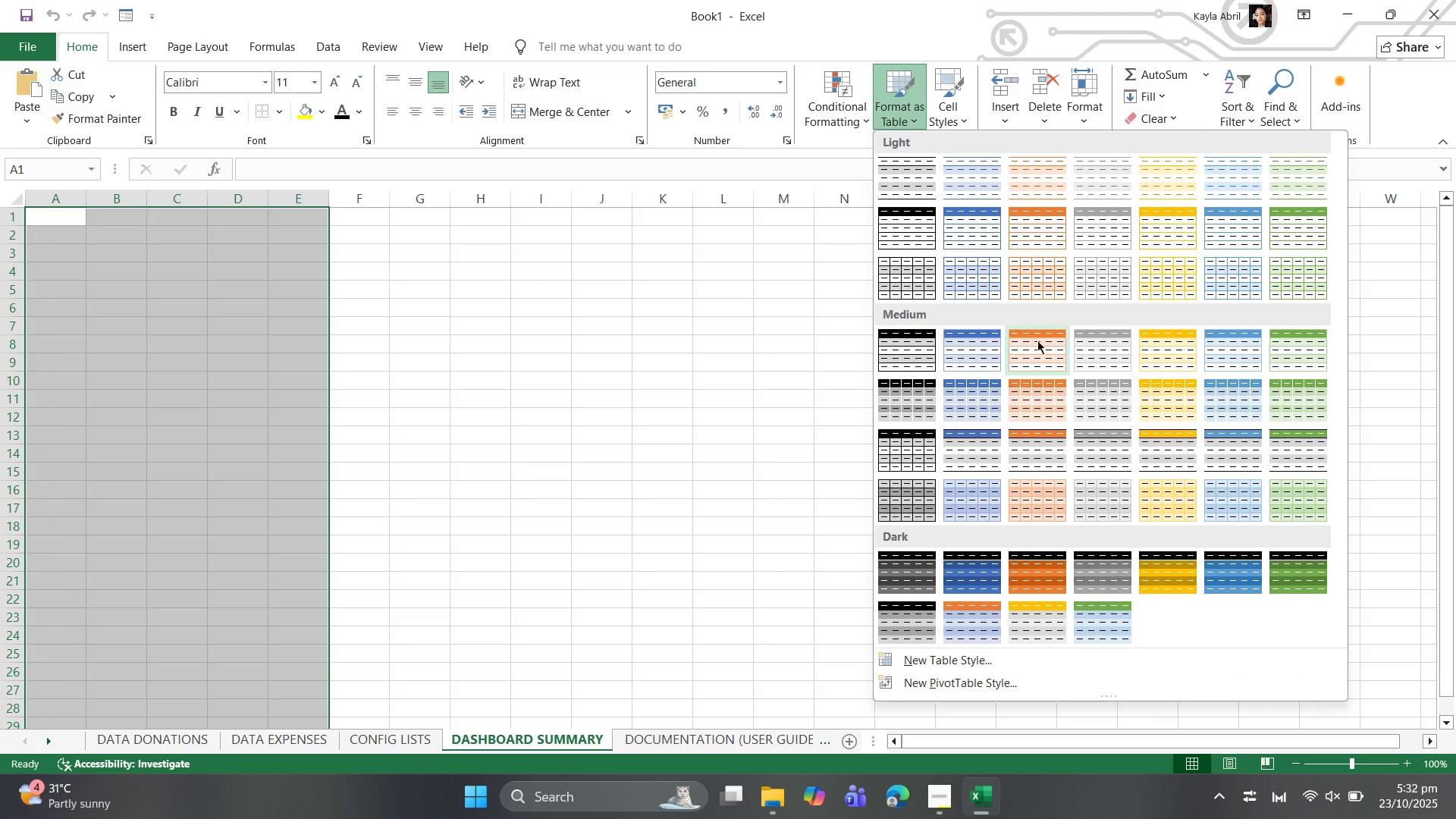 
left_click([1037, 346])
 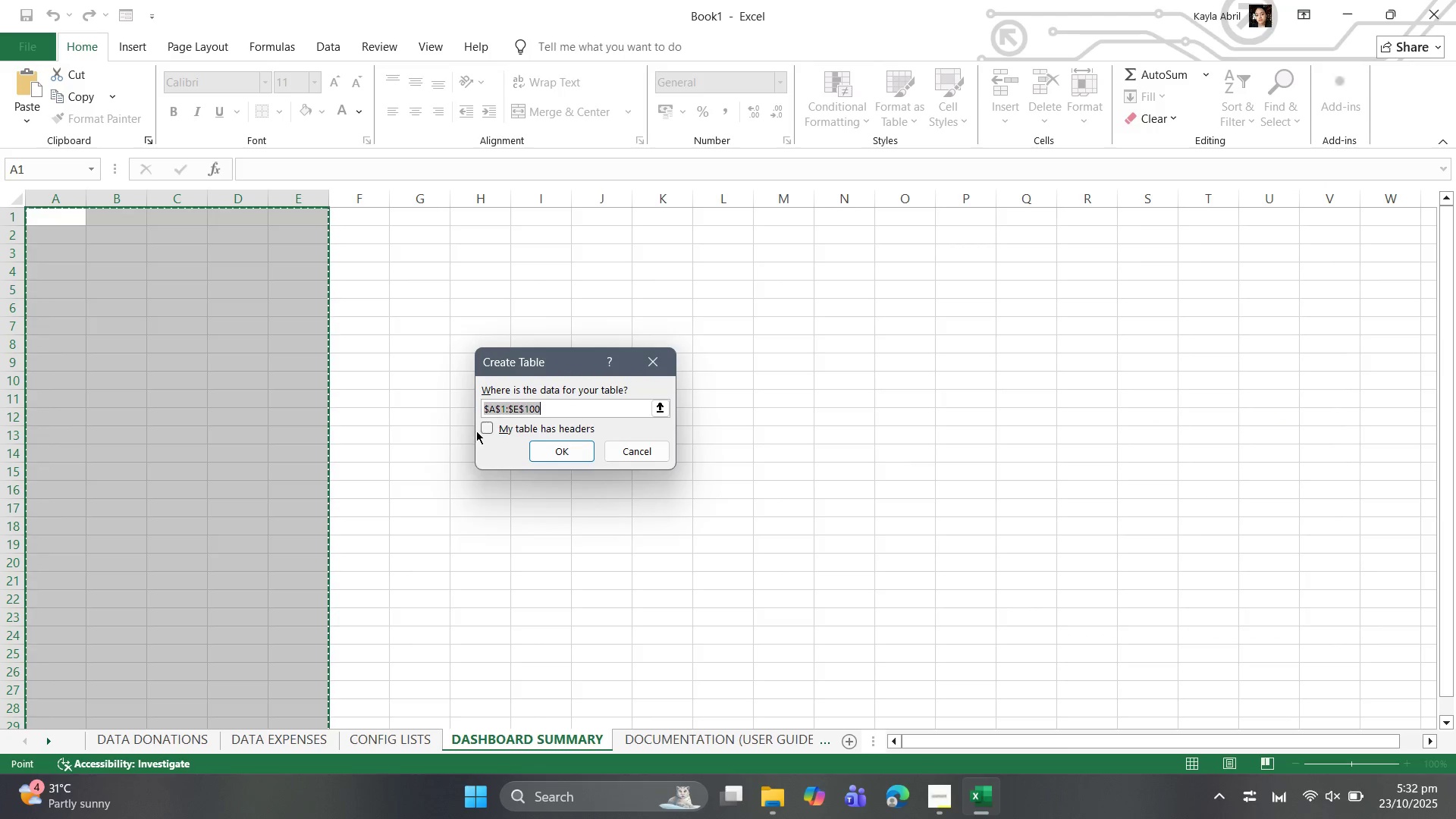 
left_click([487, 425])
 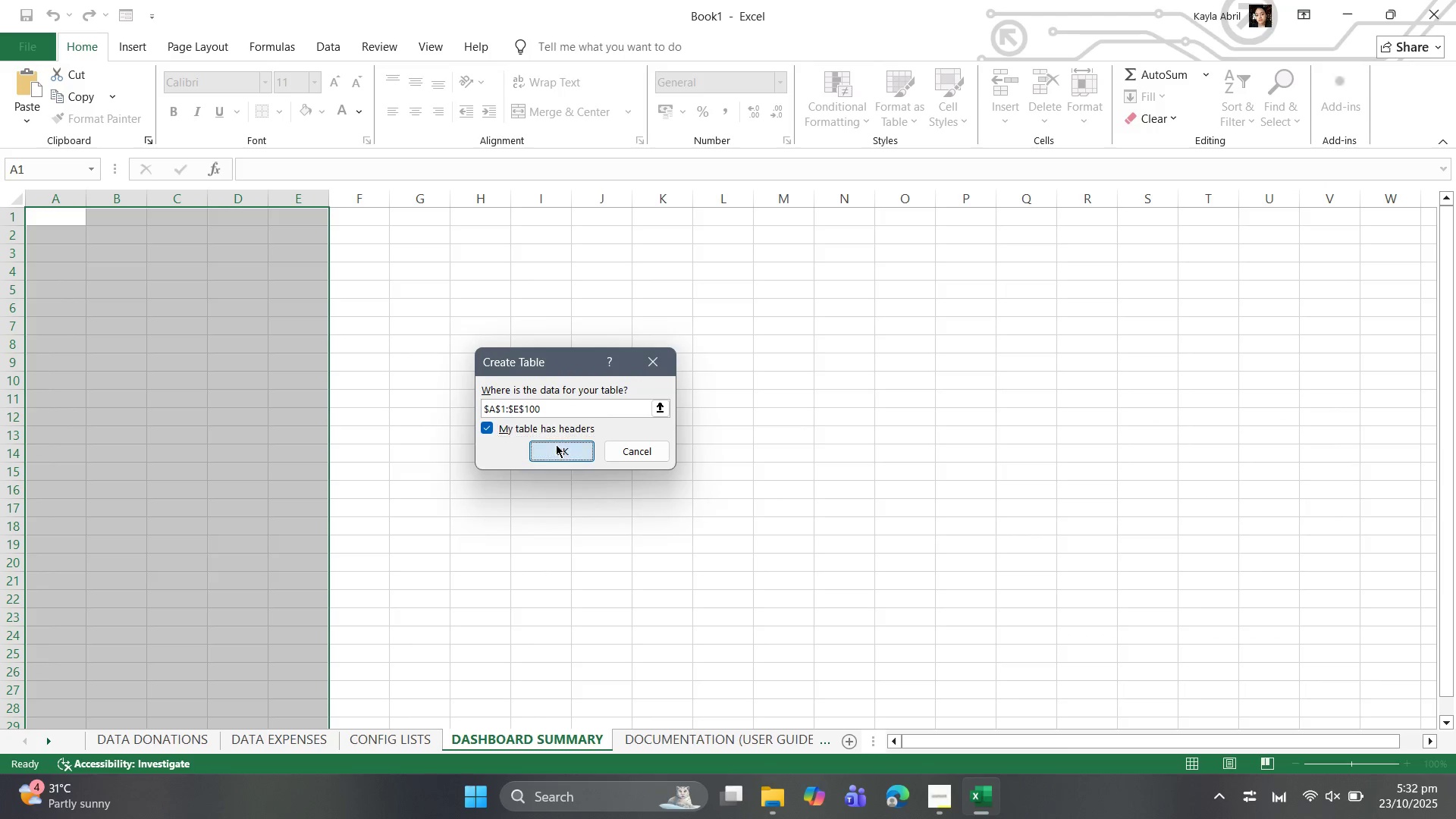 
left_click([556, 444])
 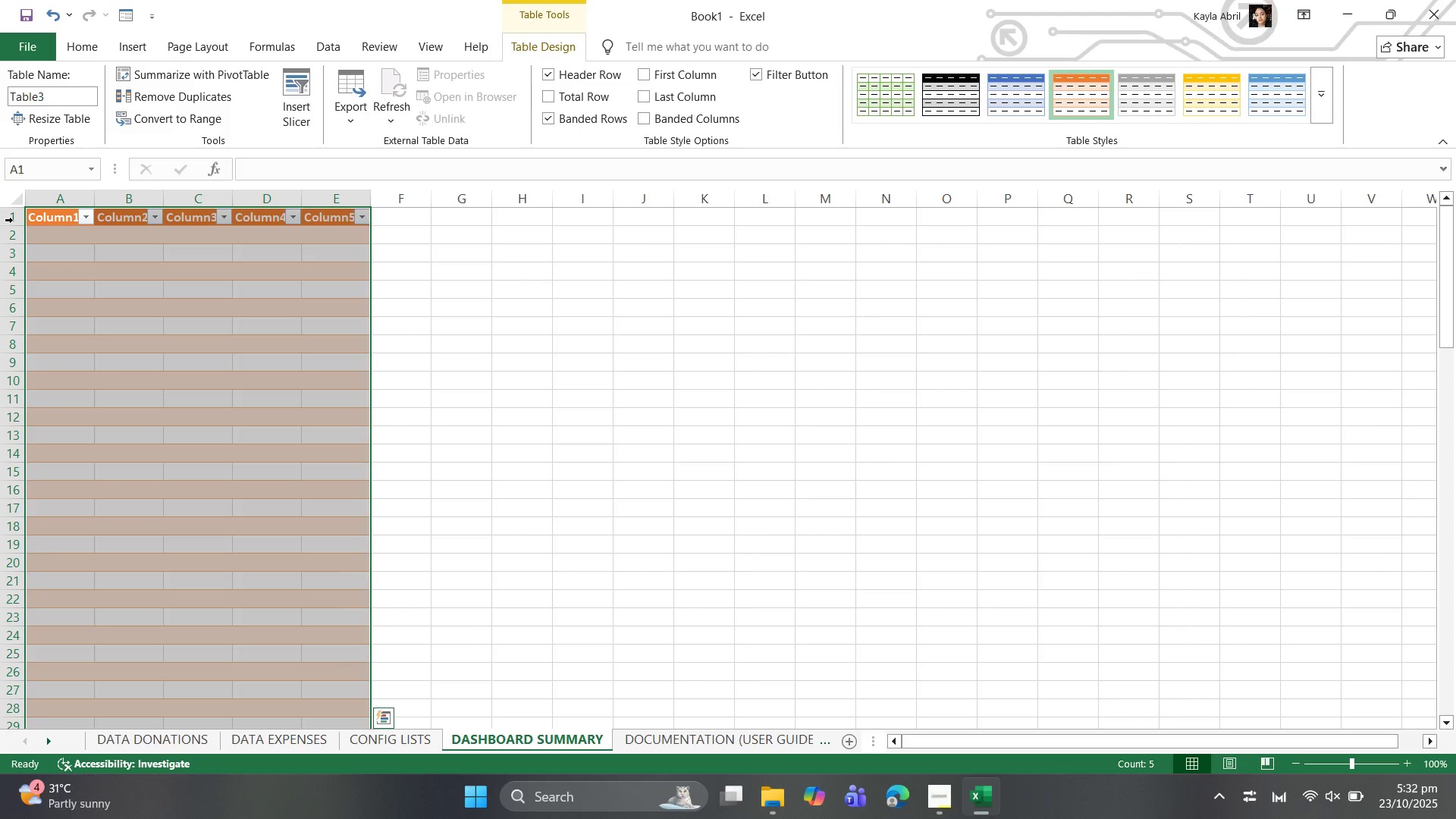 
left_click([9, 212])
 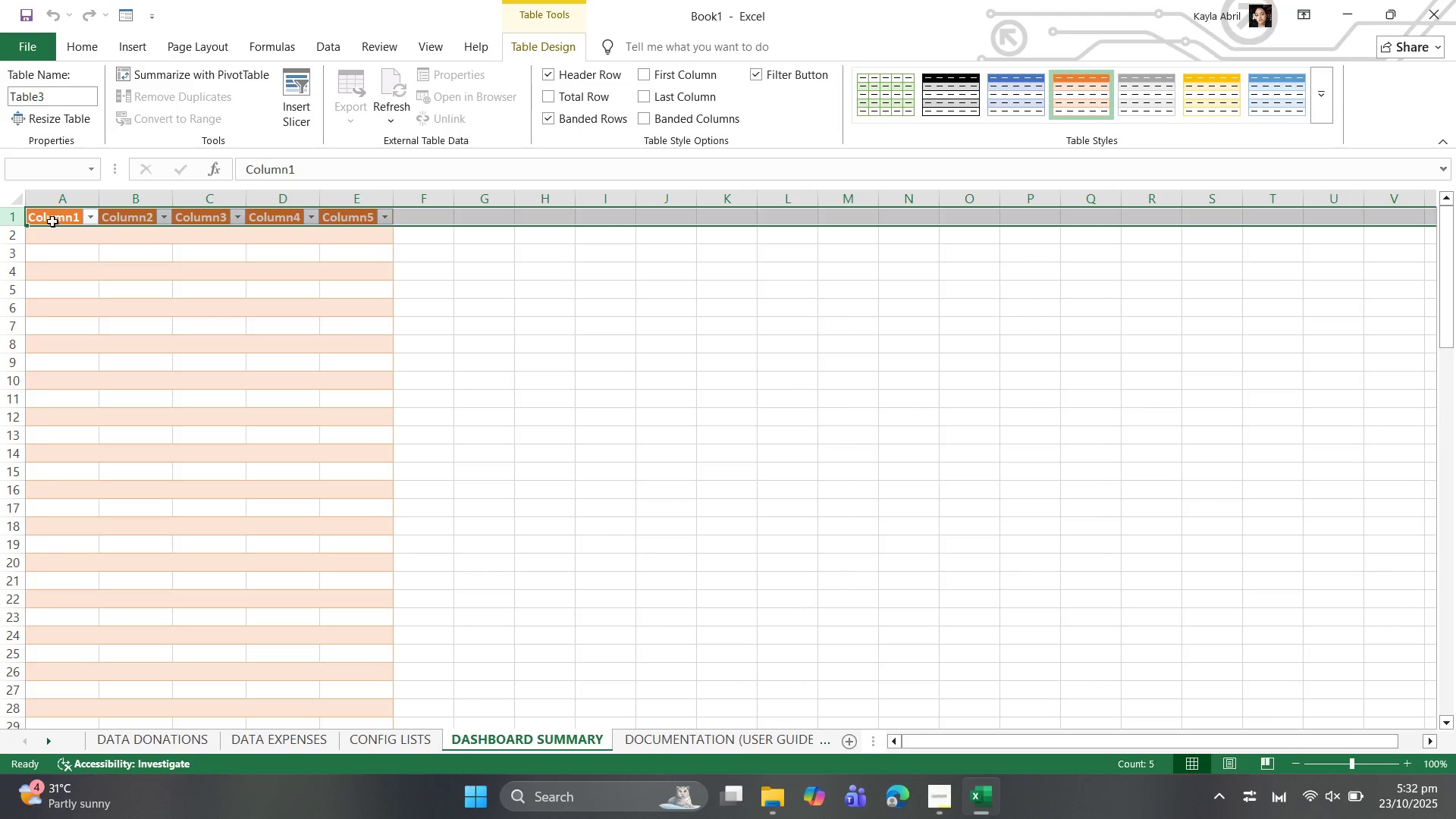 
left_click([50, 217])
 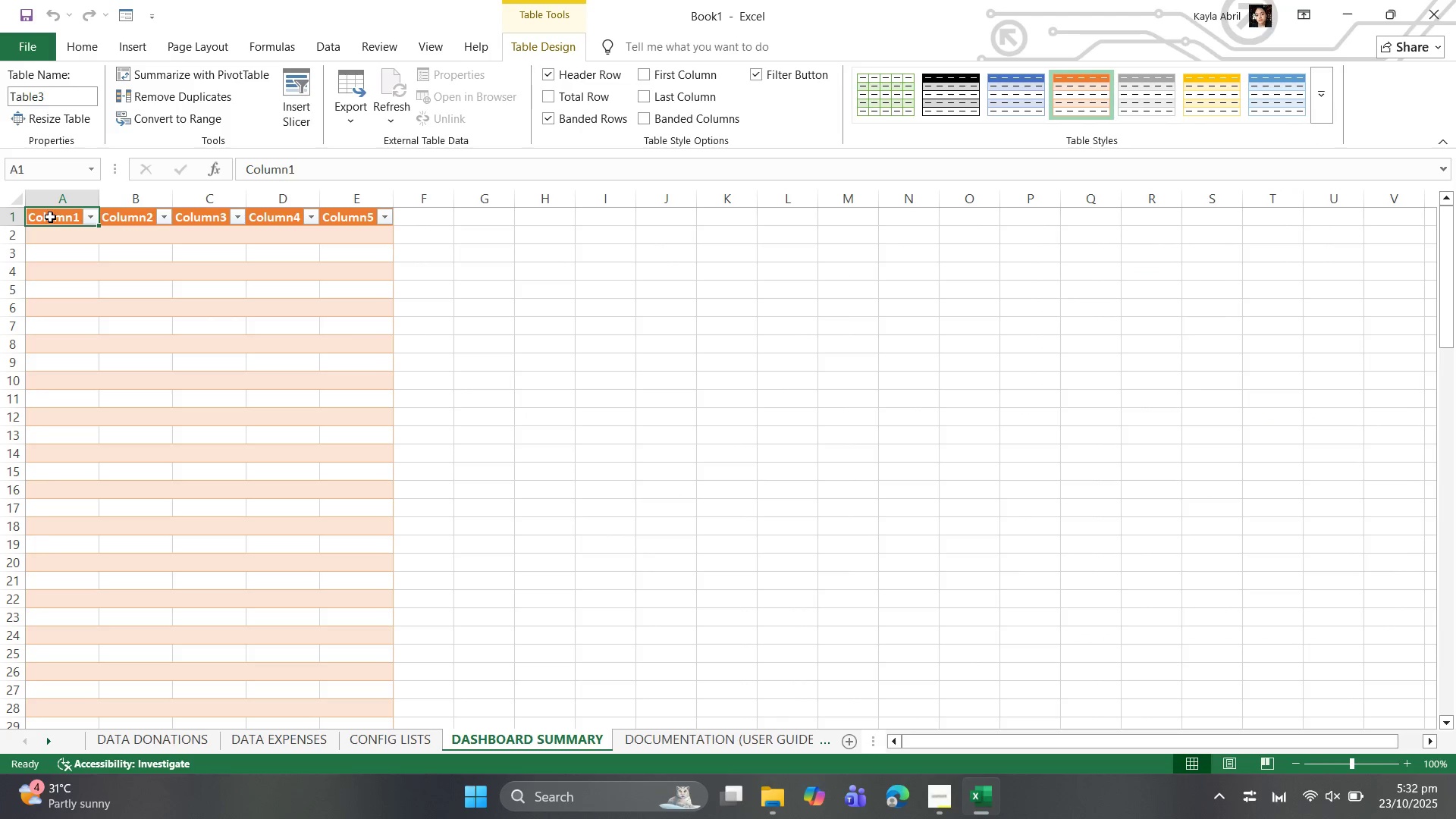 
left_click_drag(start_coordinate=[50, 217], to_coordinate=[336, 217])
 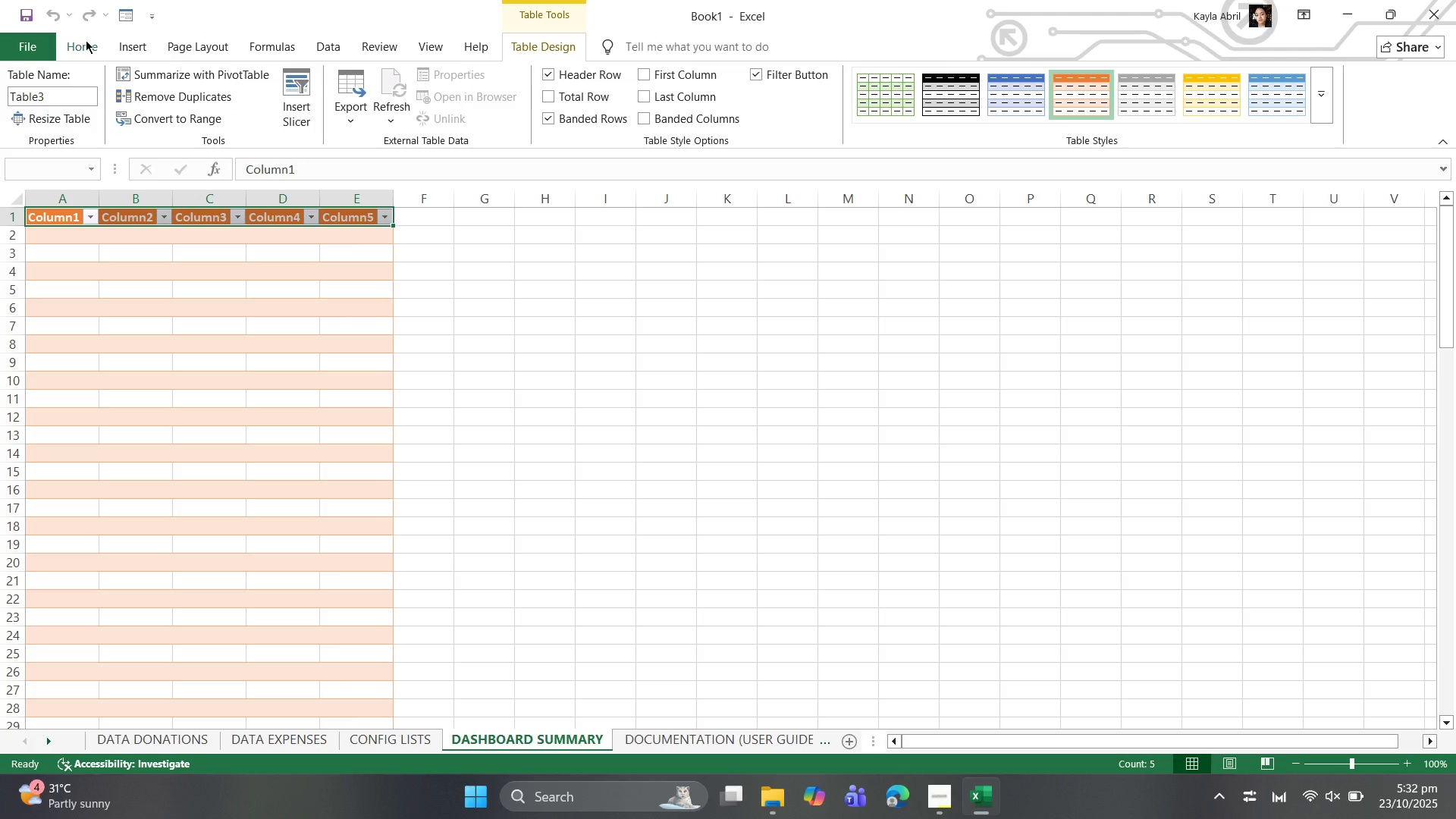 
left_click([86, 40])
 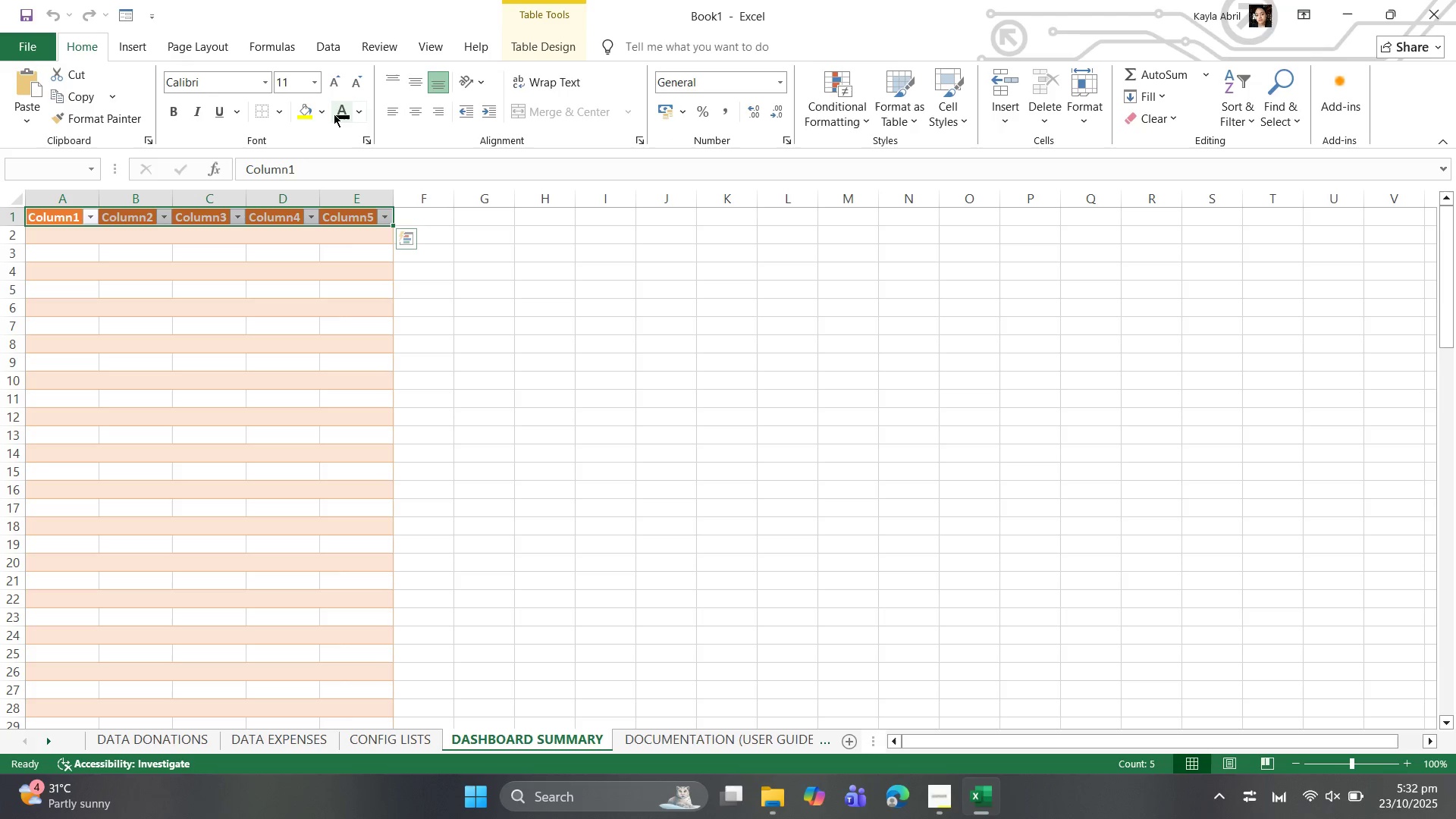 
left_click([338, 112])
 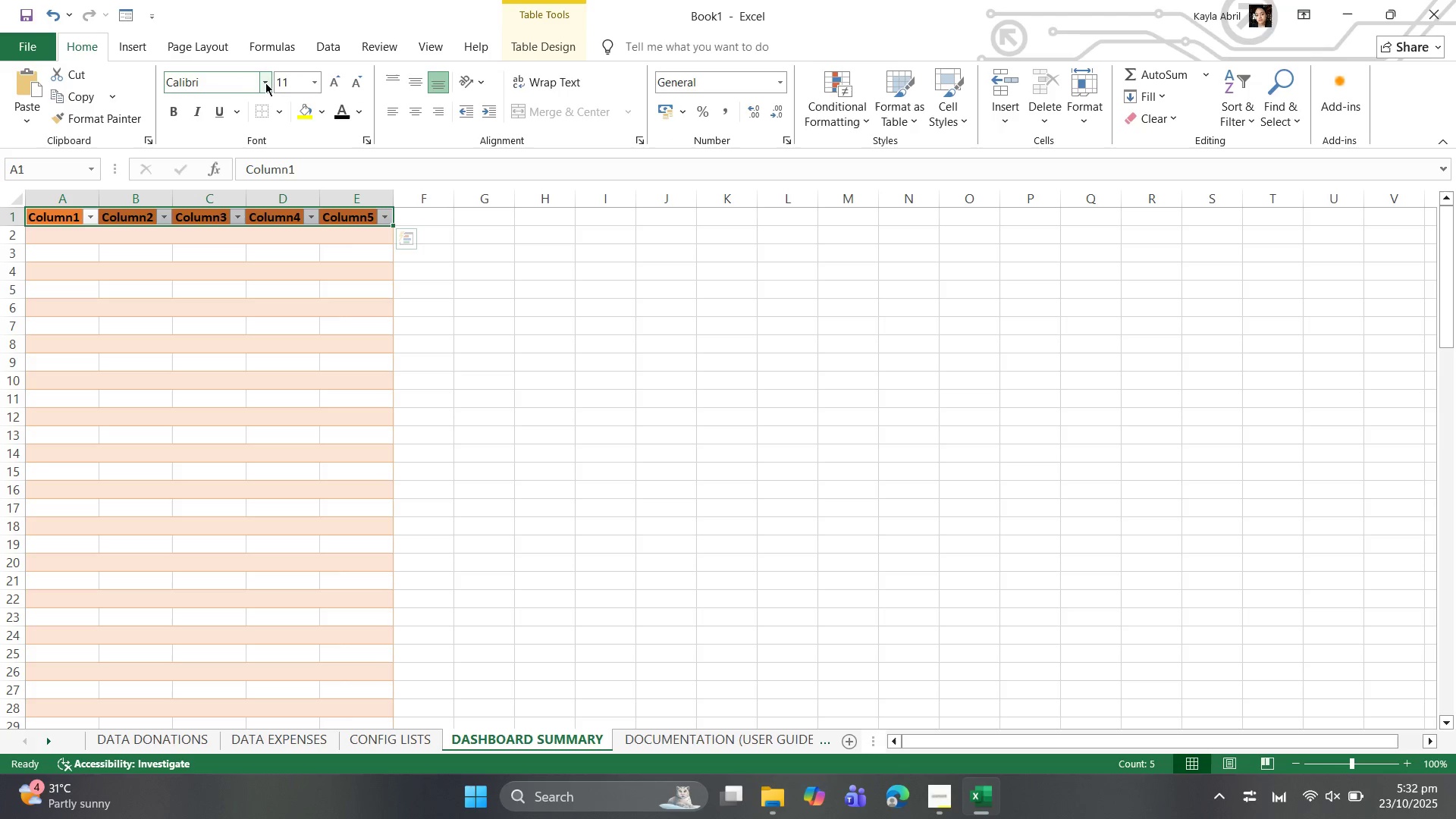 
left_click([265, 83])
 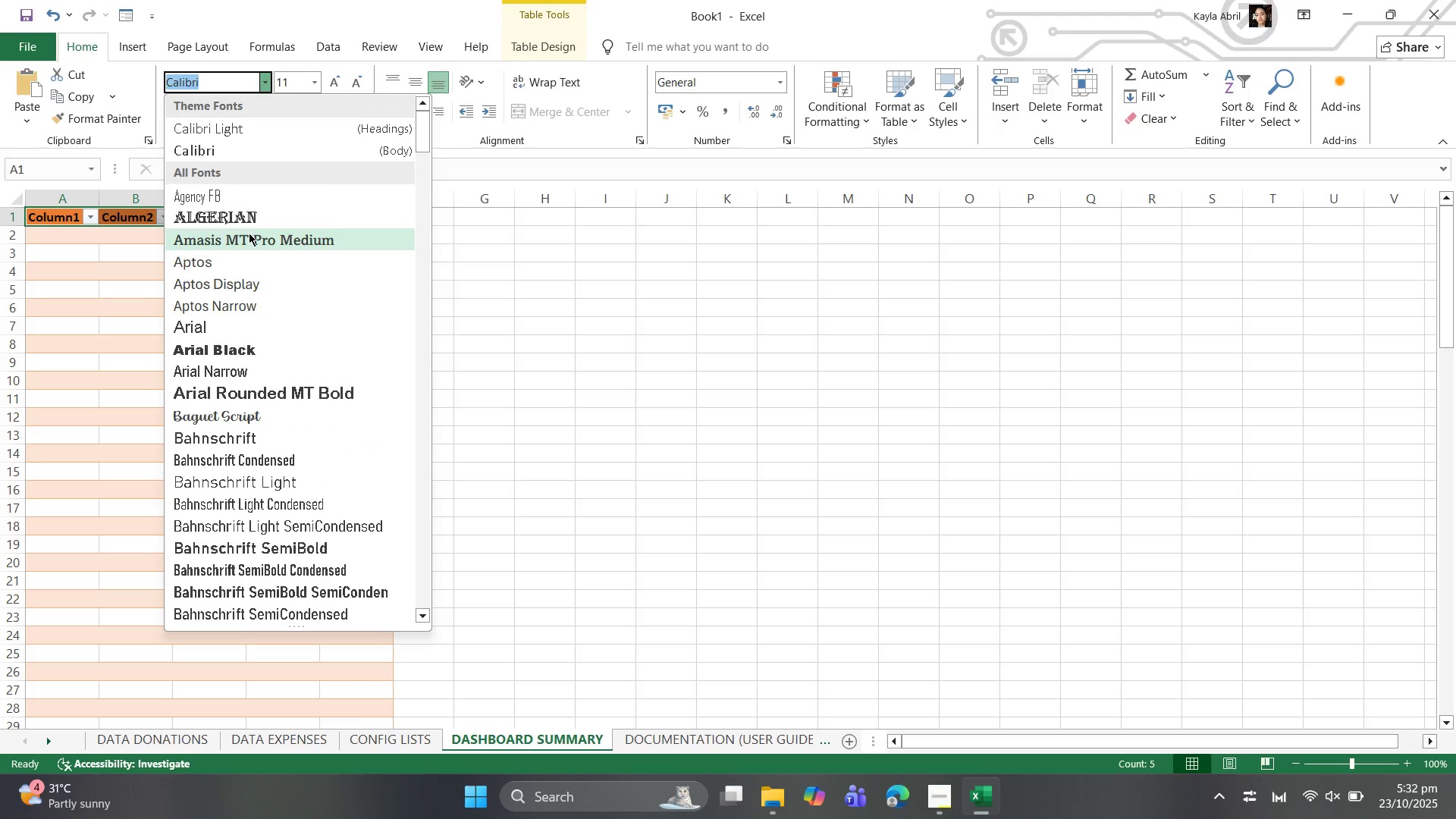 
left_click([249, 233])
 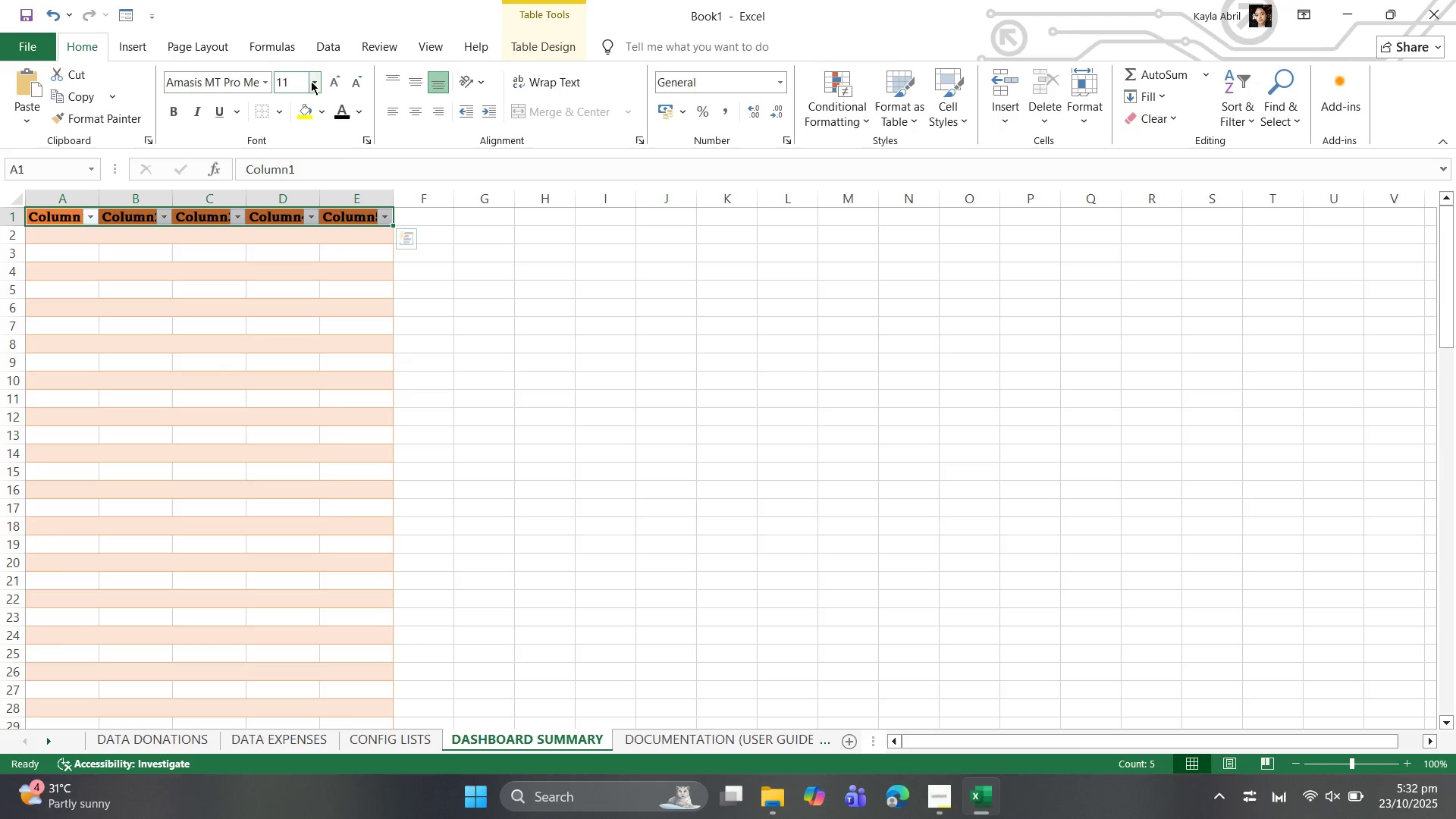 
left_click([311, 81])
 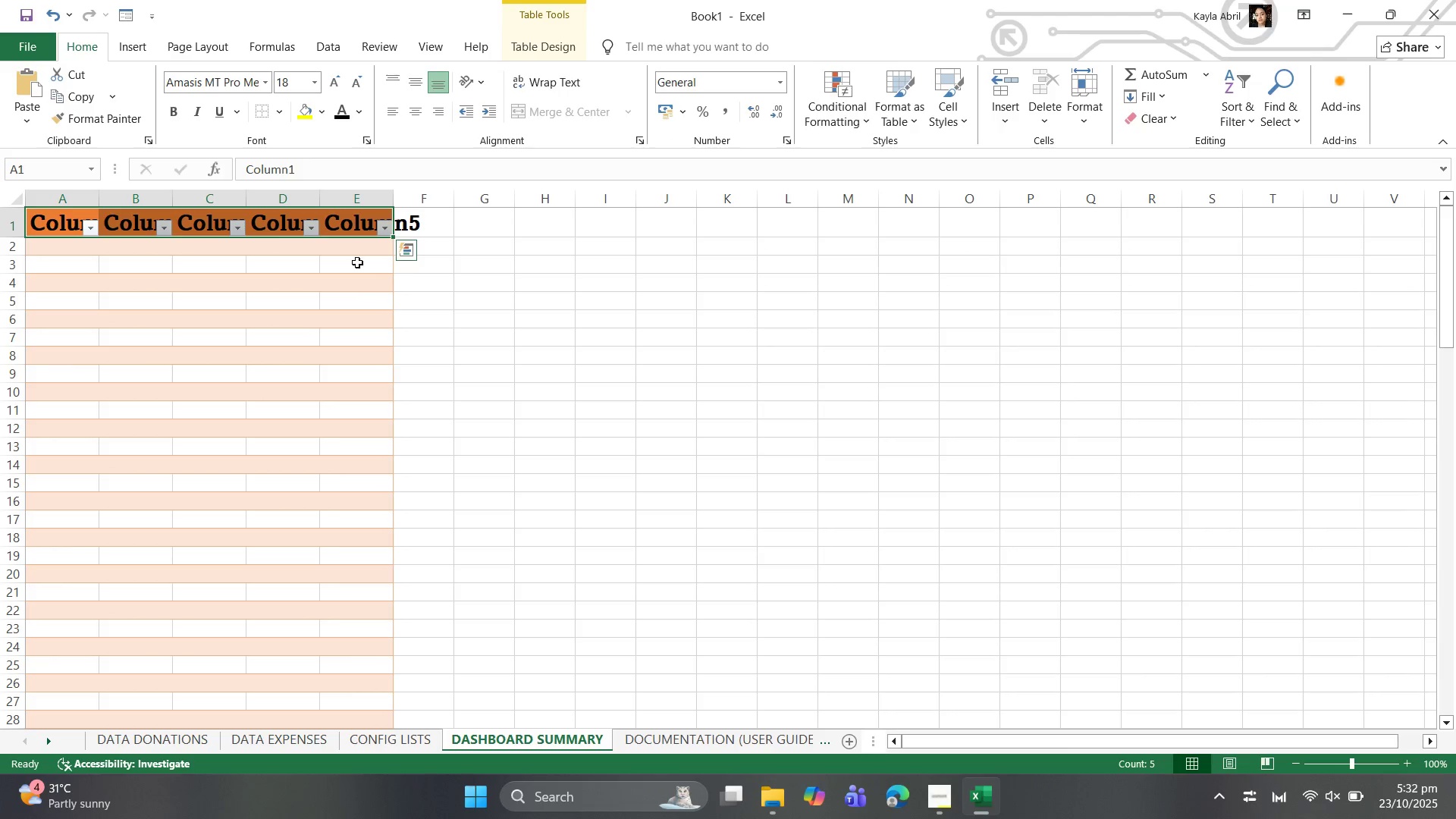 
left_click([479, 297])
 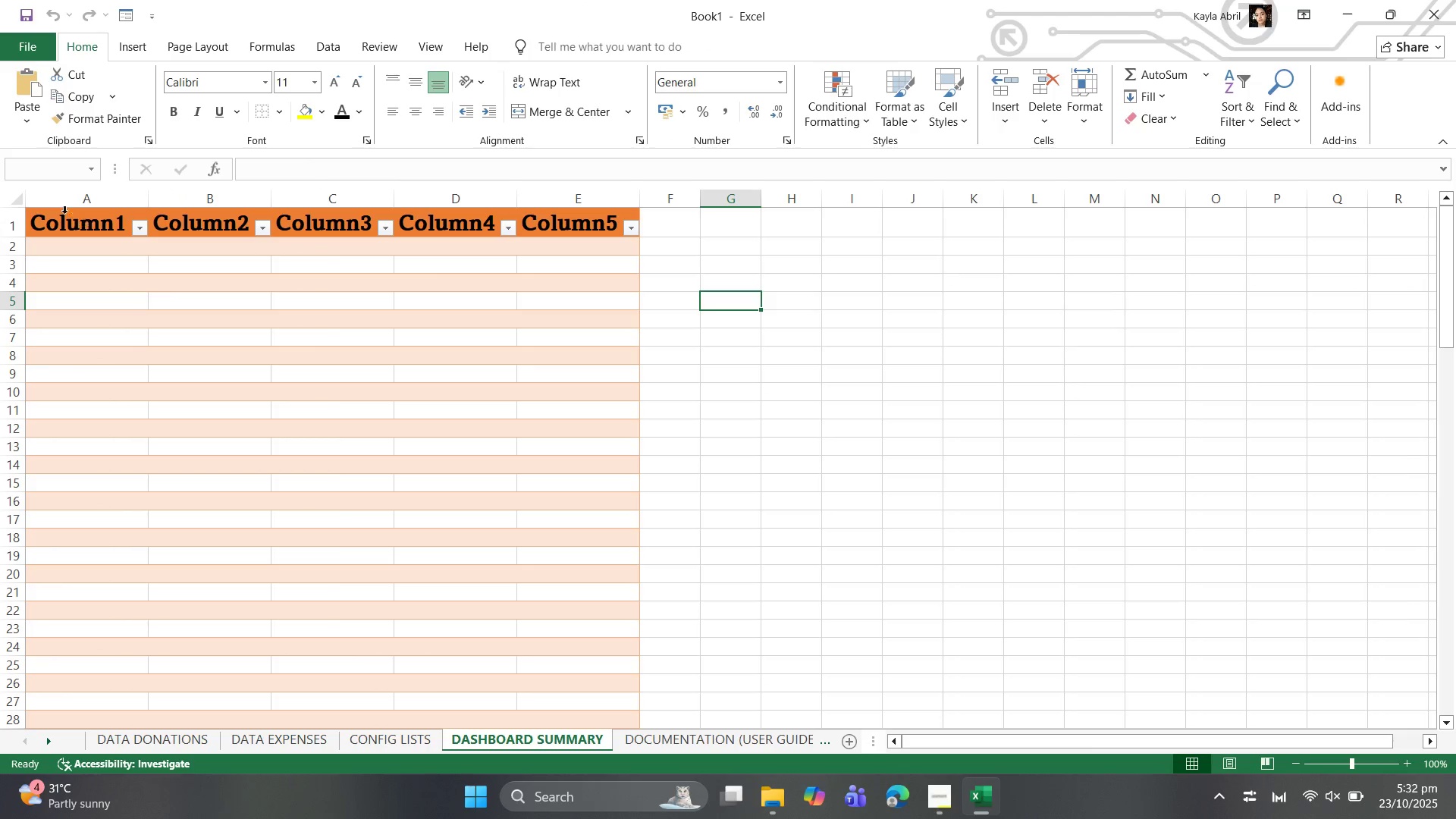 
mouse_move([29, 206])
 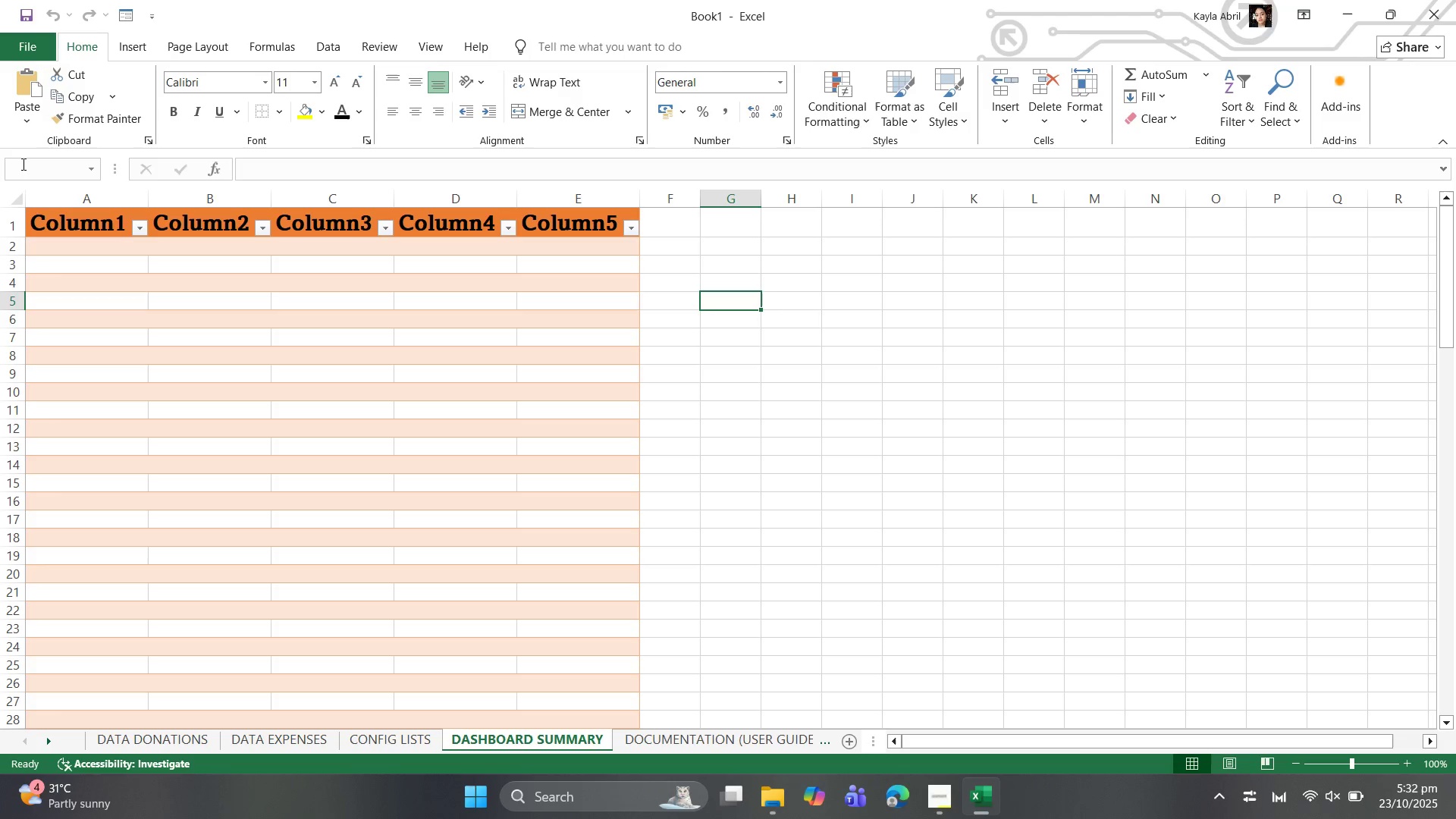 
left_click([22, 167])
 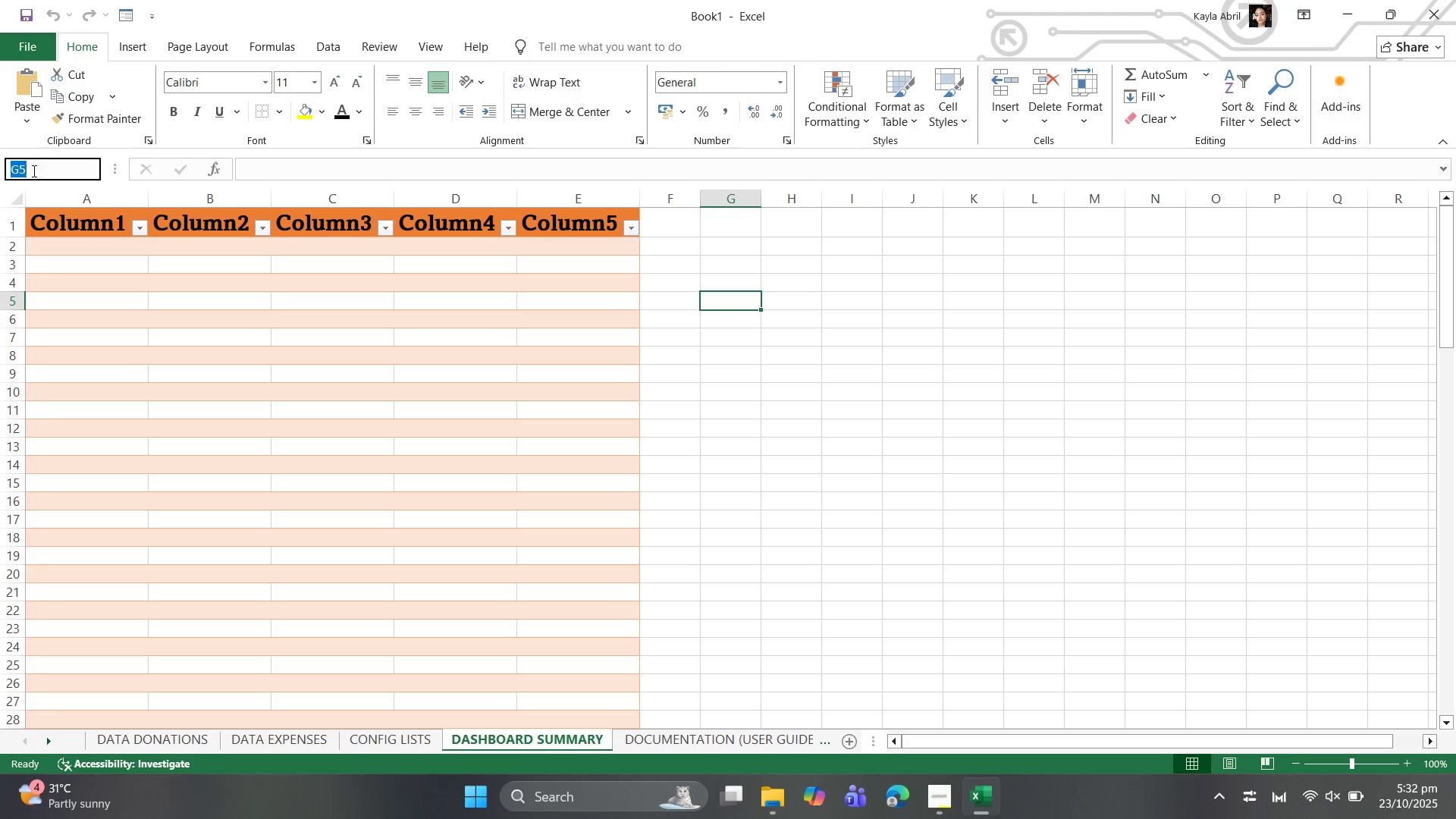 
left_click([33, 171])
 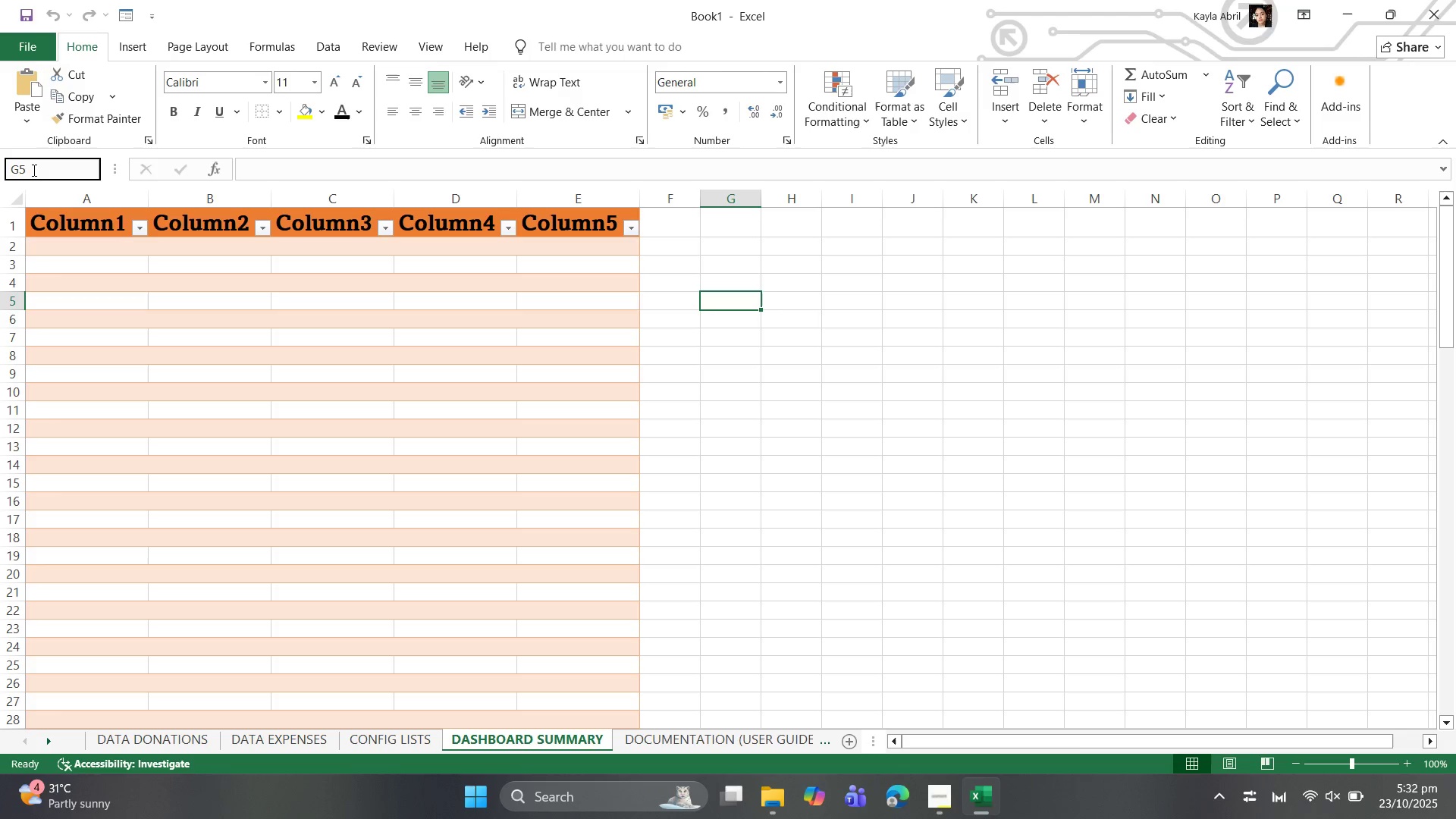 
key(Backspace)
key(Backspace)
type(A1:E100)
 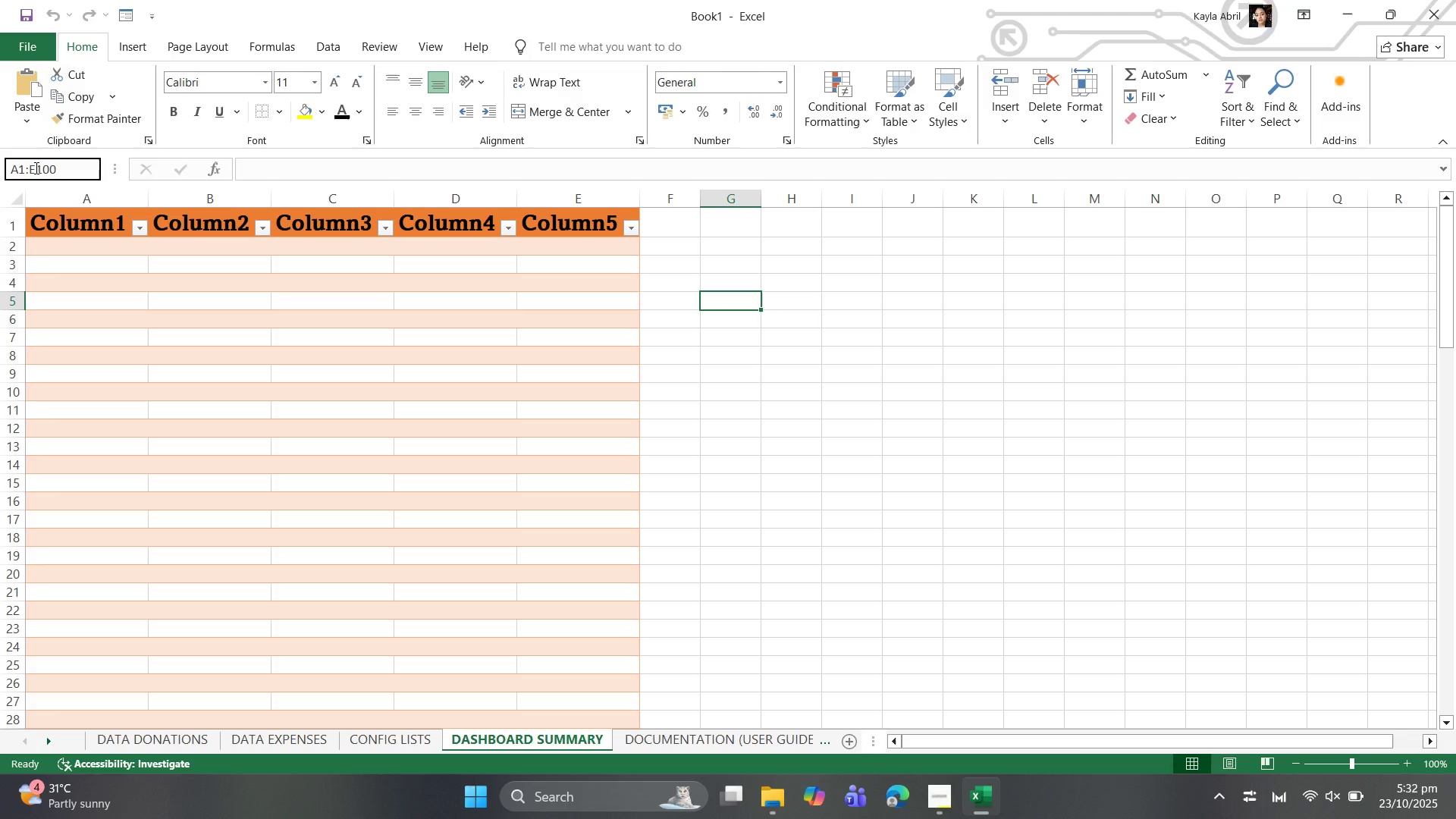 
key(Enter)
 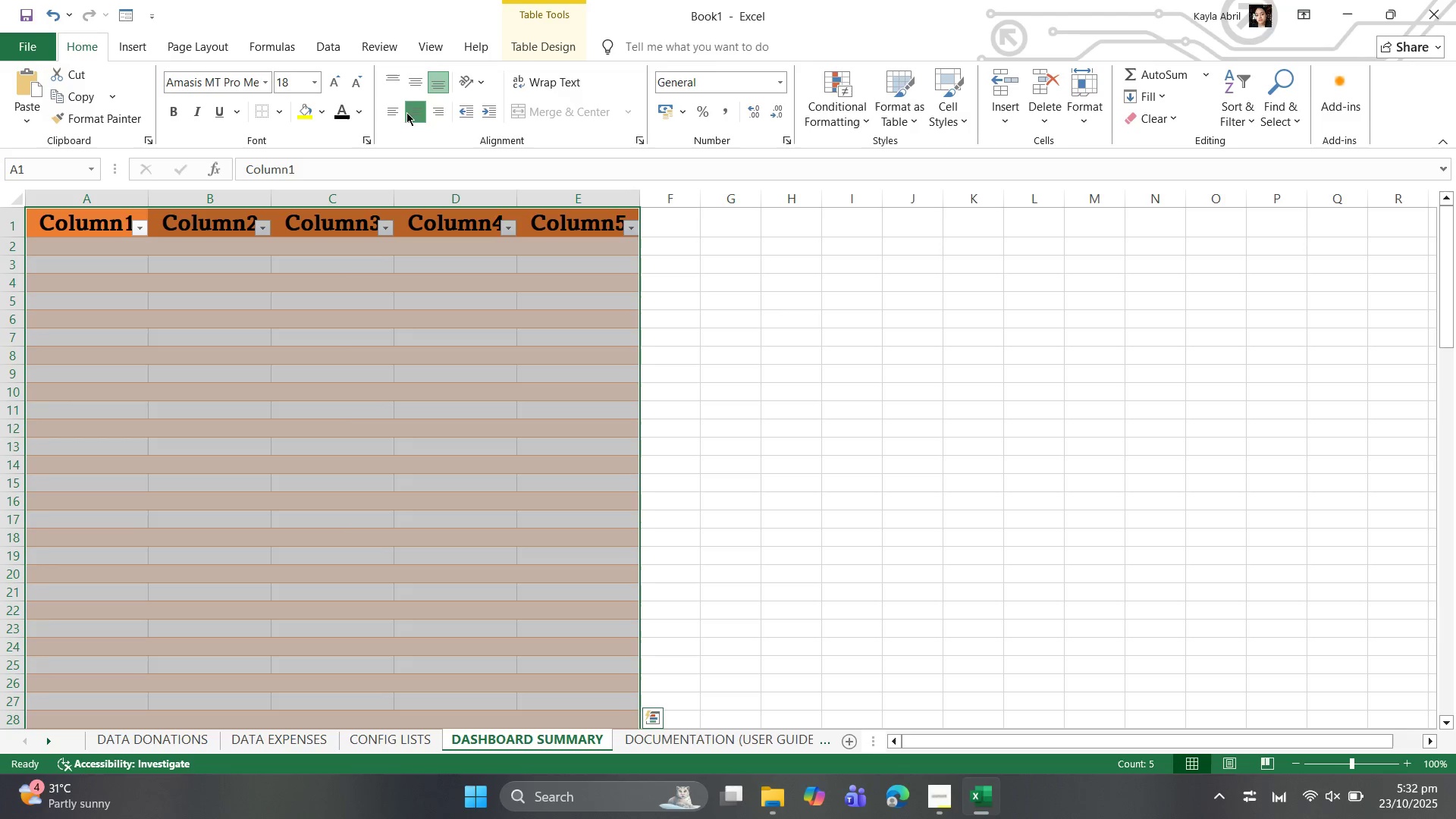 
left_click([411, 80])
 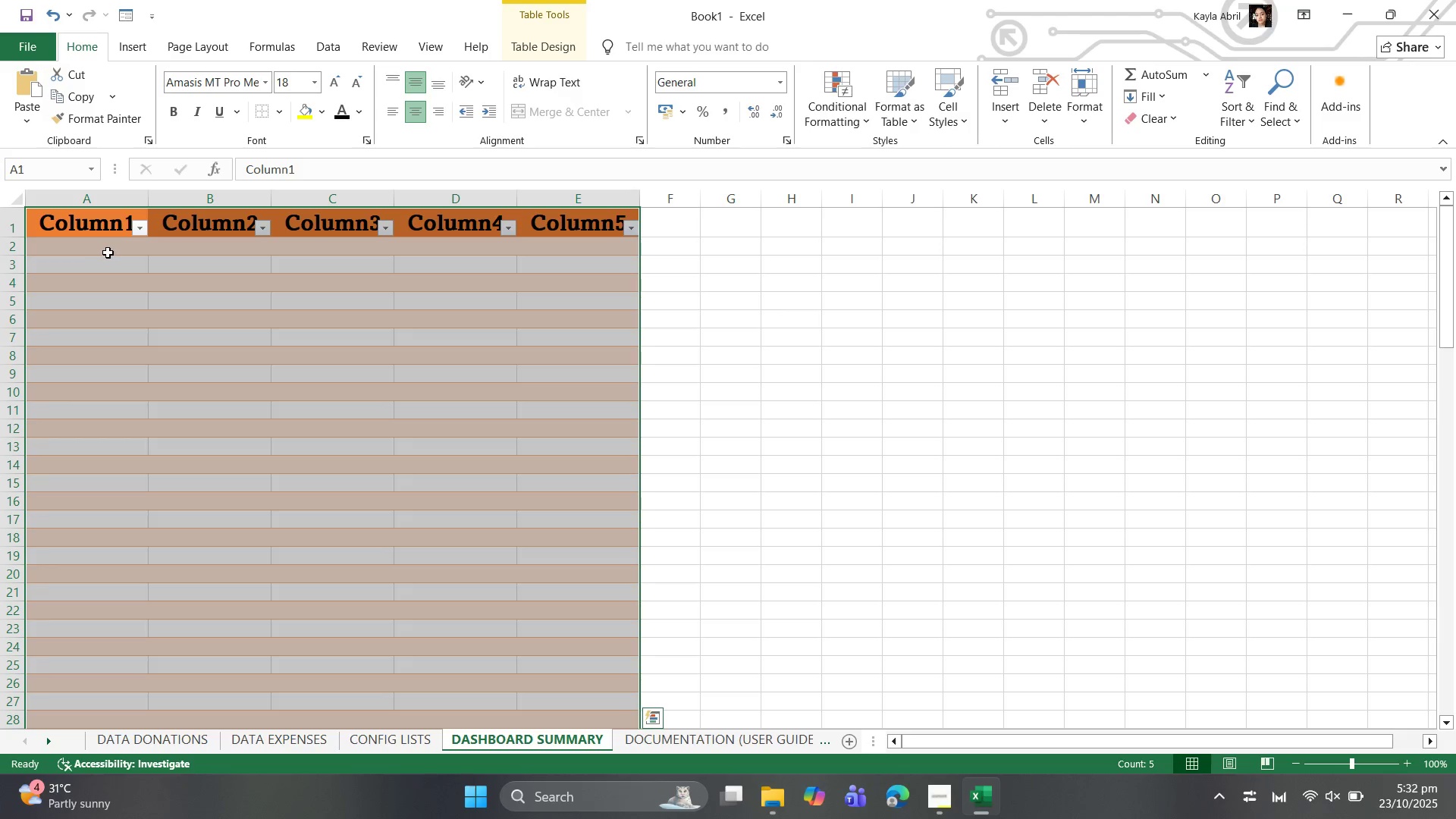 
left_click([108, 250])
 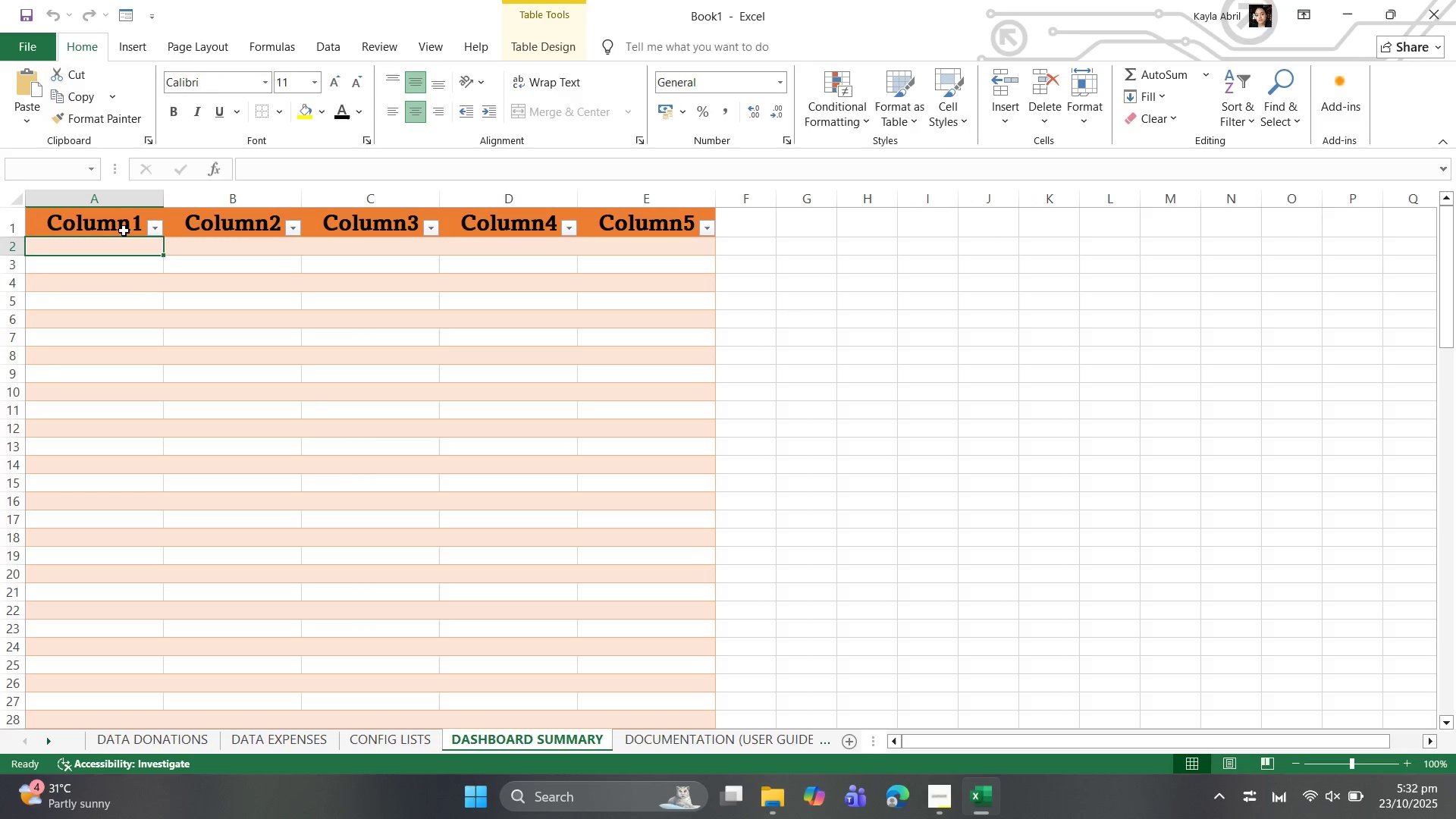 
left_click([188, 231])
 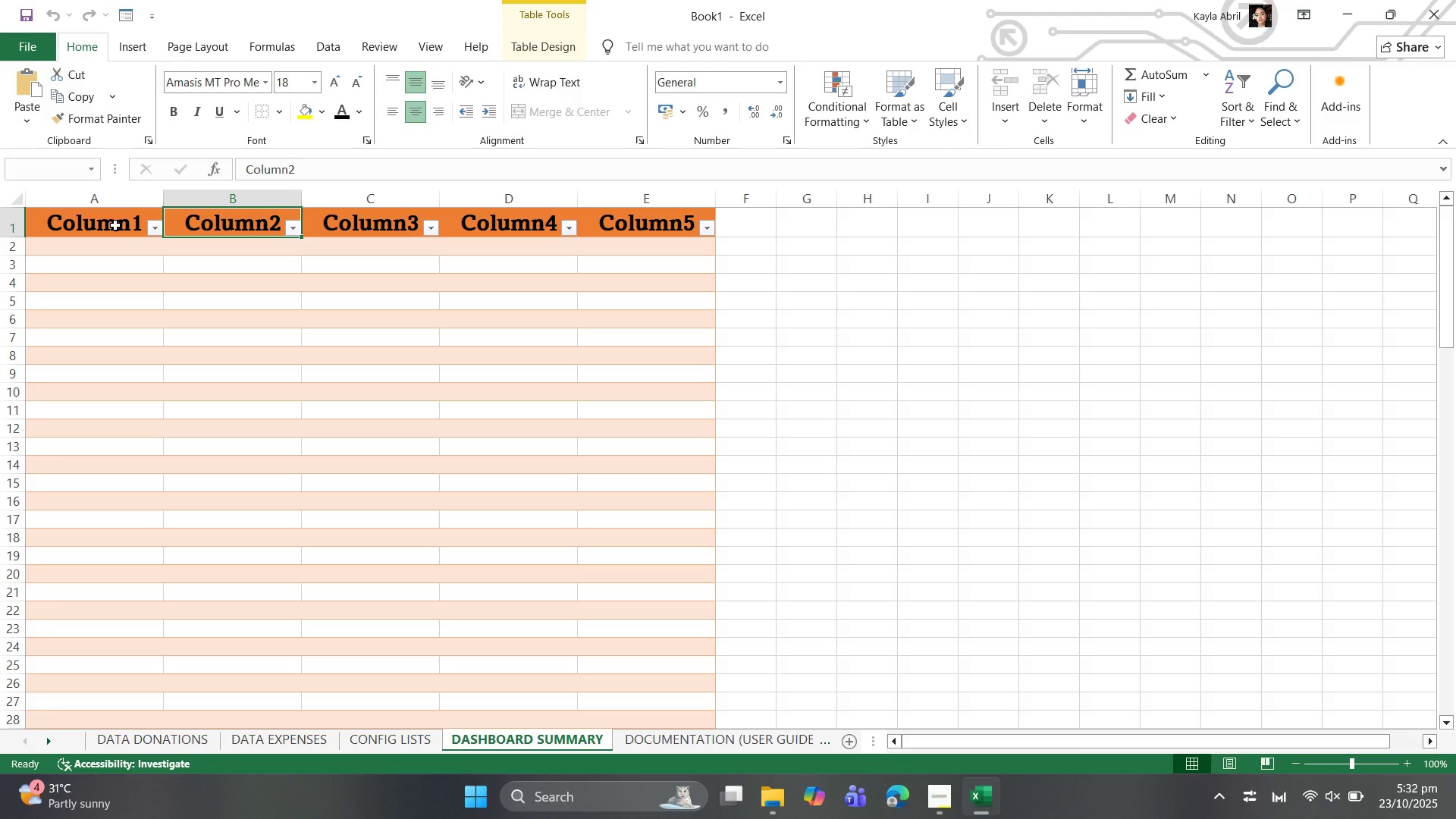 
left_click([115, 225])
 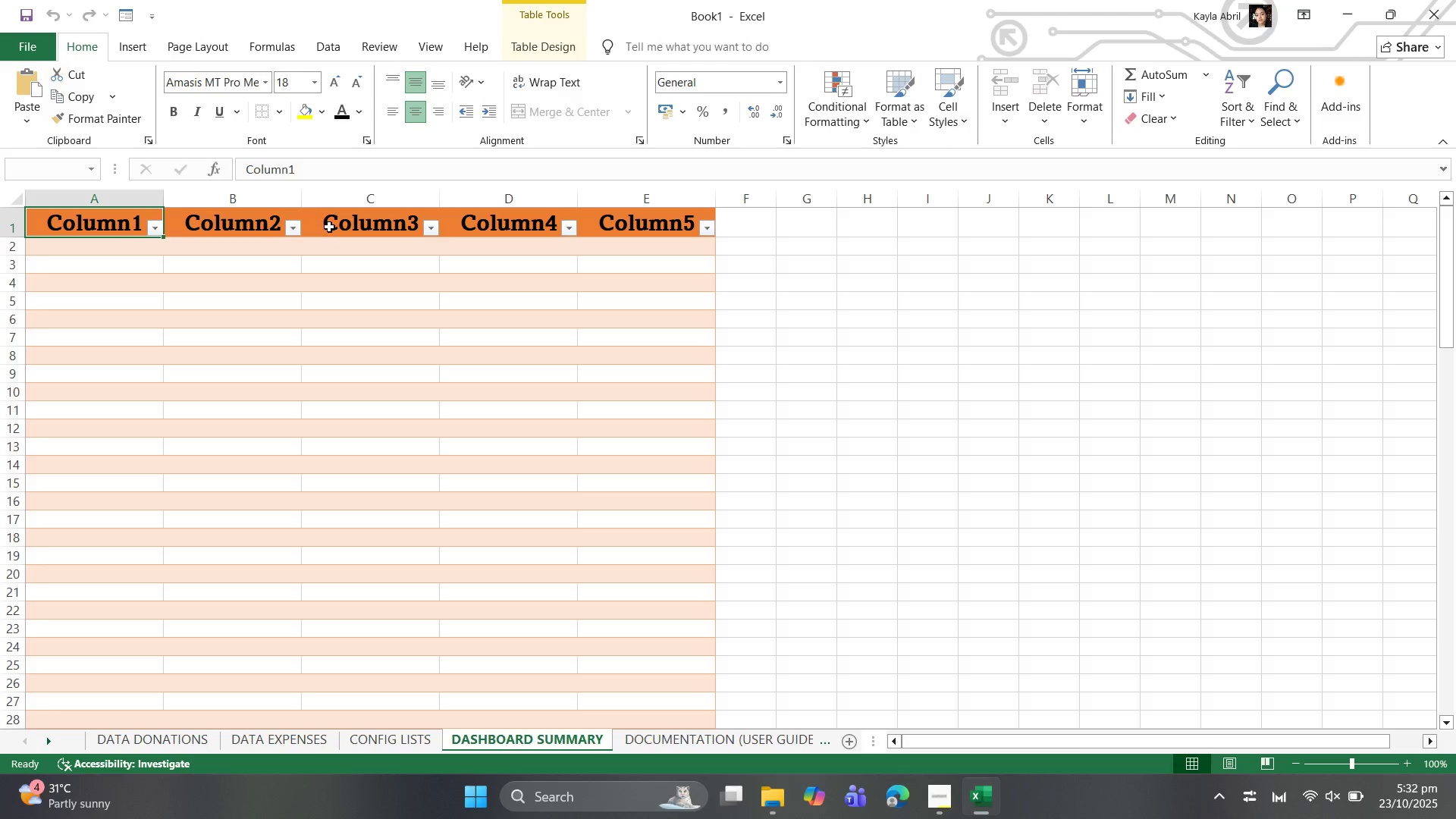 
left_click([329, 224])
 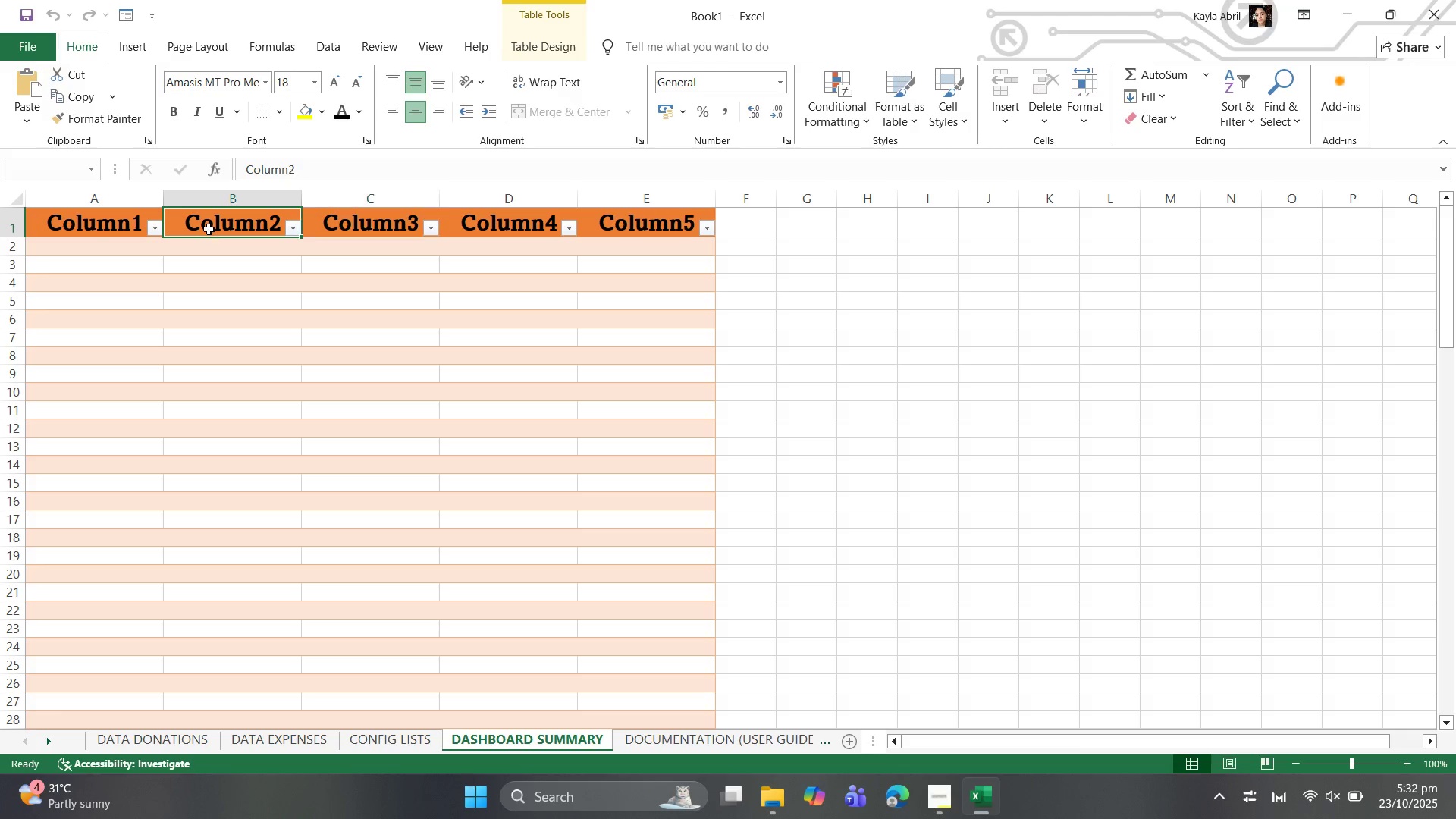 
left_click([209, 229])
 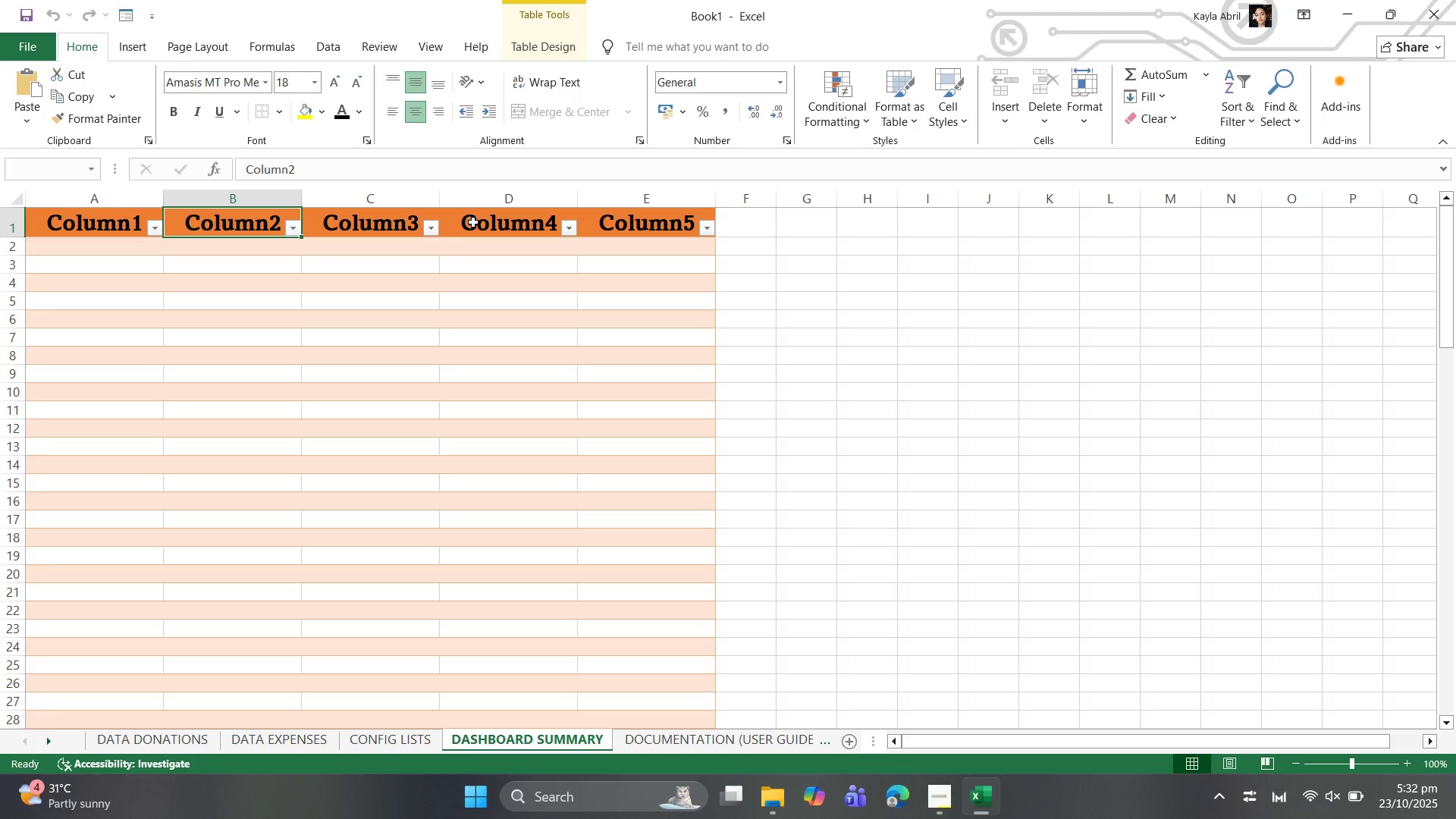 
left_click([473, 222])
 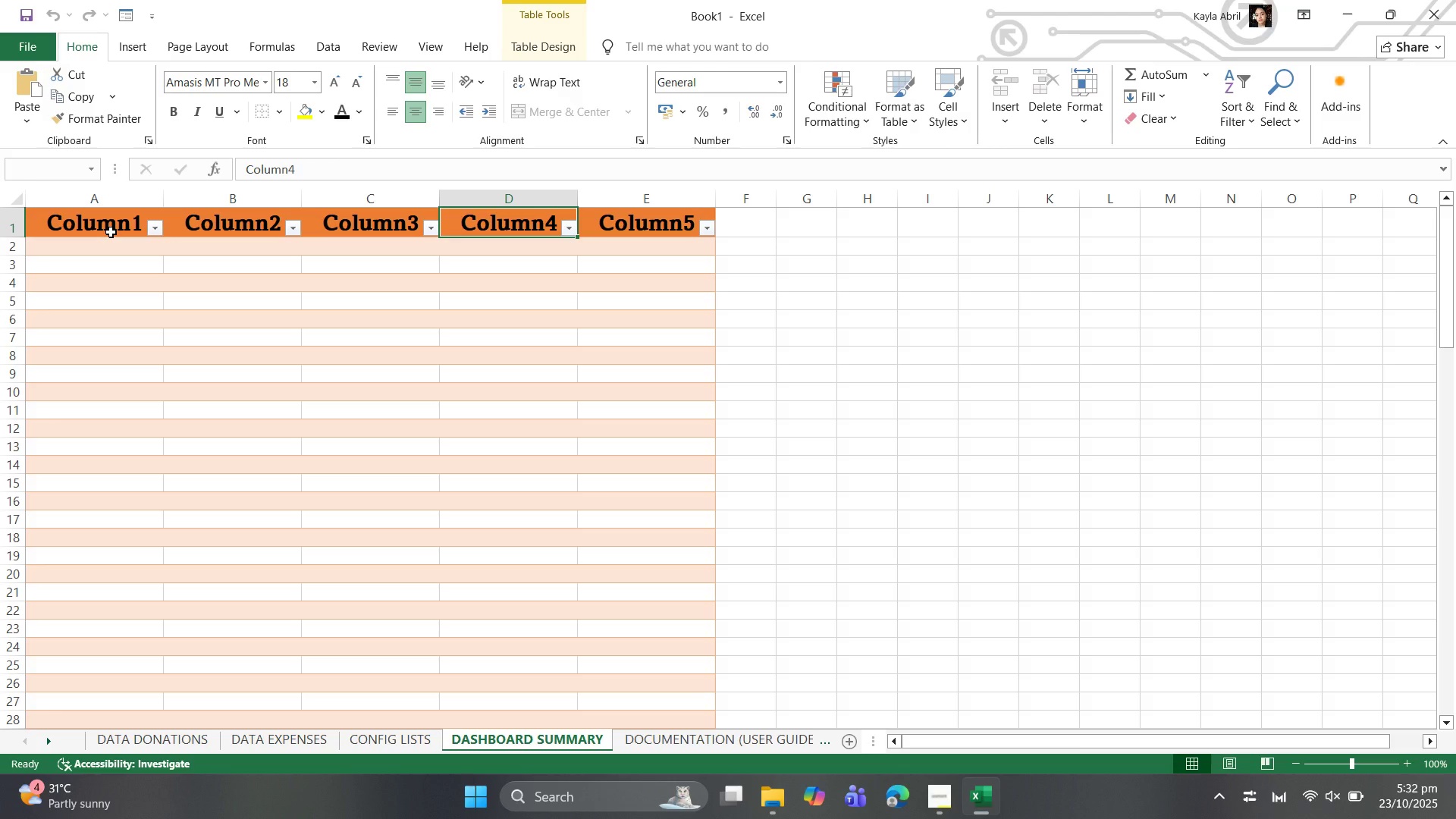 
left_click([111, 232])
 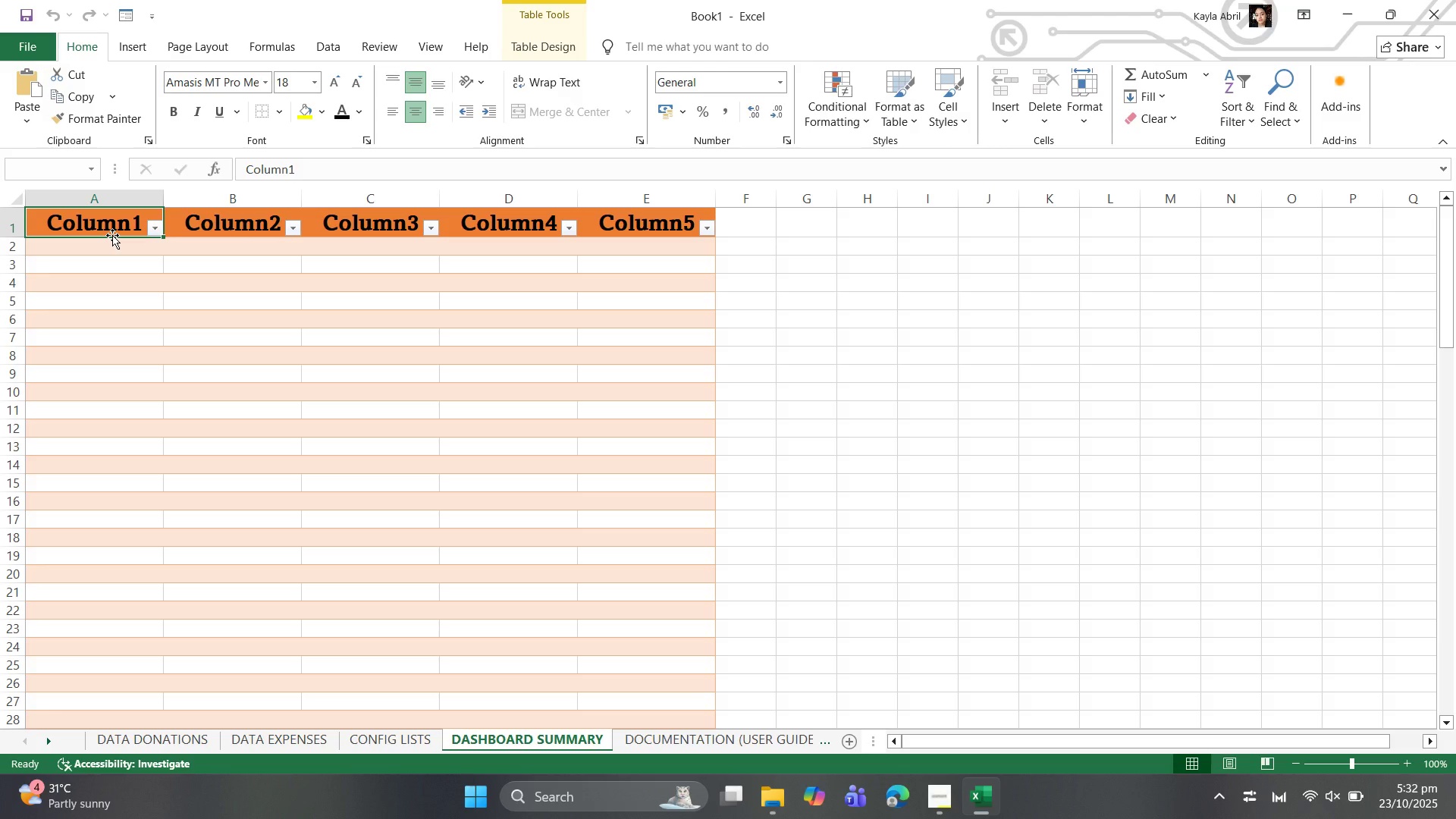 
type(ea)
key(Backspace)
key(Backspace)
type(EARMARK)
 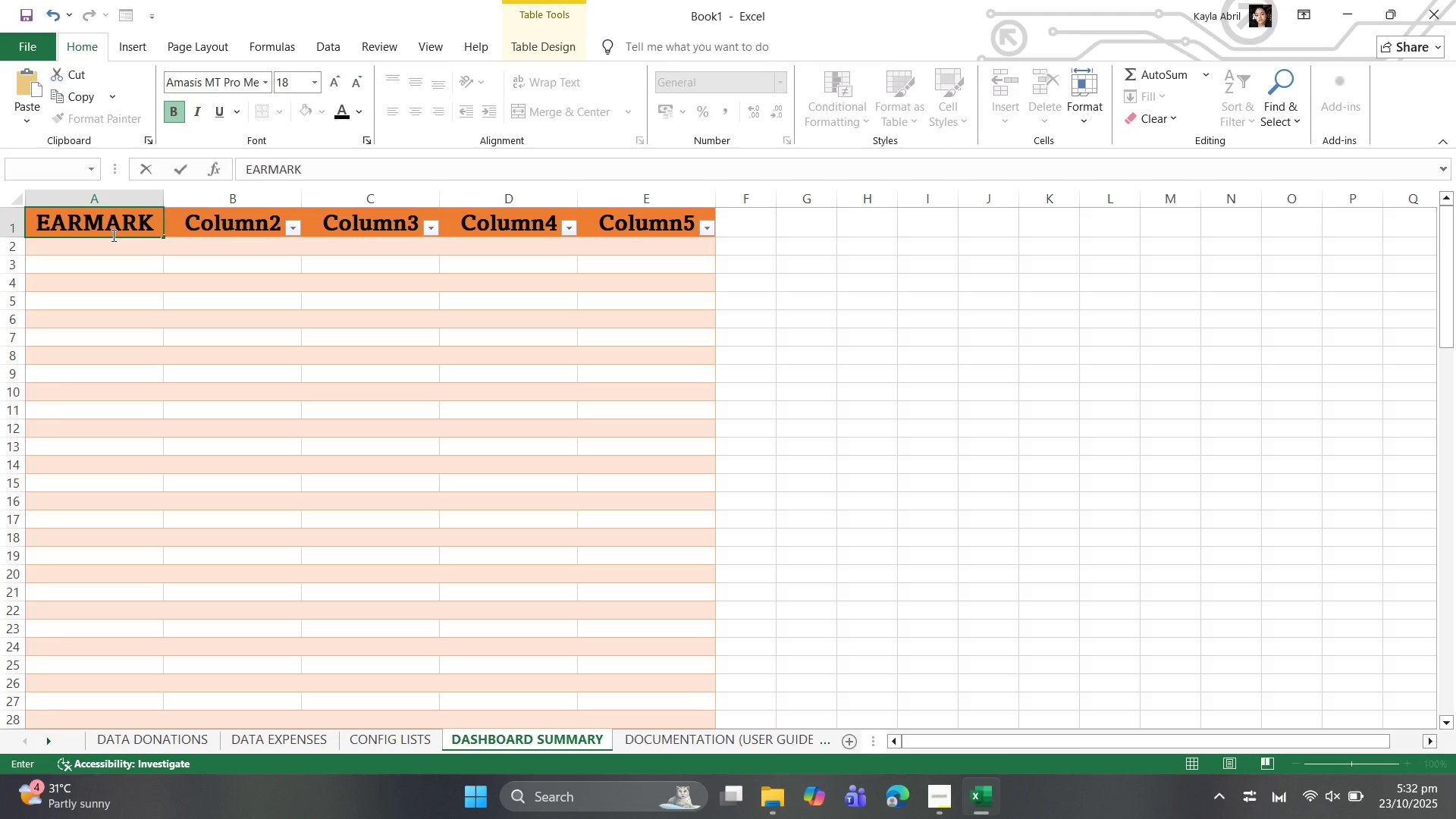 
key(ArrowRight)
 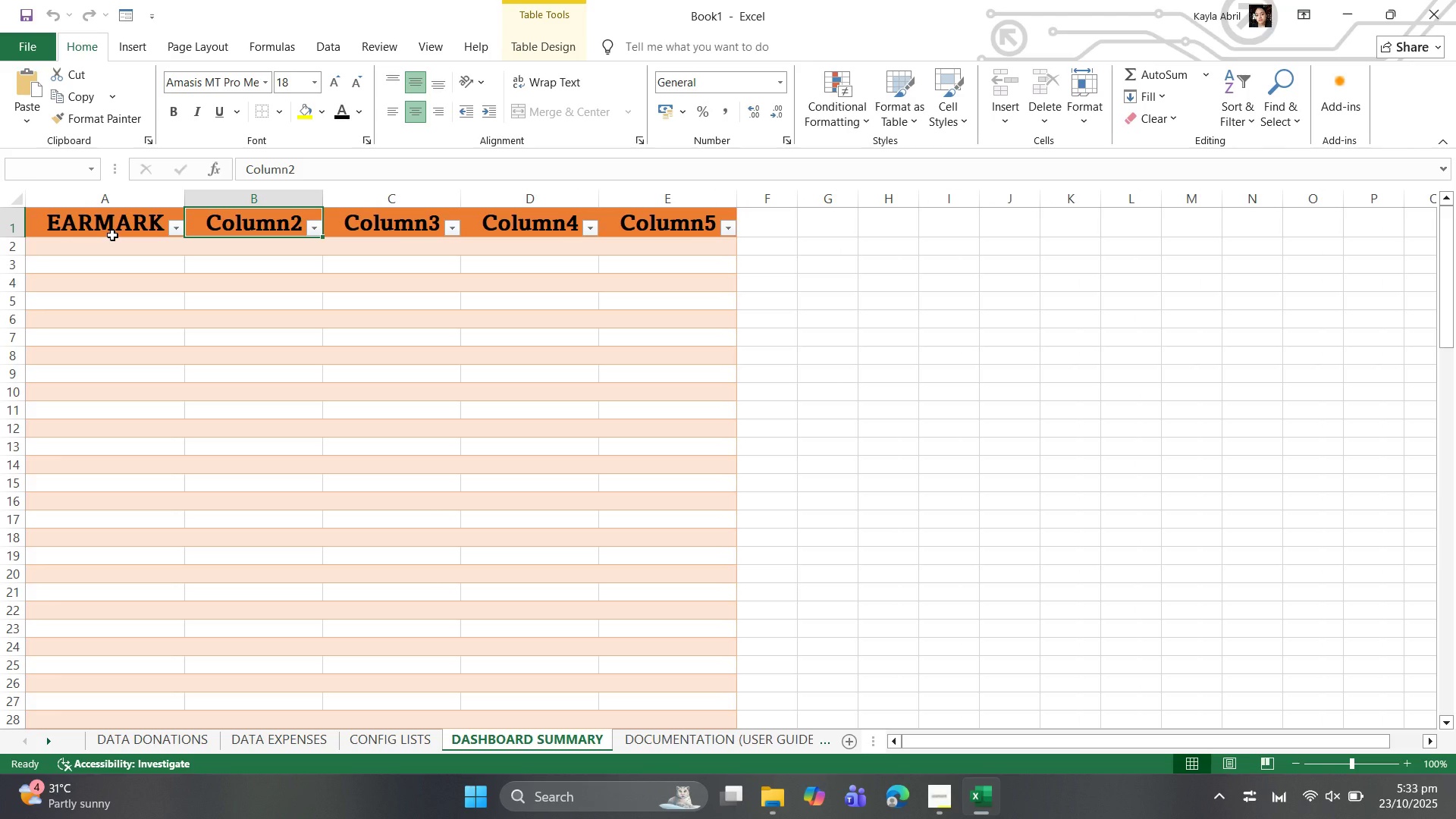 
type(CITY)
 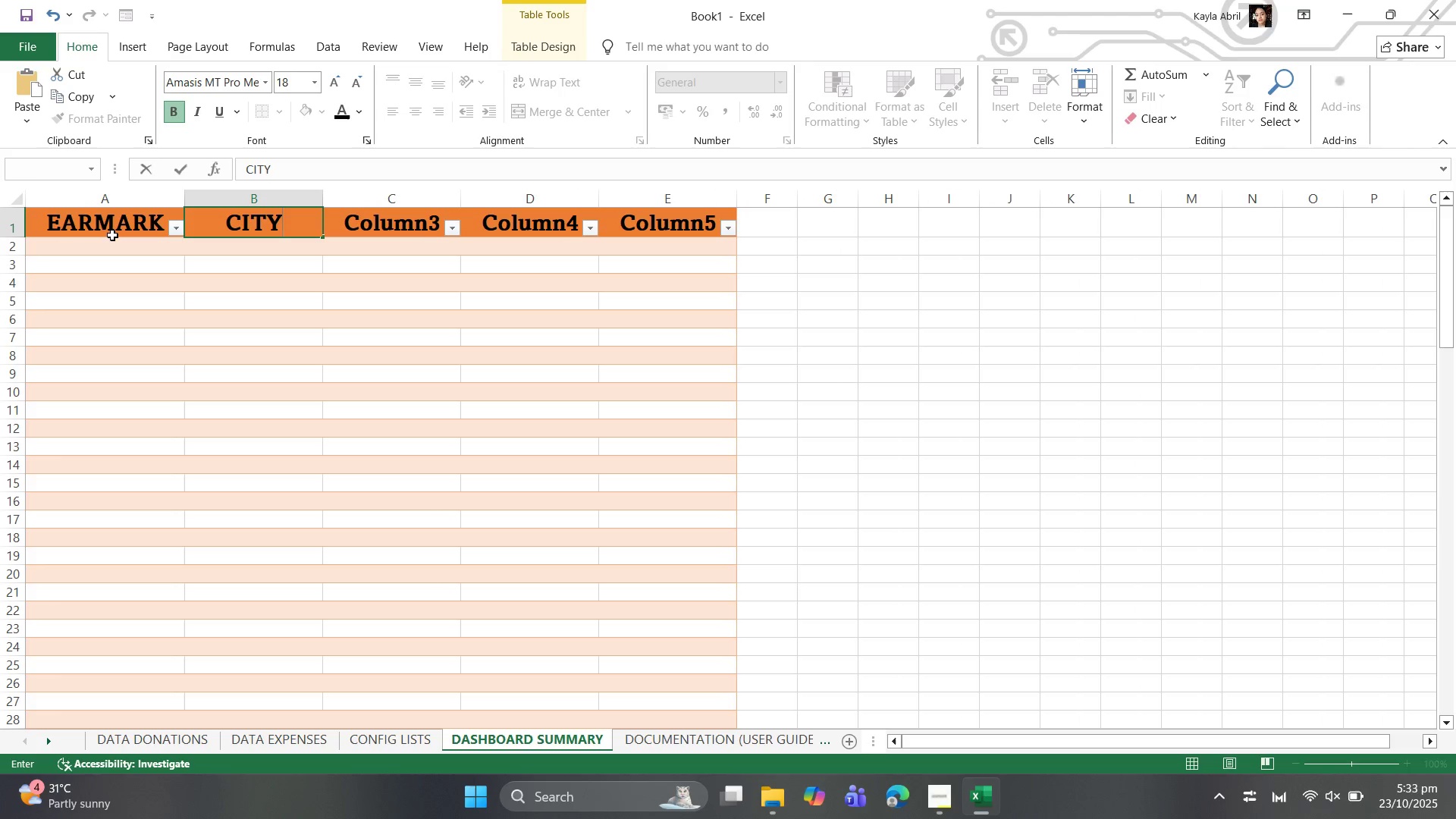 
key(ArrowRight)
 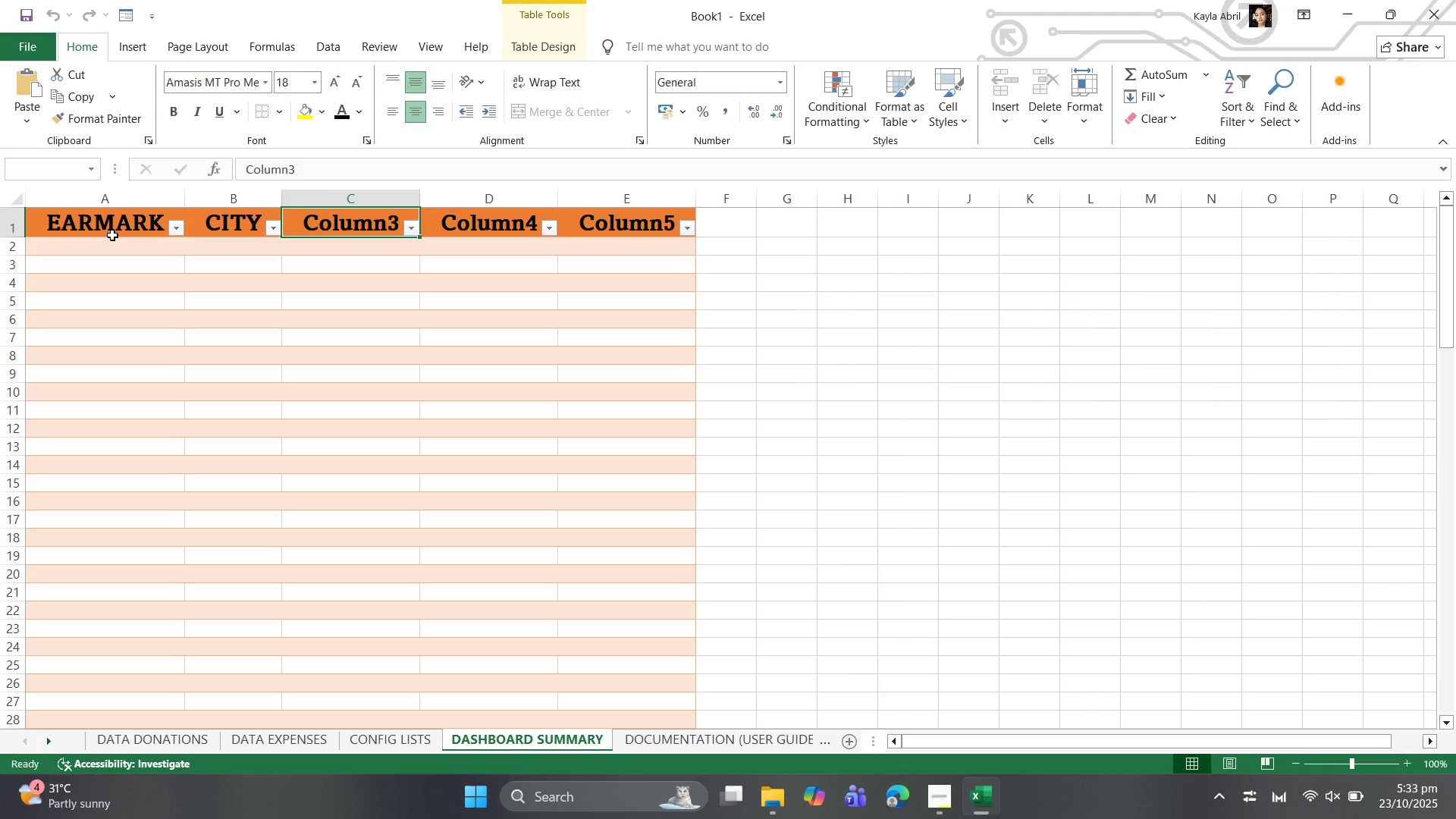 
type(TOTAL RECEIVED)
 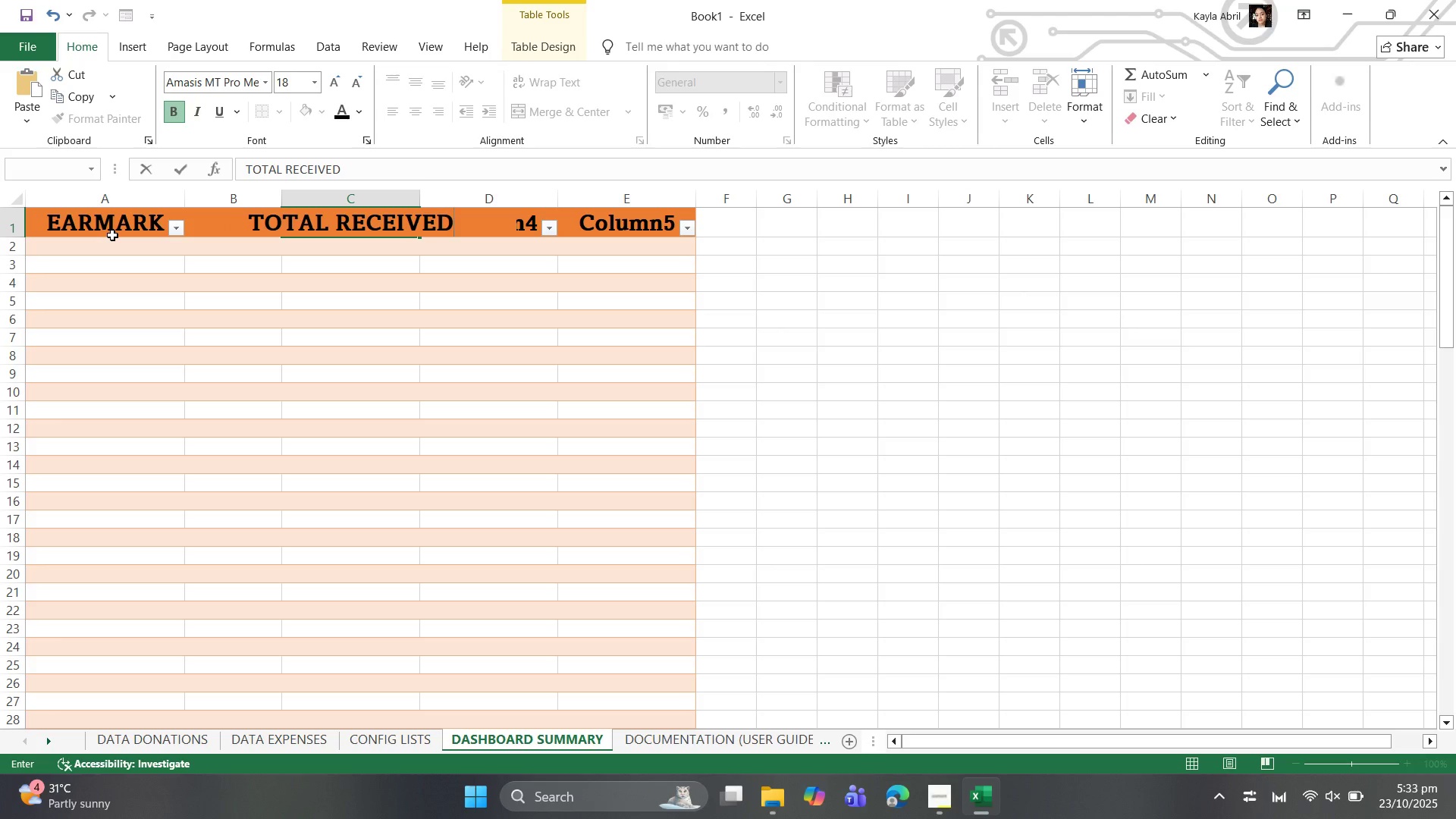 
key(ArrowRight)
 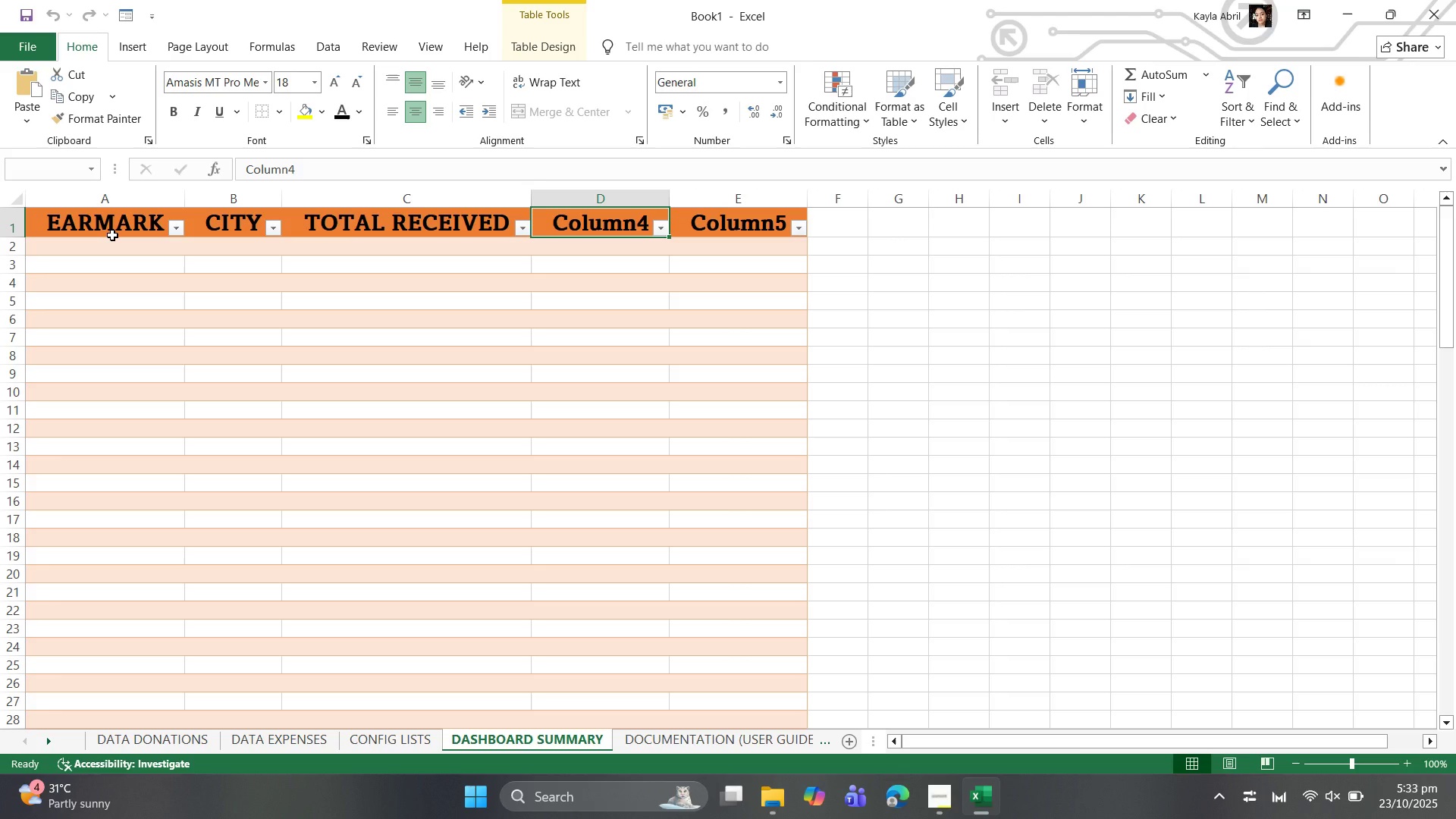 
type(TOTAL SEPEN)
key(Backspace)
key(Backspace)
key(Backspace)
key(Backspace)
type(OE)
key(Backspace)
key(Backspace)
type(PENT)
 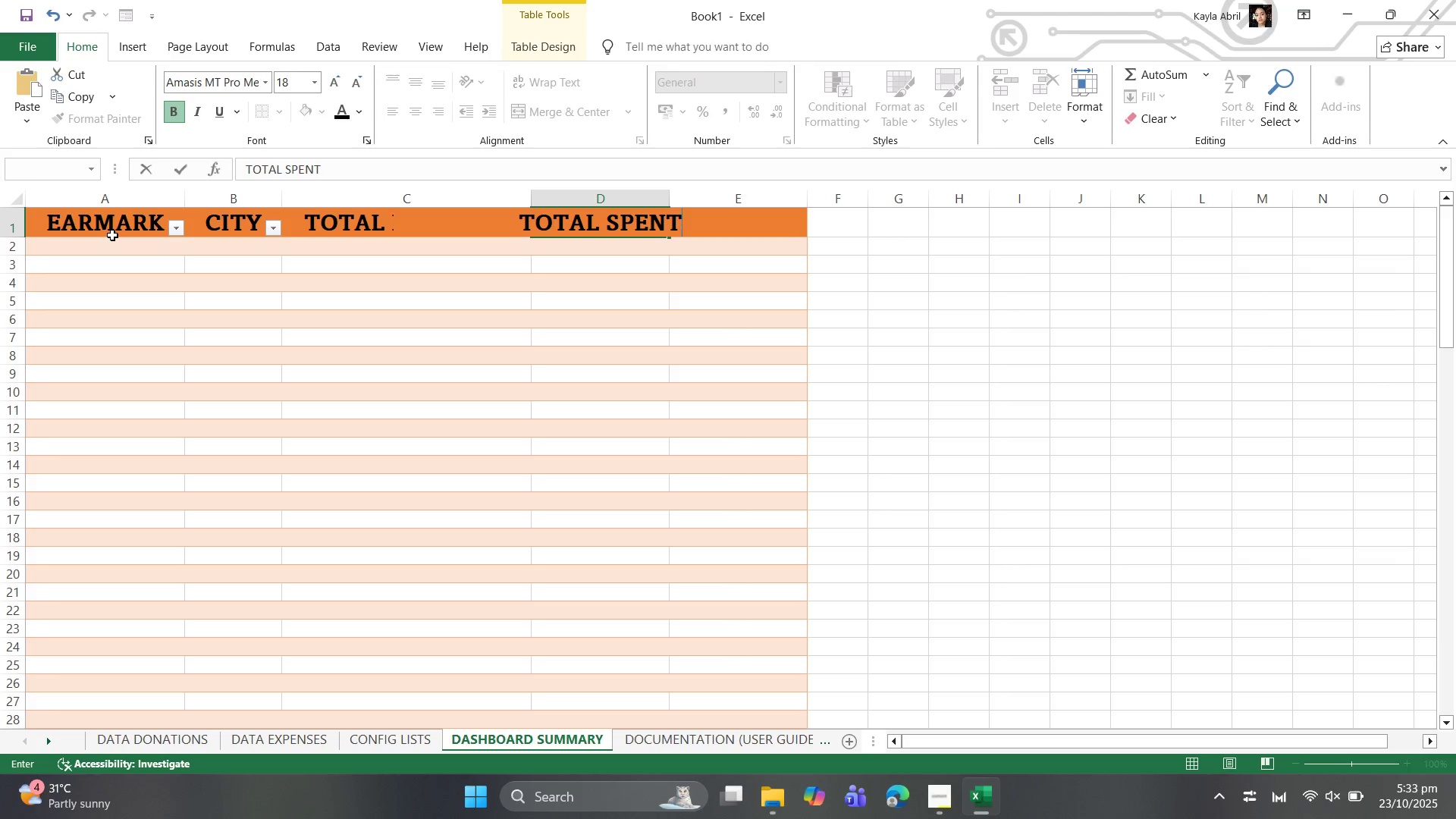 
key(ArrowRight)
 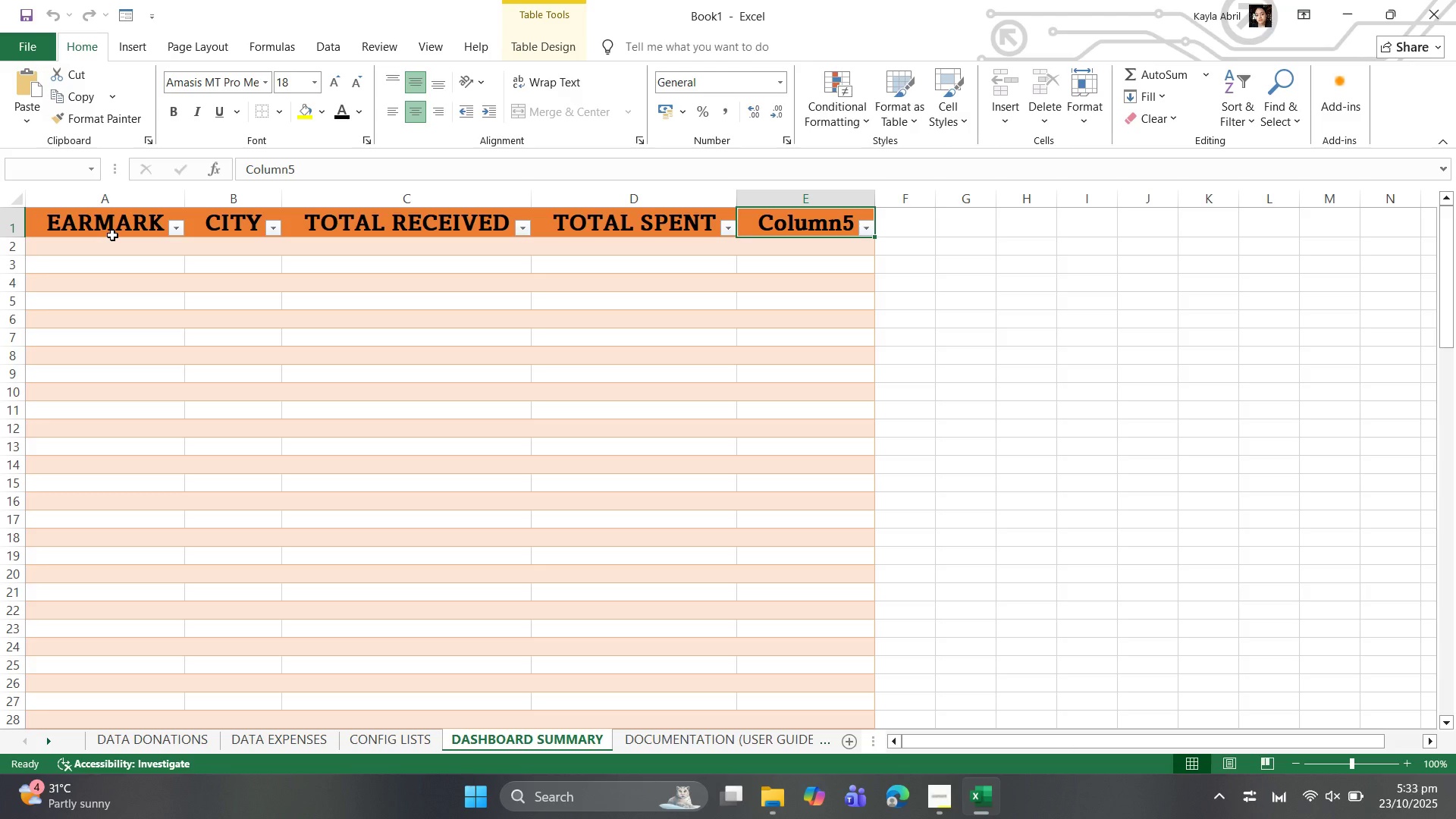 
type(REMAINING BALANCE)
 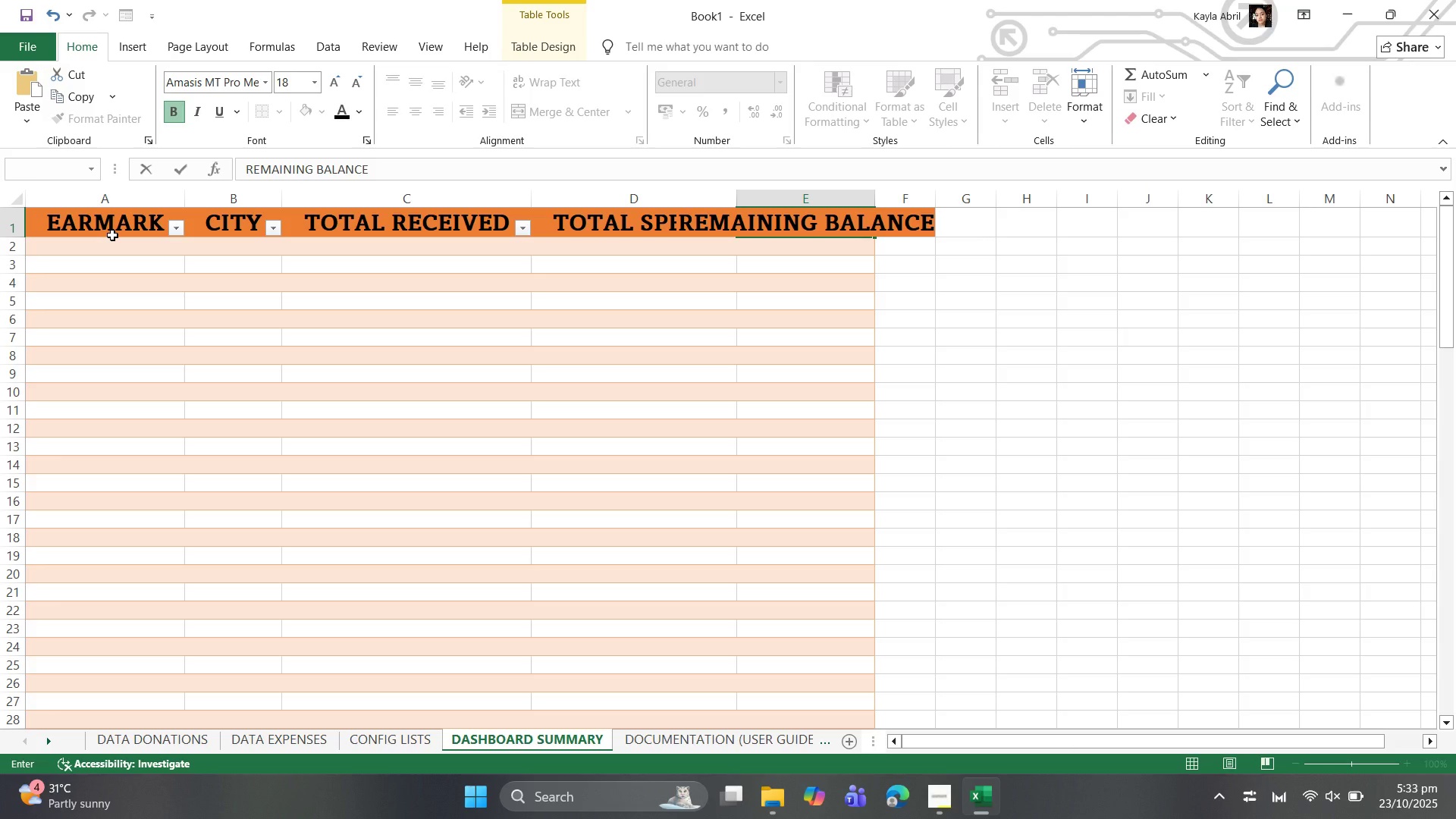 
key(ArrowDown)
 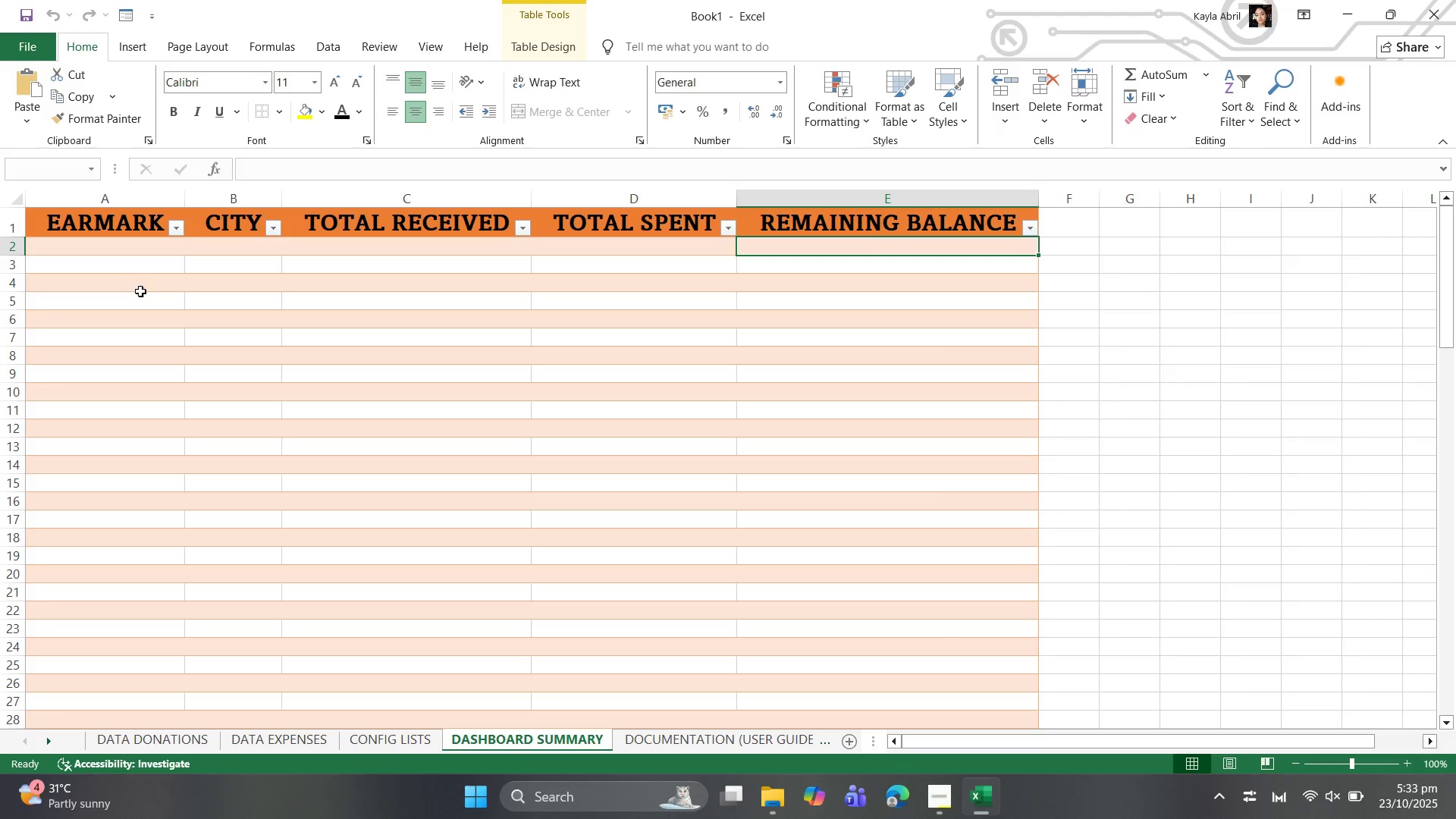 
left_click([140, 250])
 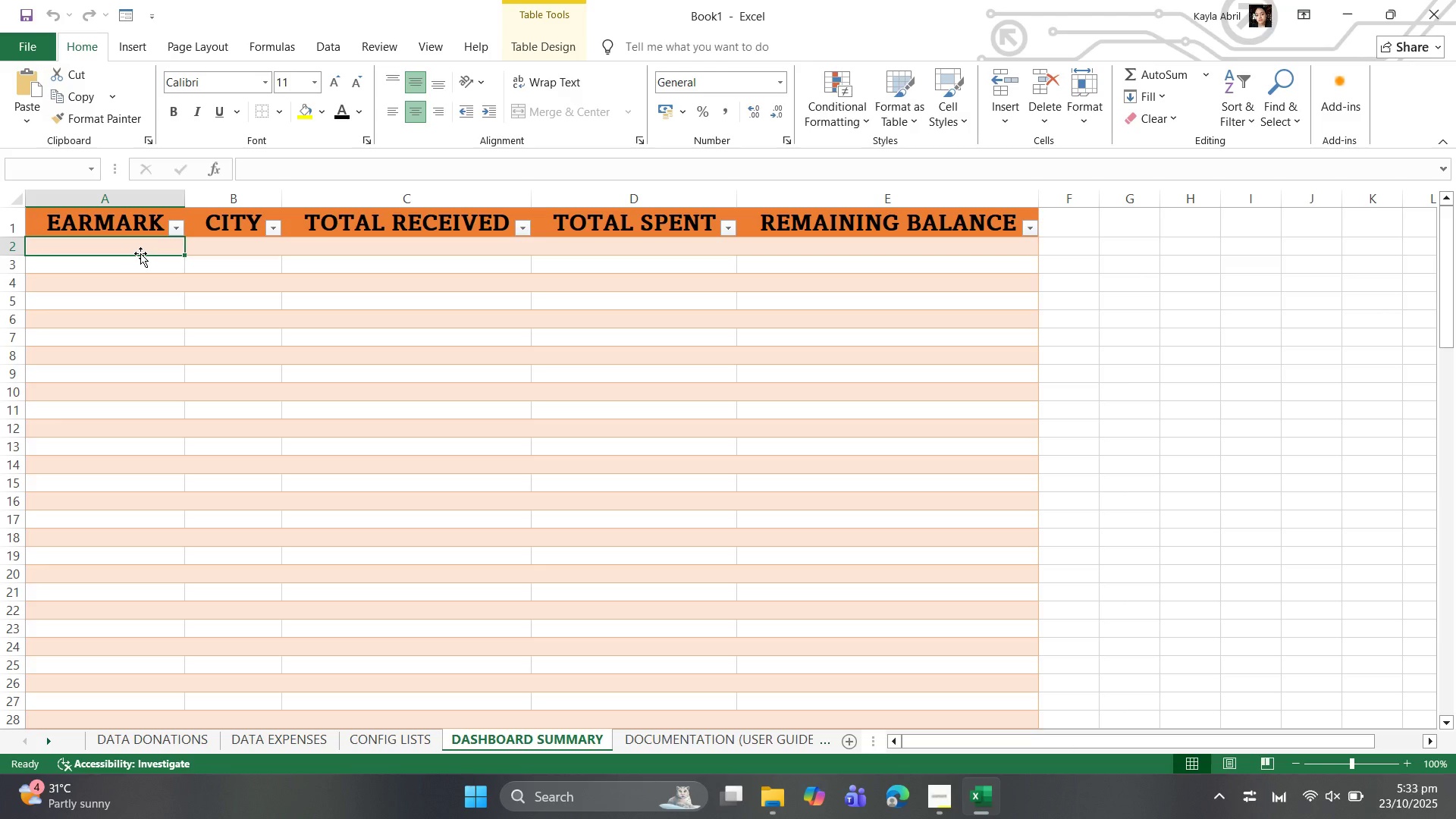 
type(Medical Care)
 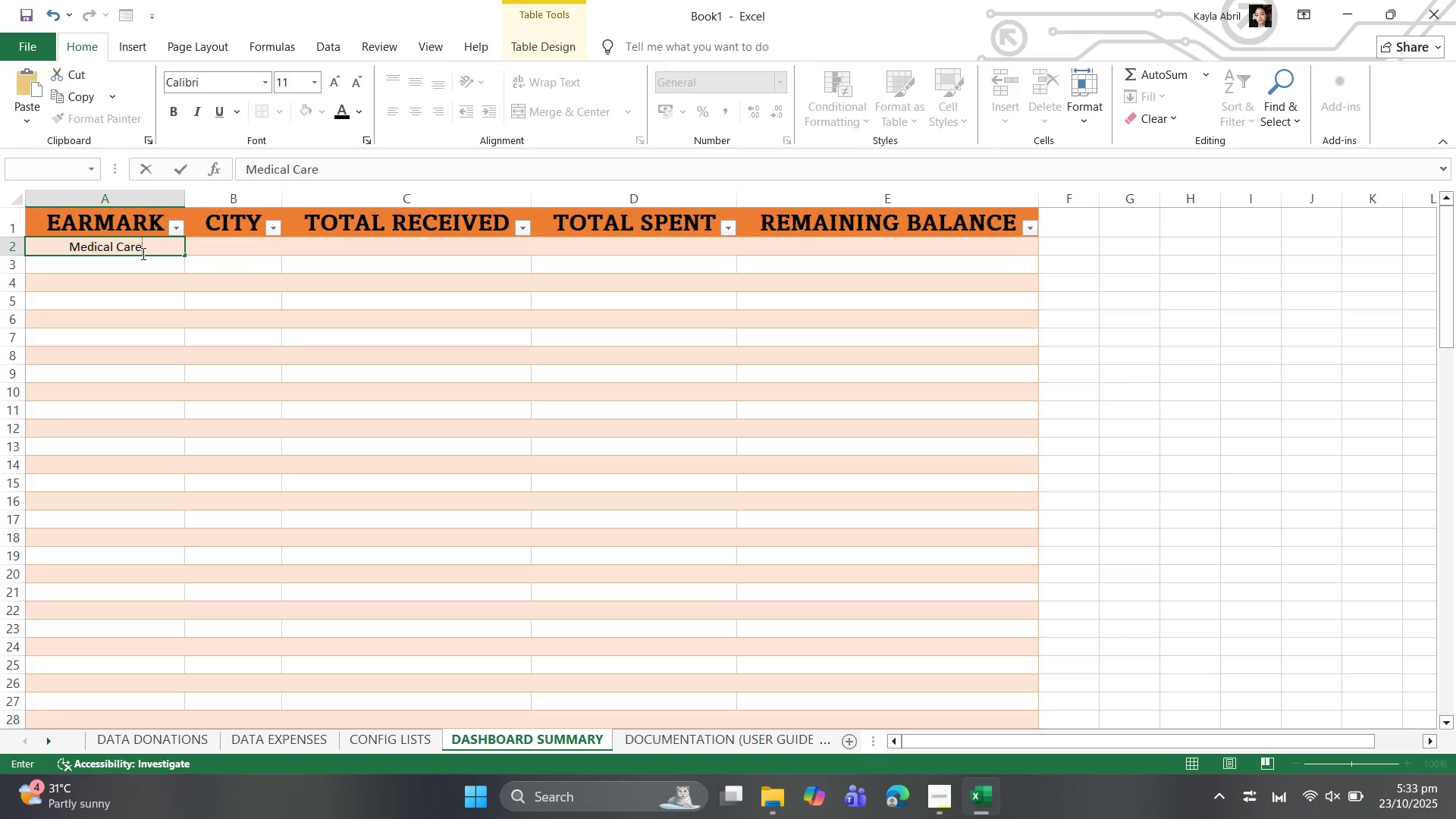 
wait(19.11)
 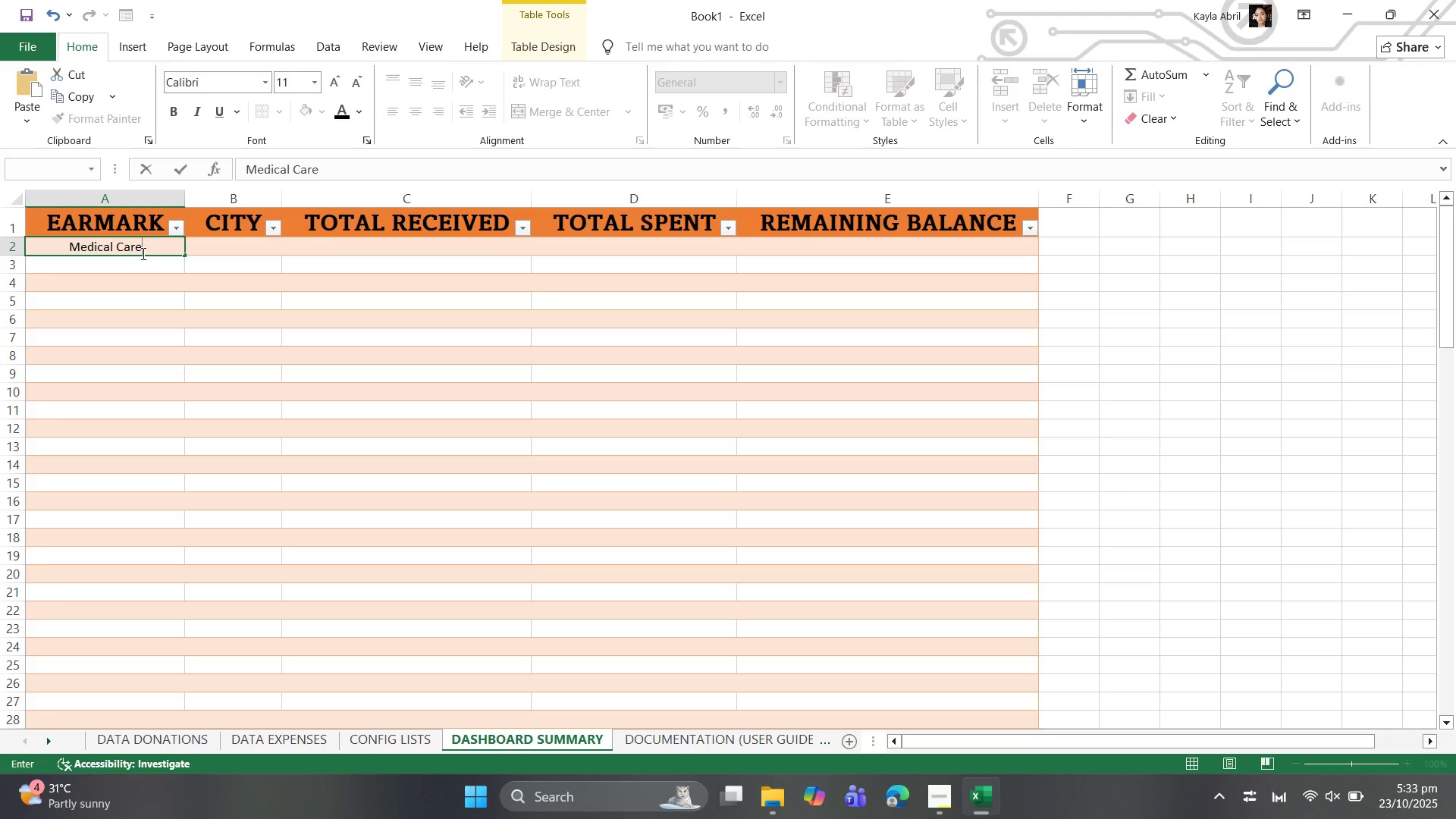 
left_click([137, 270])
 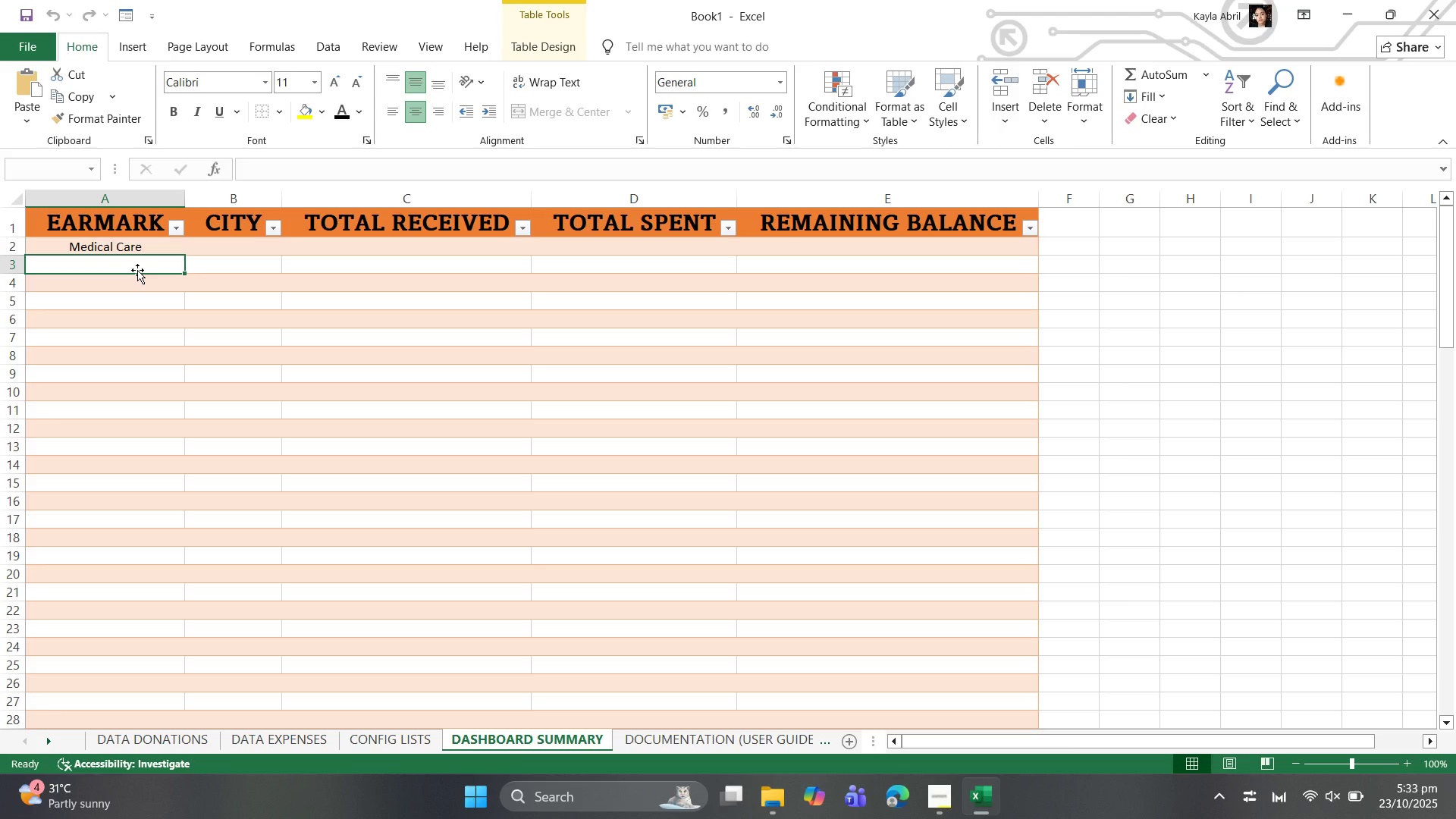 
wait(9.91)
 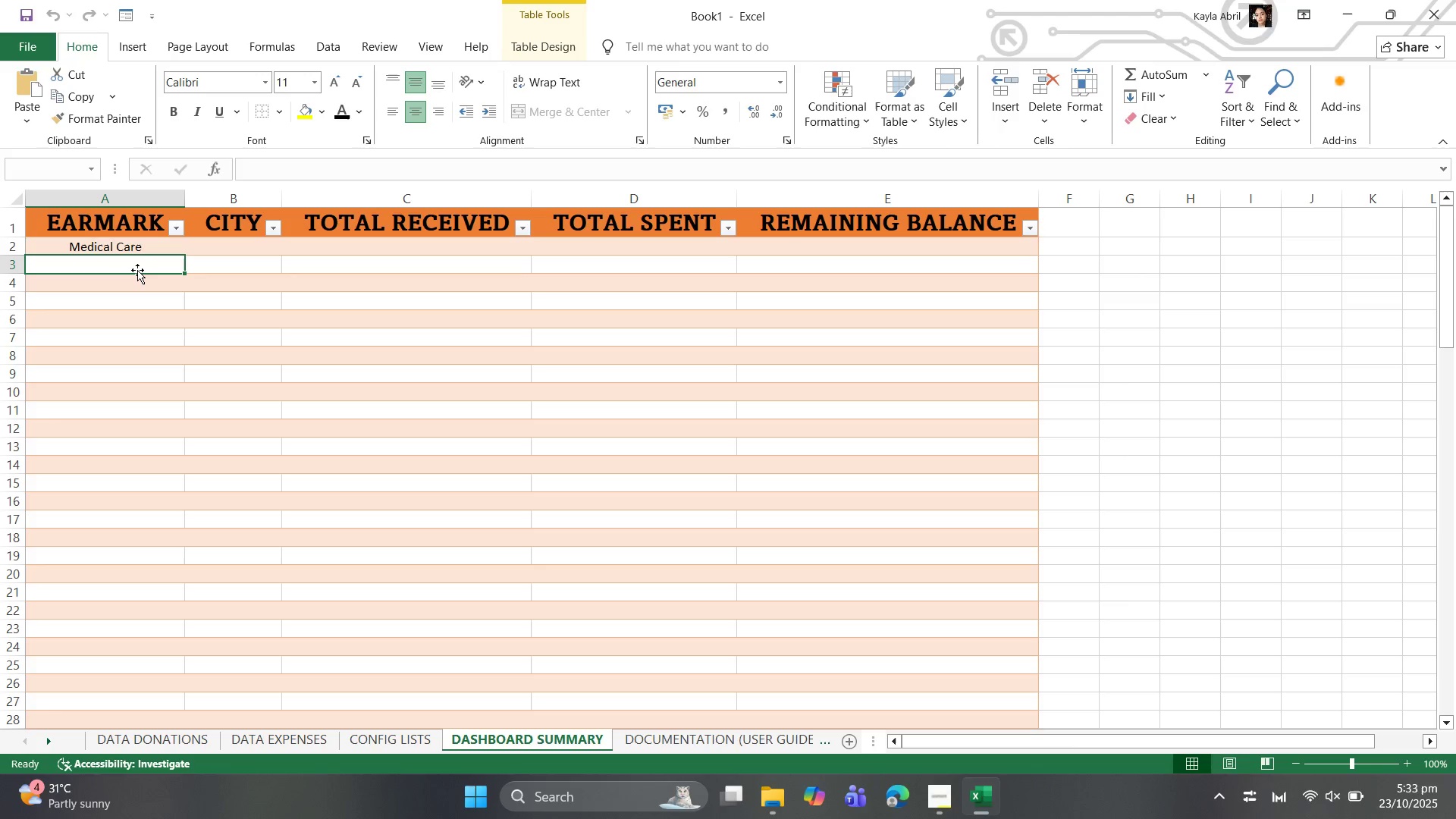 
type(Shelter Y)
key(Backspace)
type(Upgrades)
 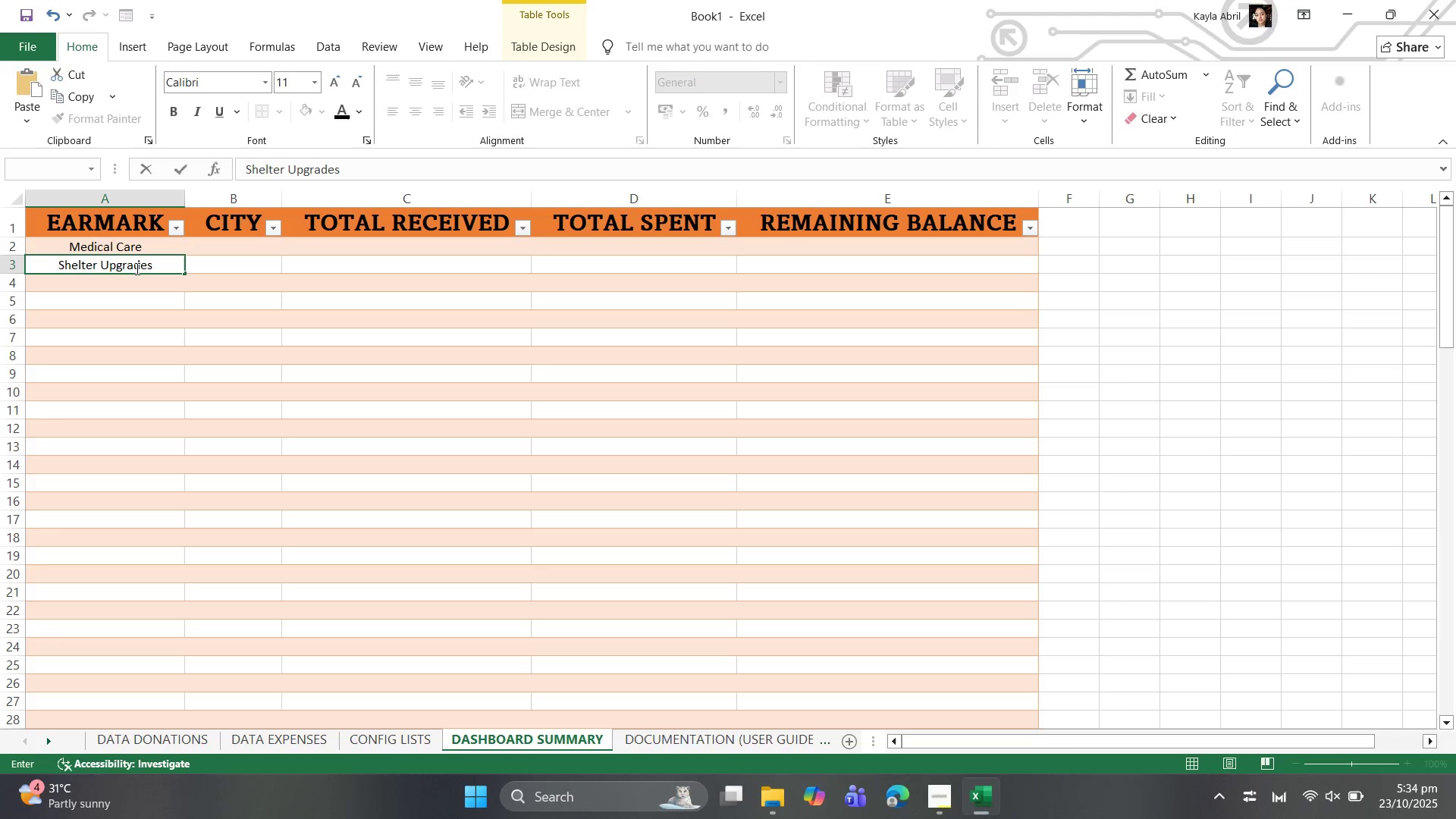 
left_click([127, 279])
 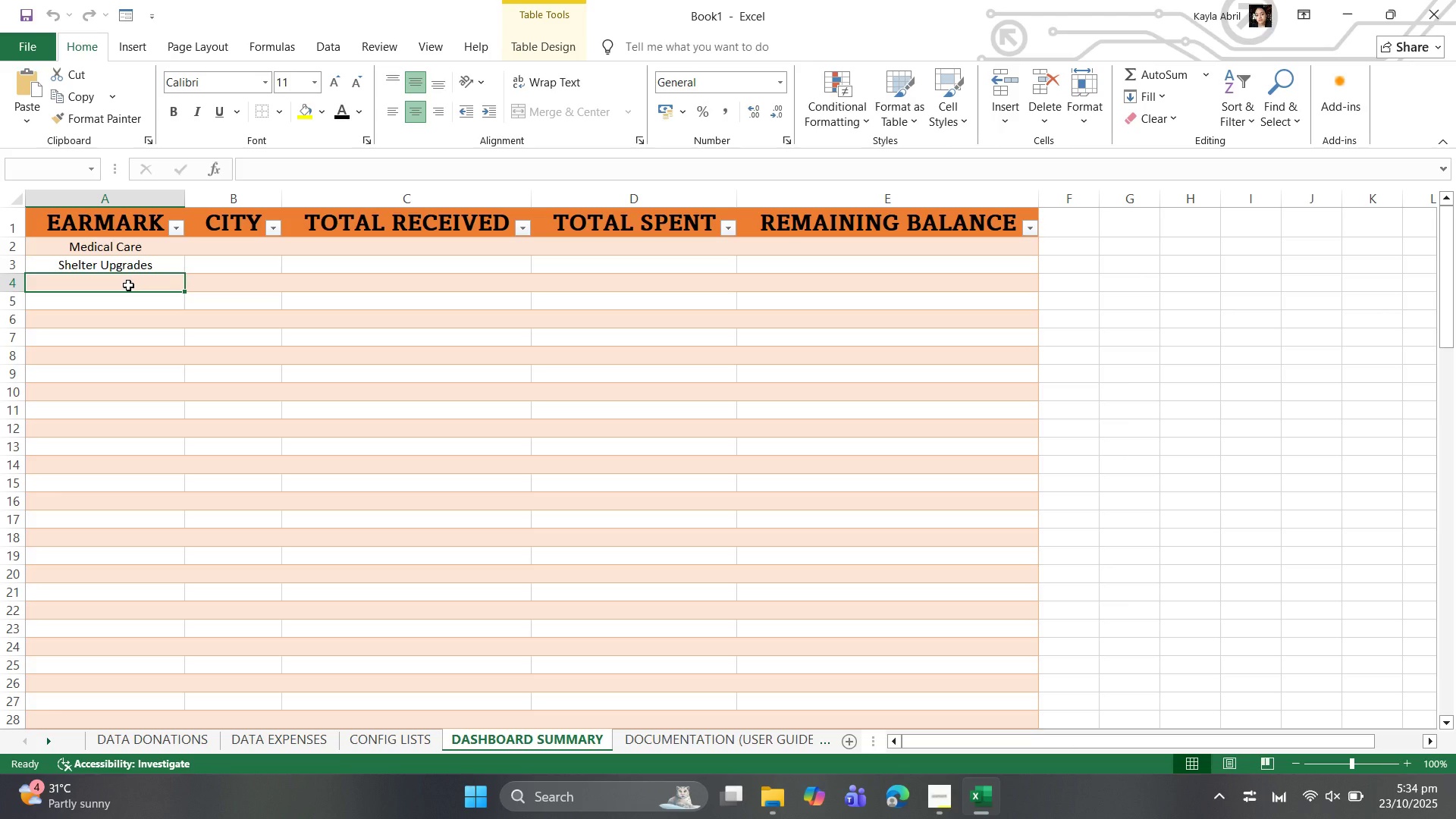 
type(Adoption Drives)
 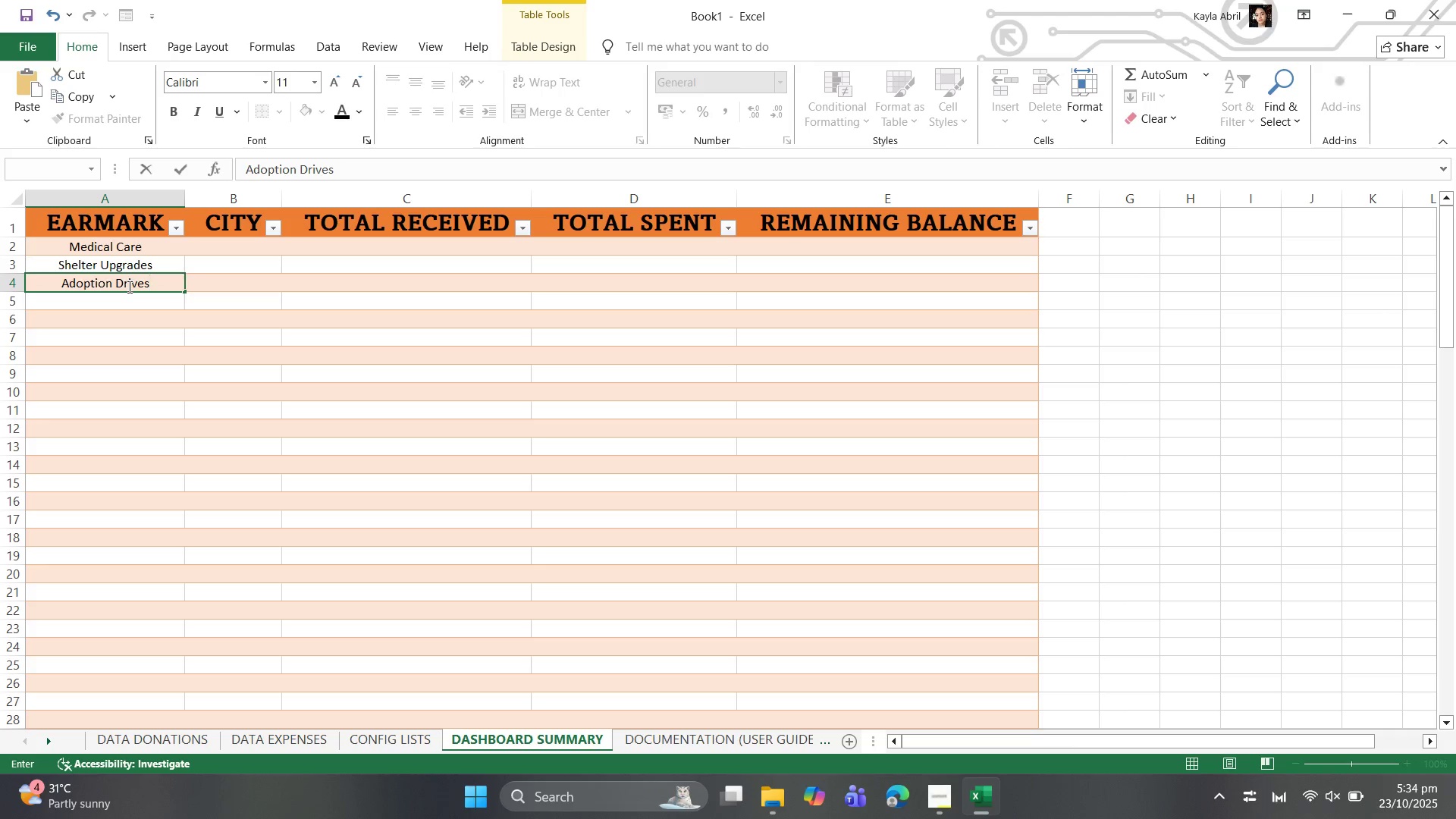 
left_click([128, 302])
 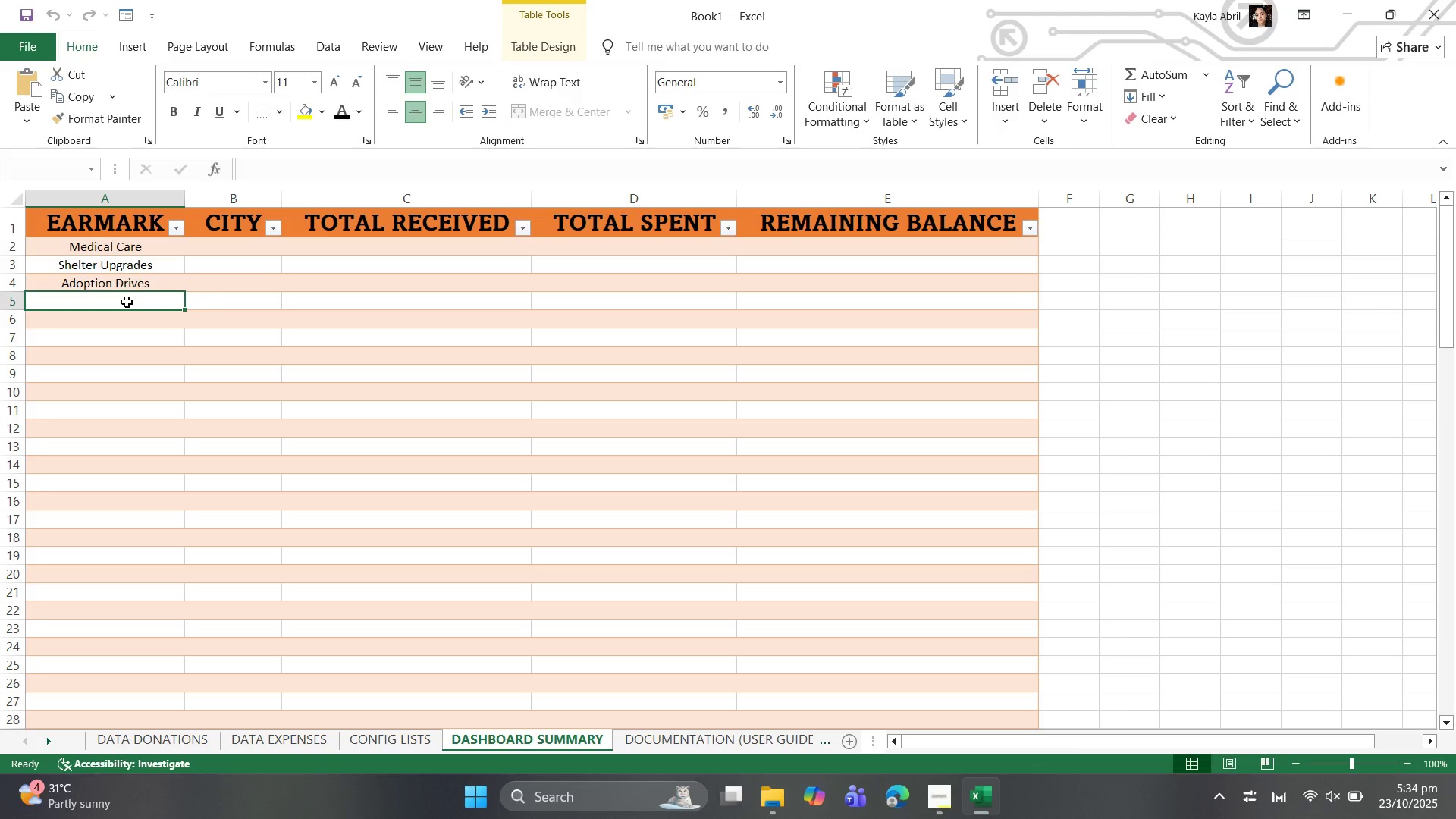 
type(Medical )
 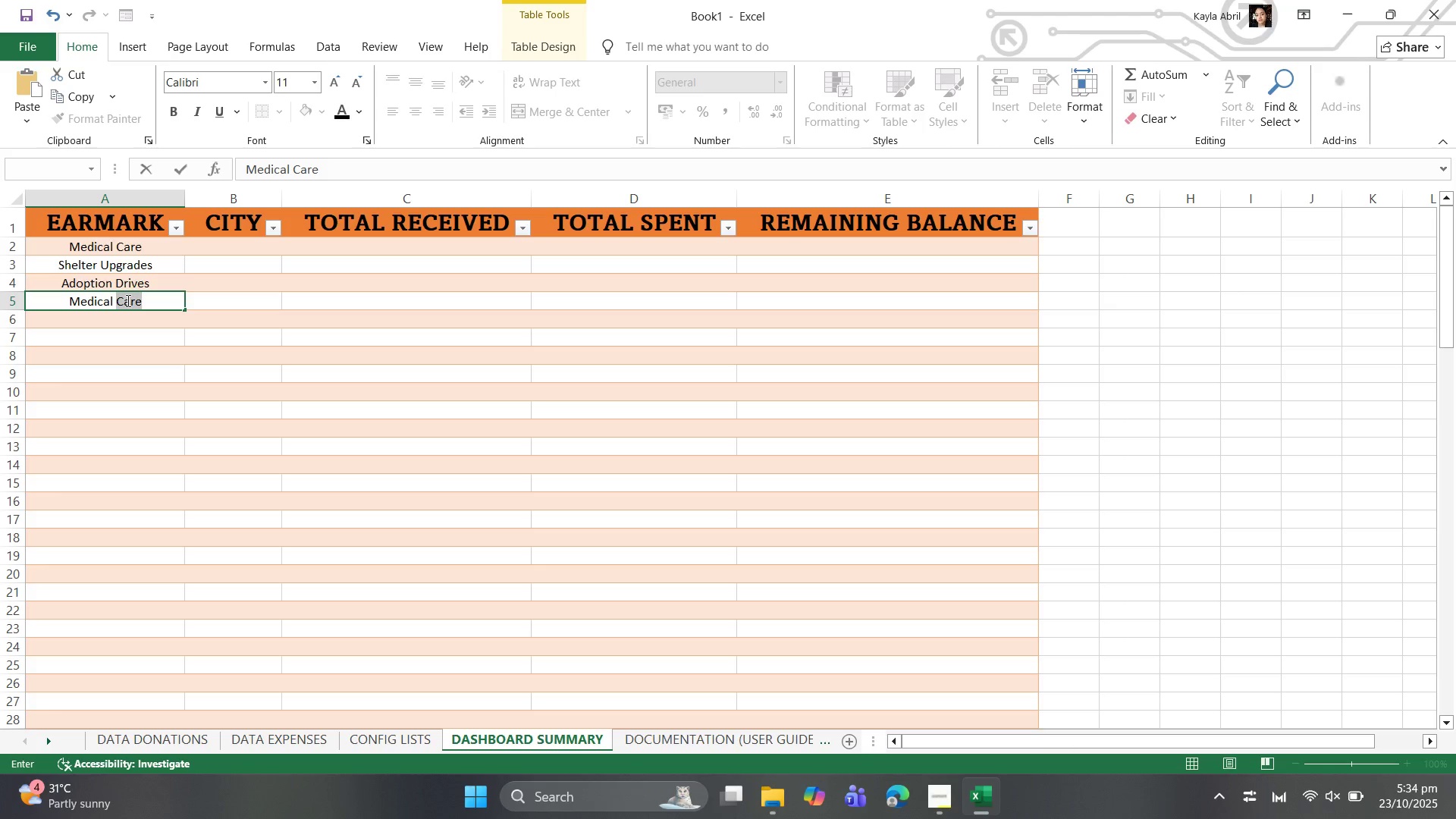 
key(ArrowRight)
 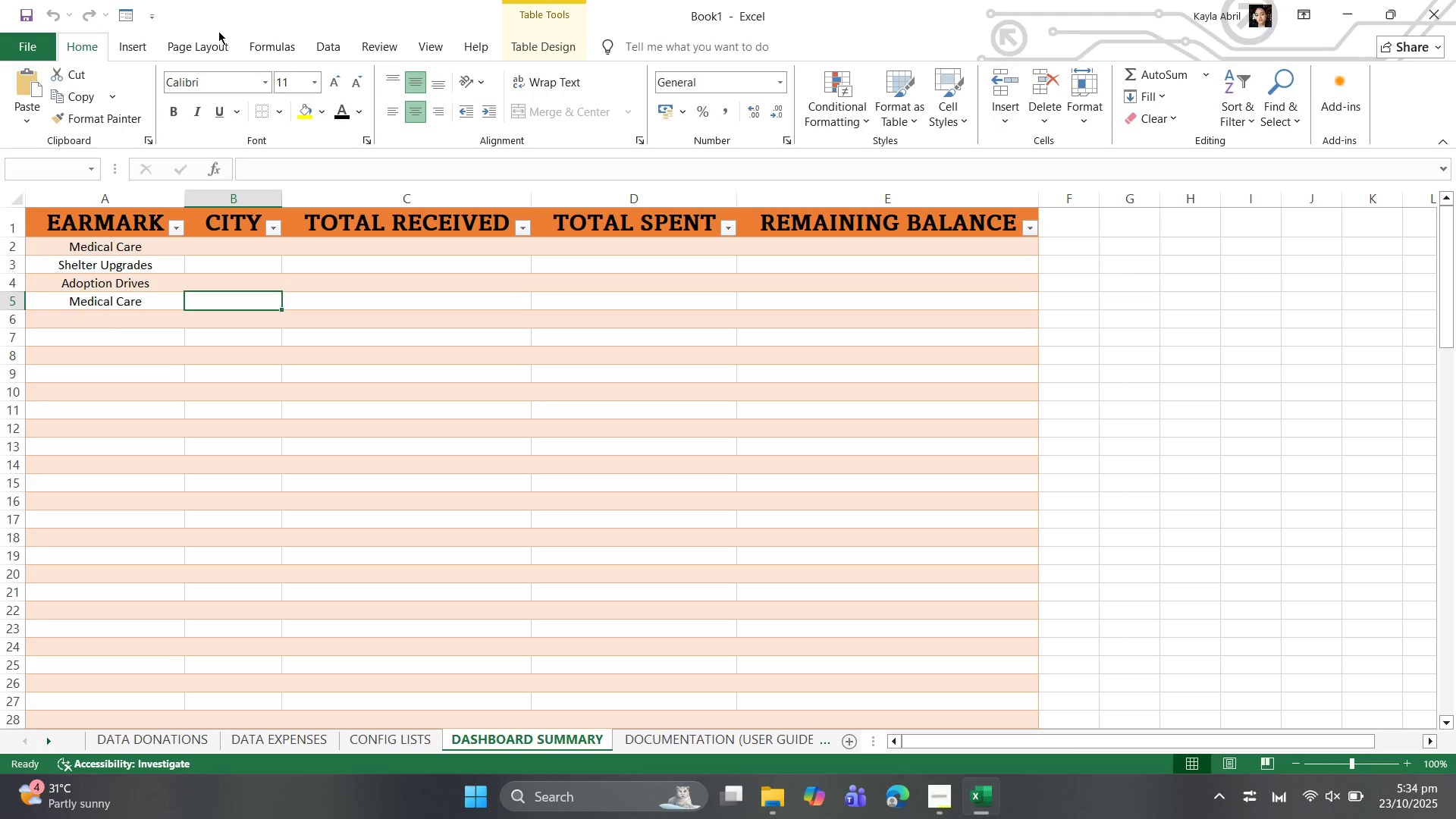 
left_click([216, 247])
 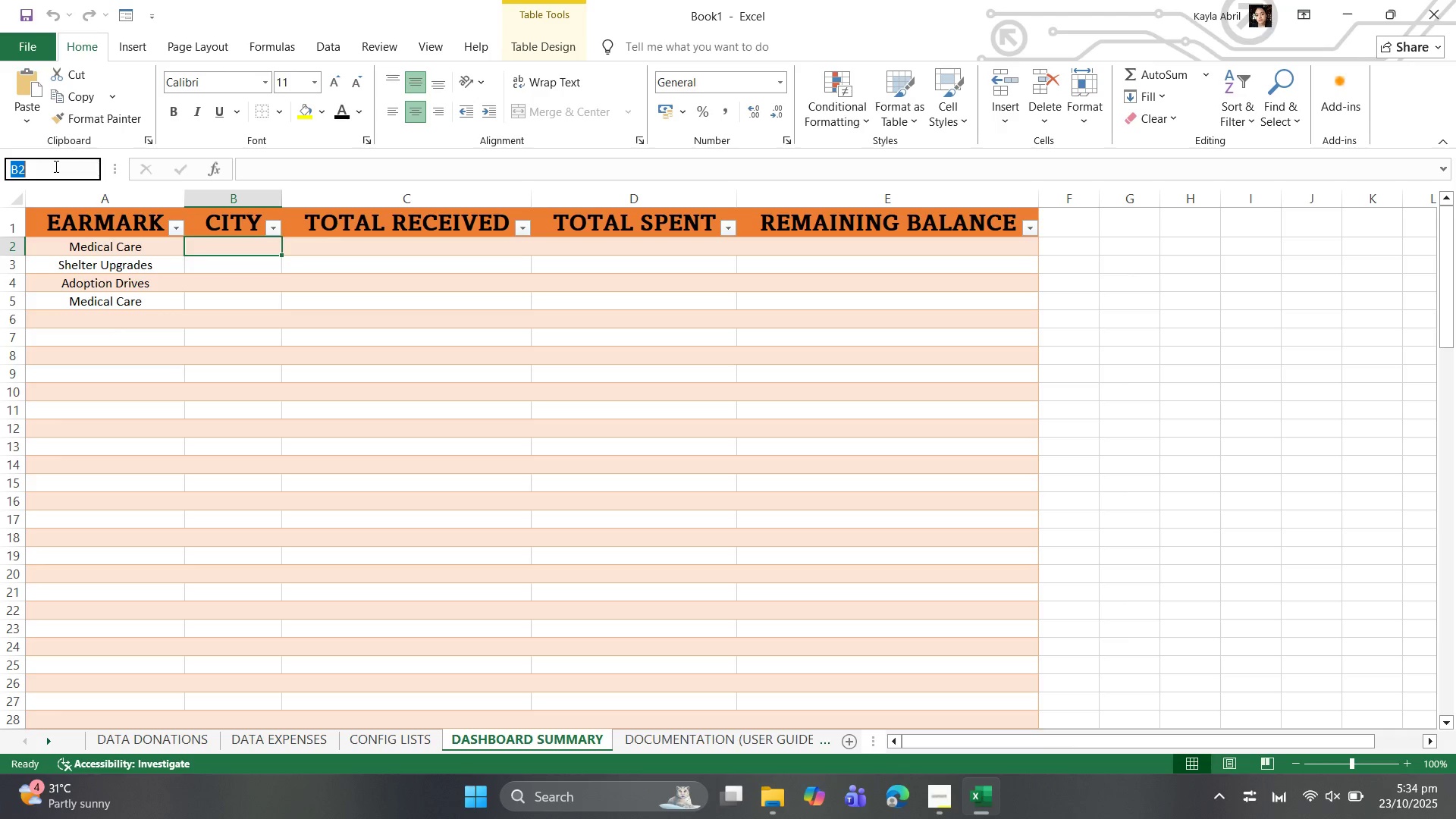 
key(Backspace)
type(A1:E100)
 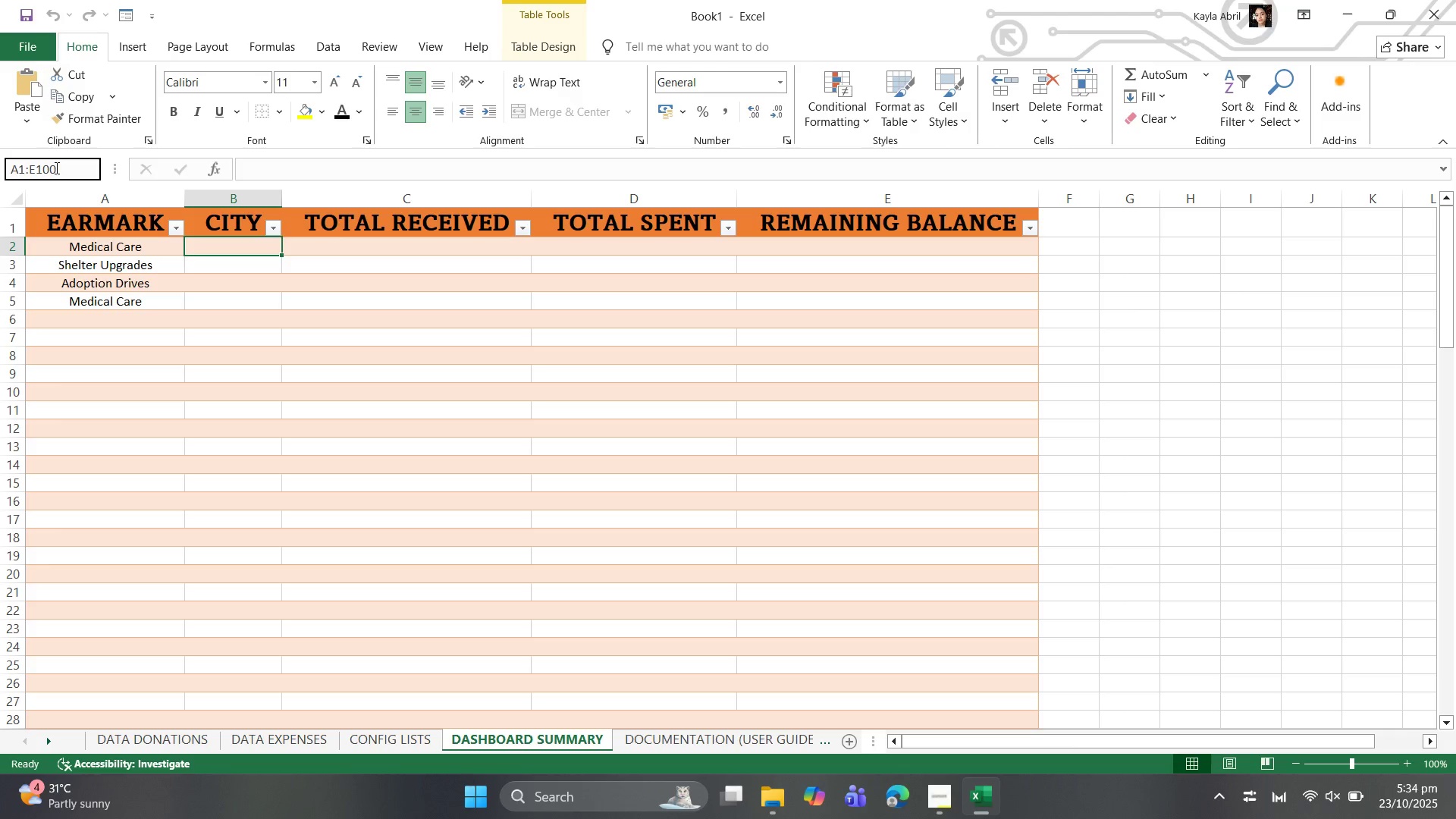 
key(Enter)
 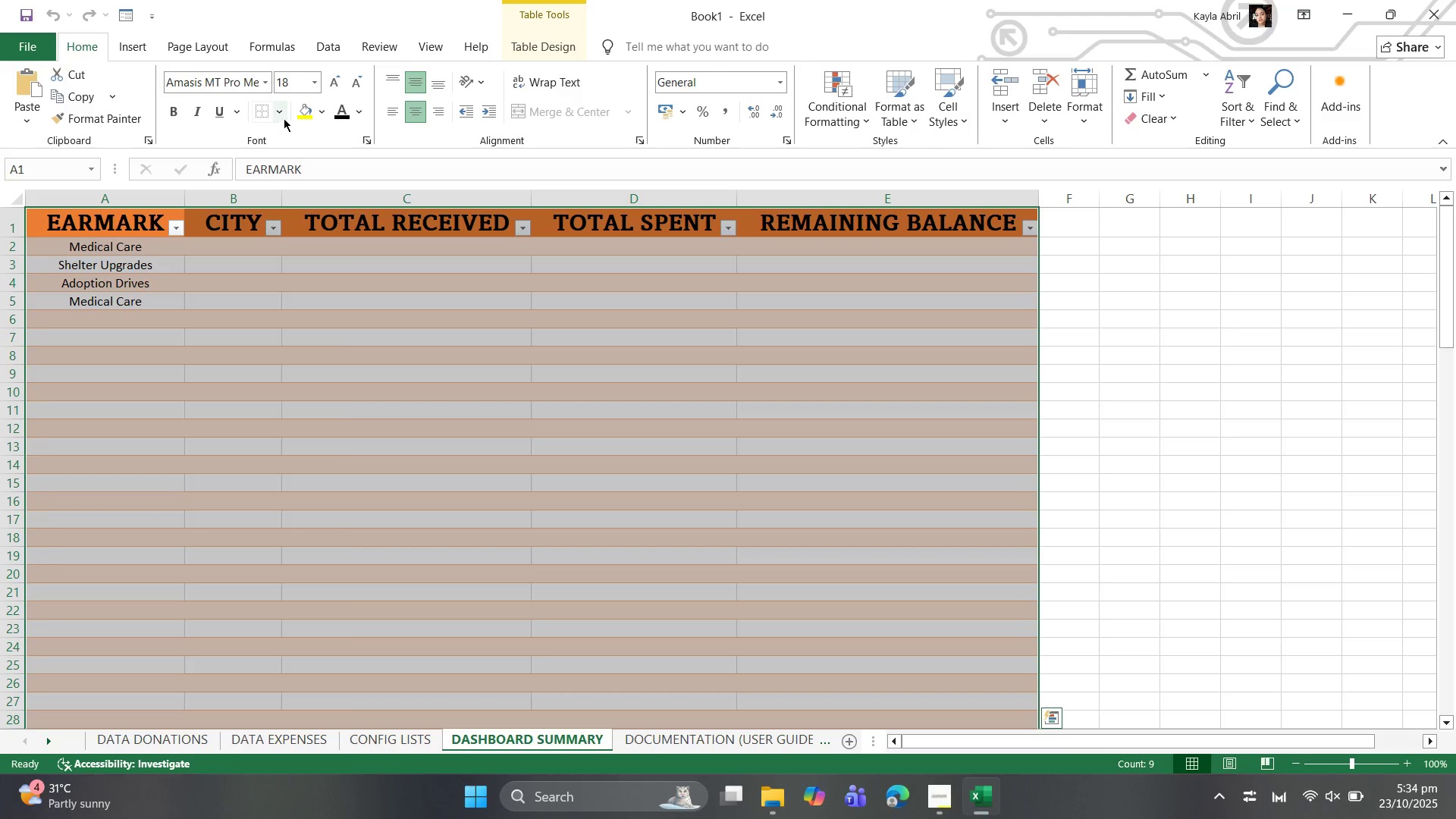 
left_click([283, 116])
 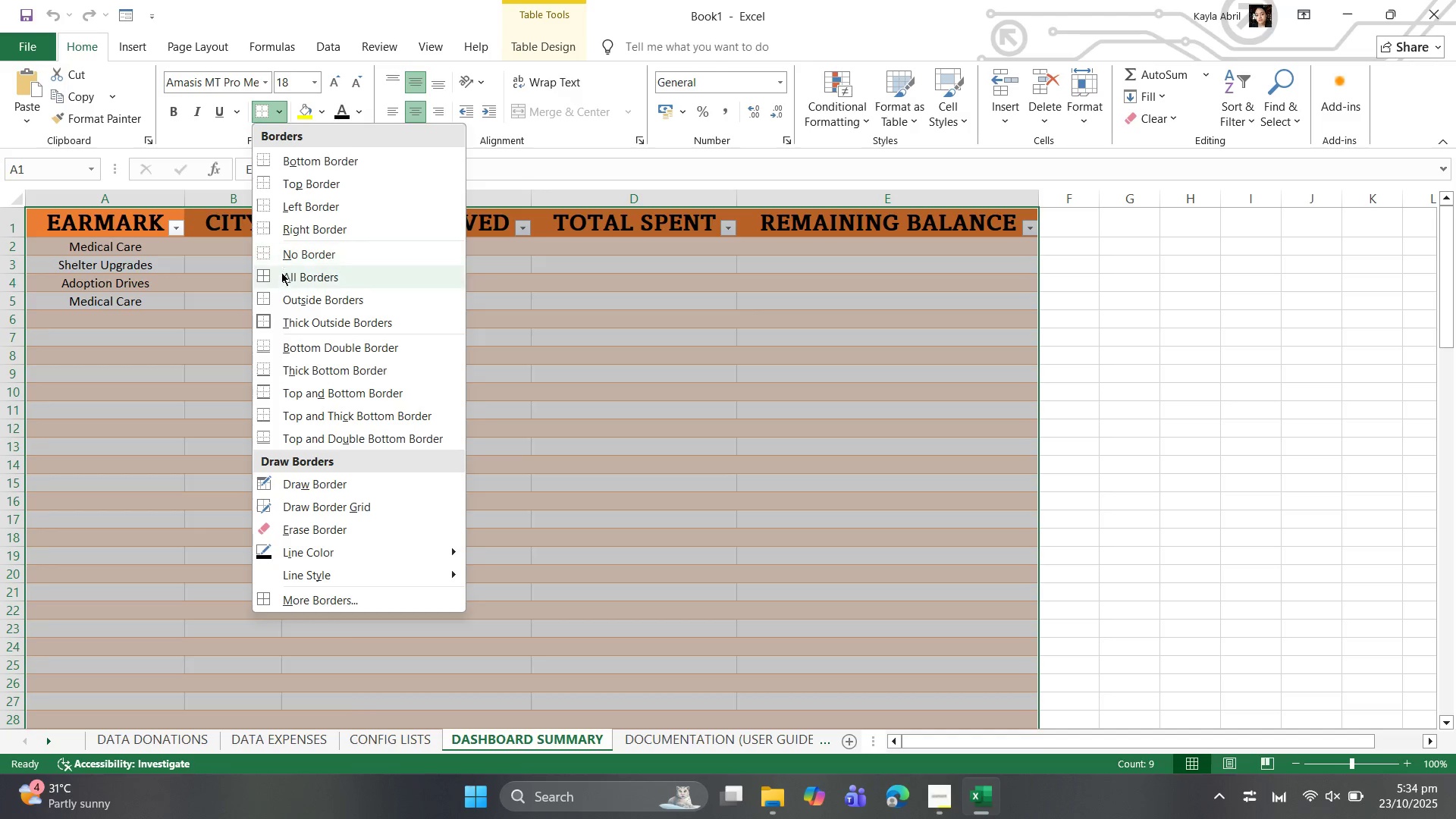 
left_click([284, 278])
 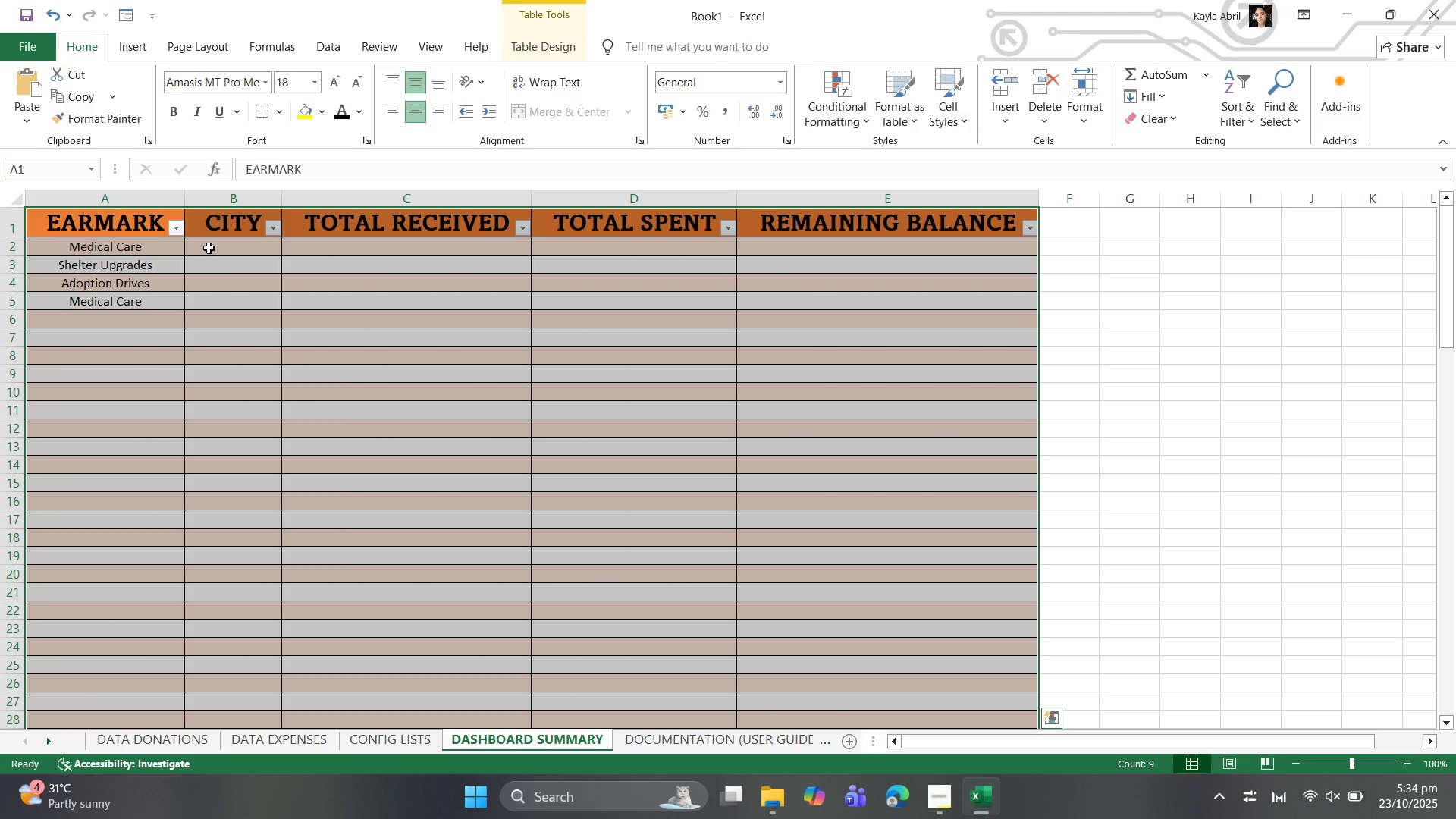 
left_click([209, 248])
 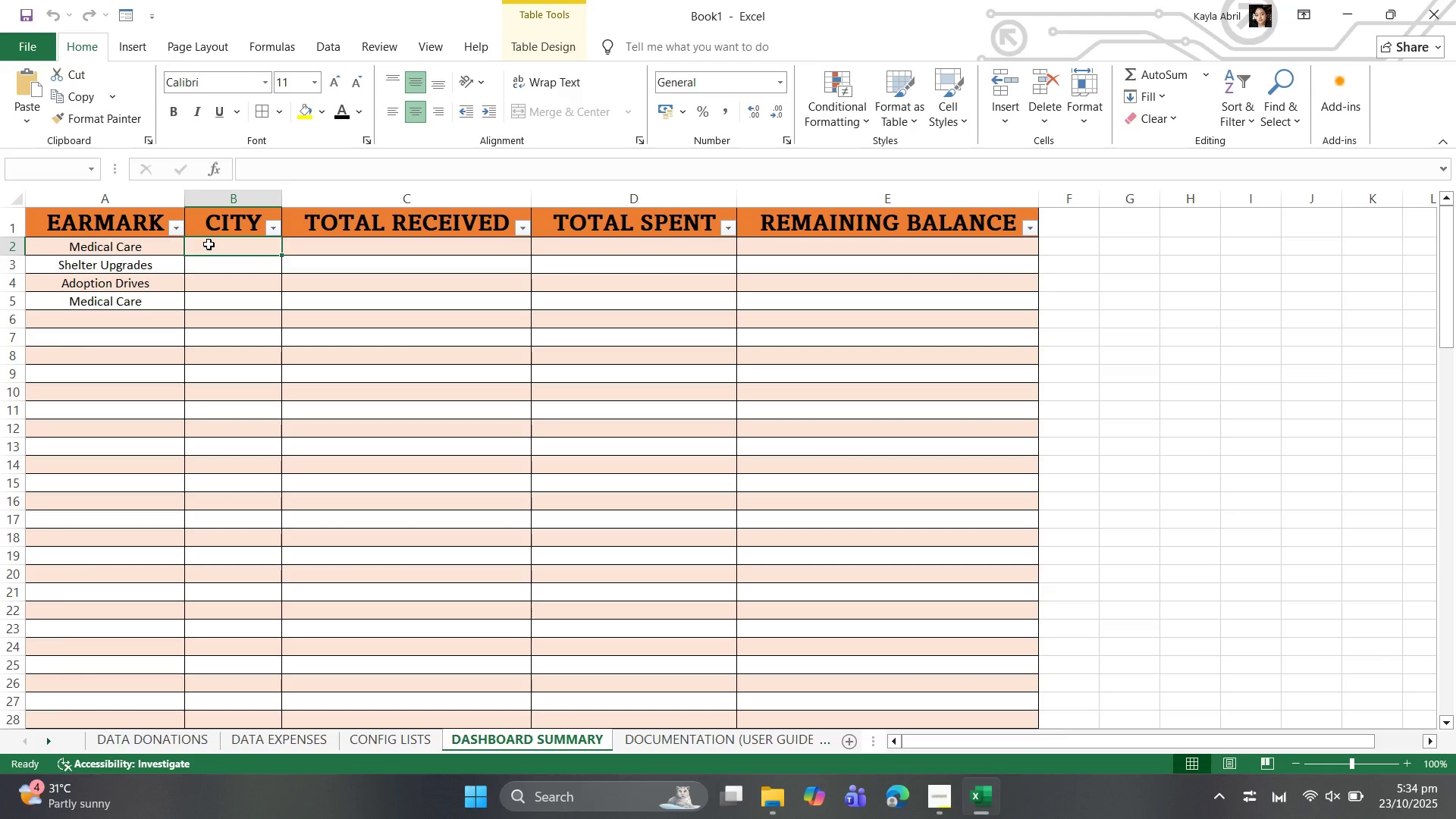 
type(Atlanta)
 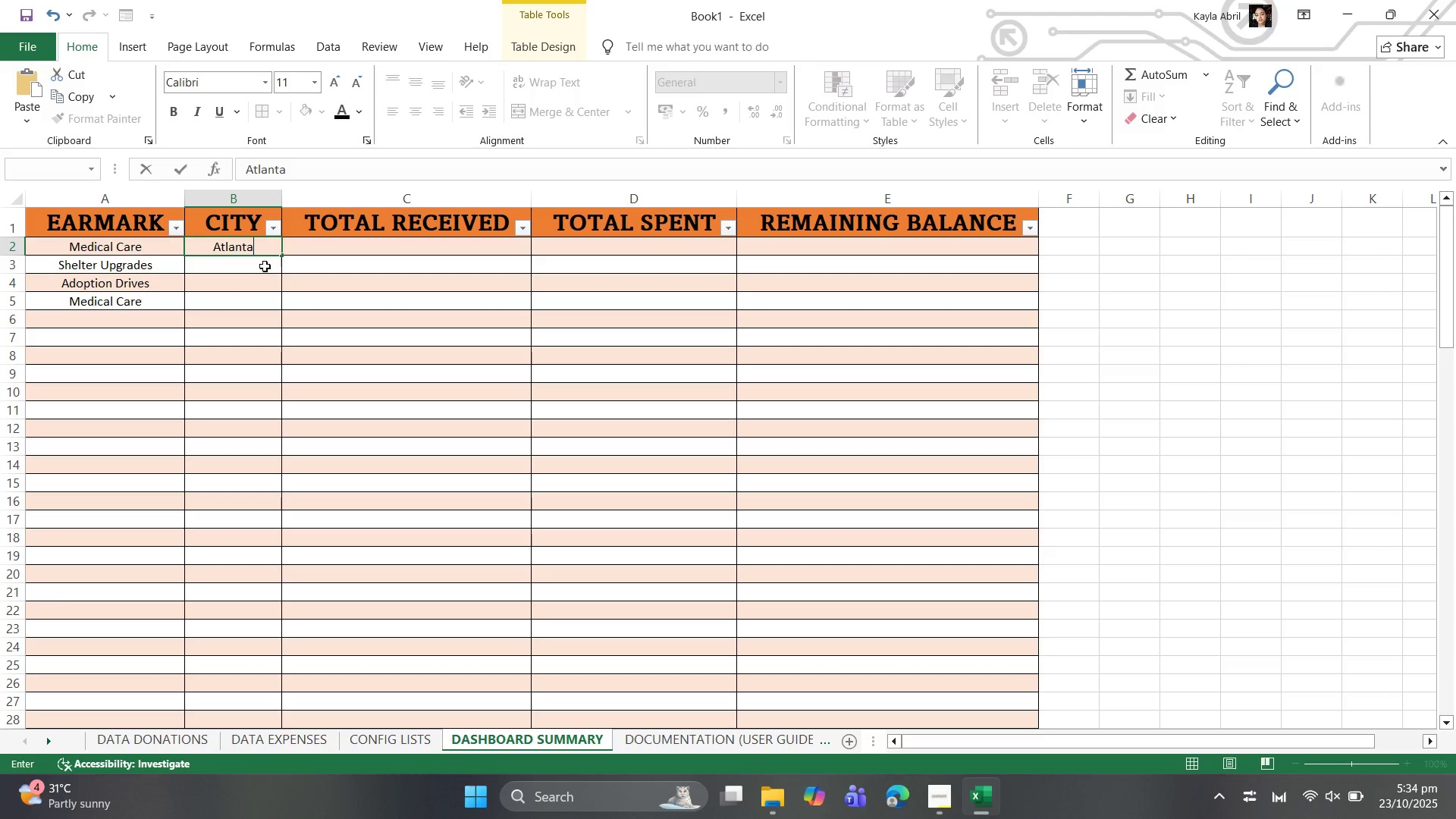 
left_click([265, 264])
 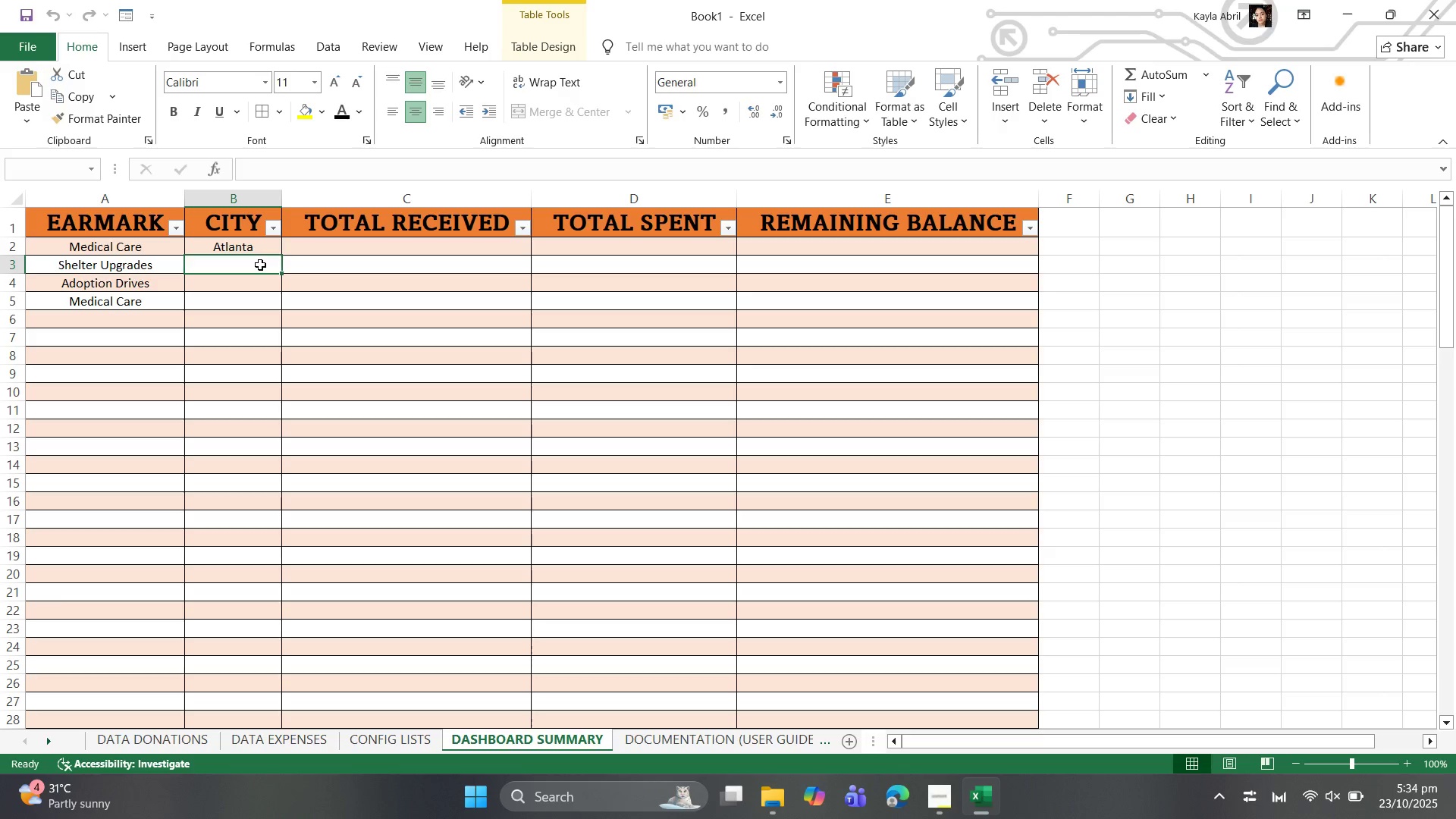 
type(Seattle)
 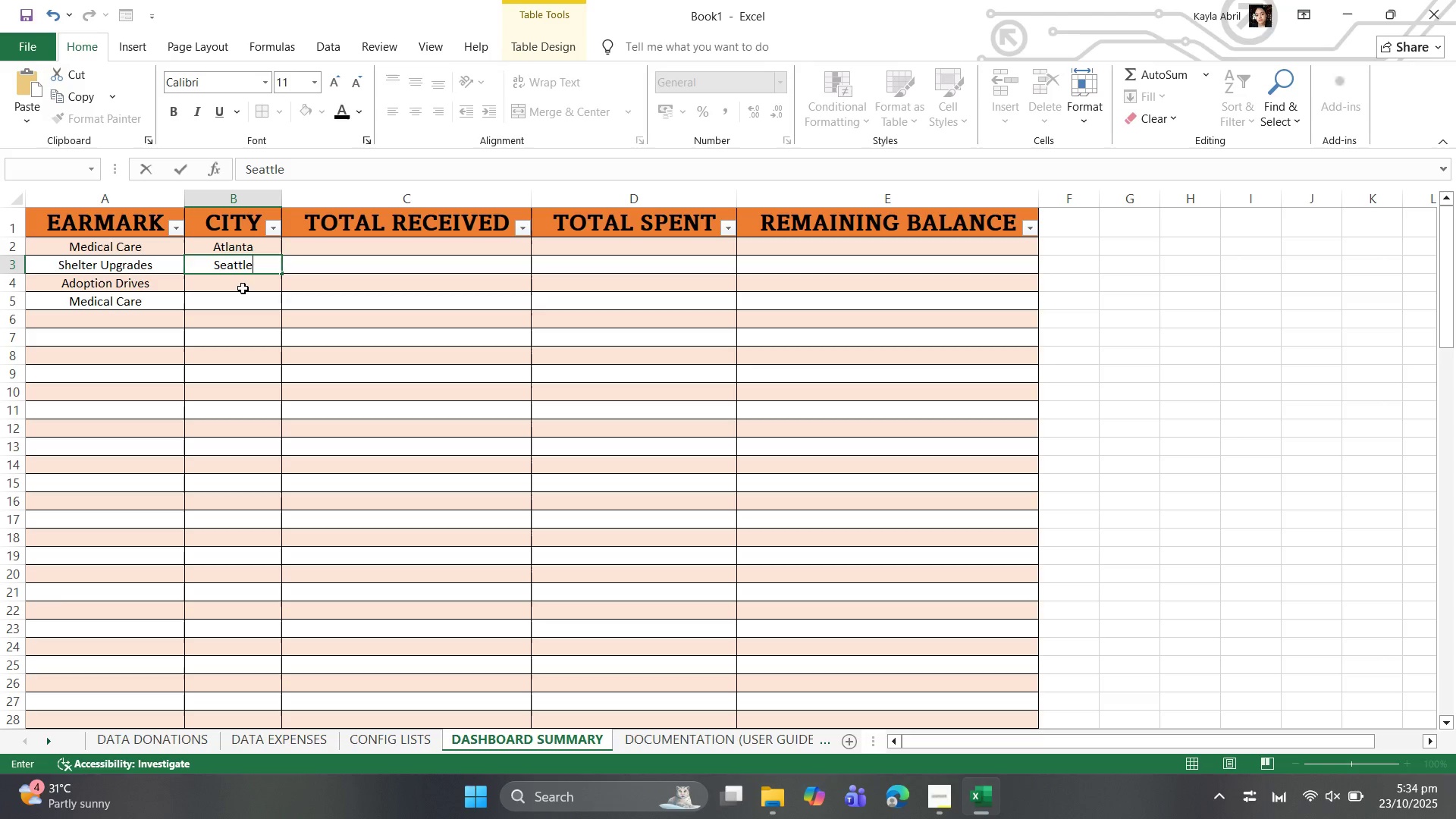 
left_click([246, 283])
 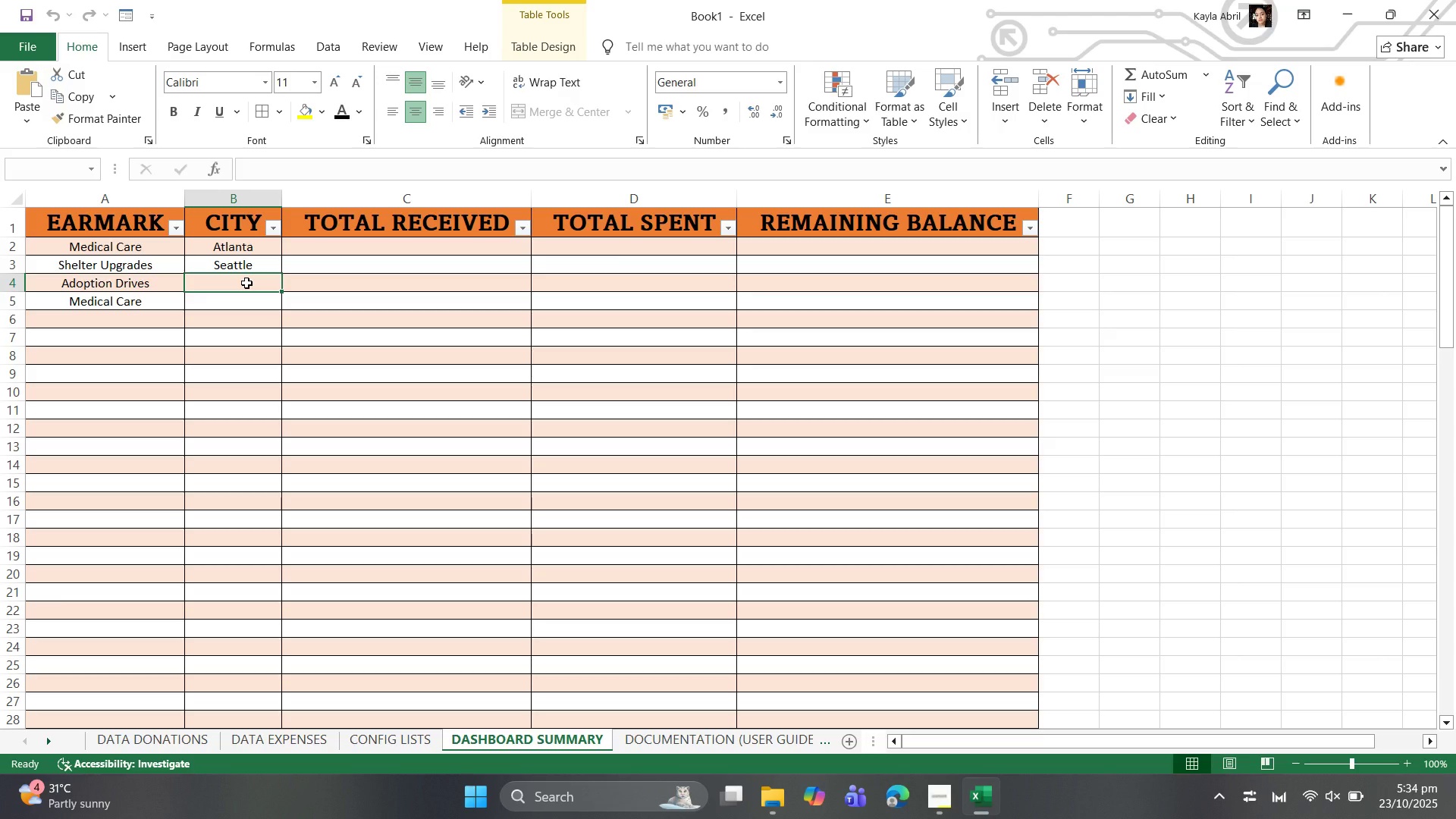 
type(Chicago)
 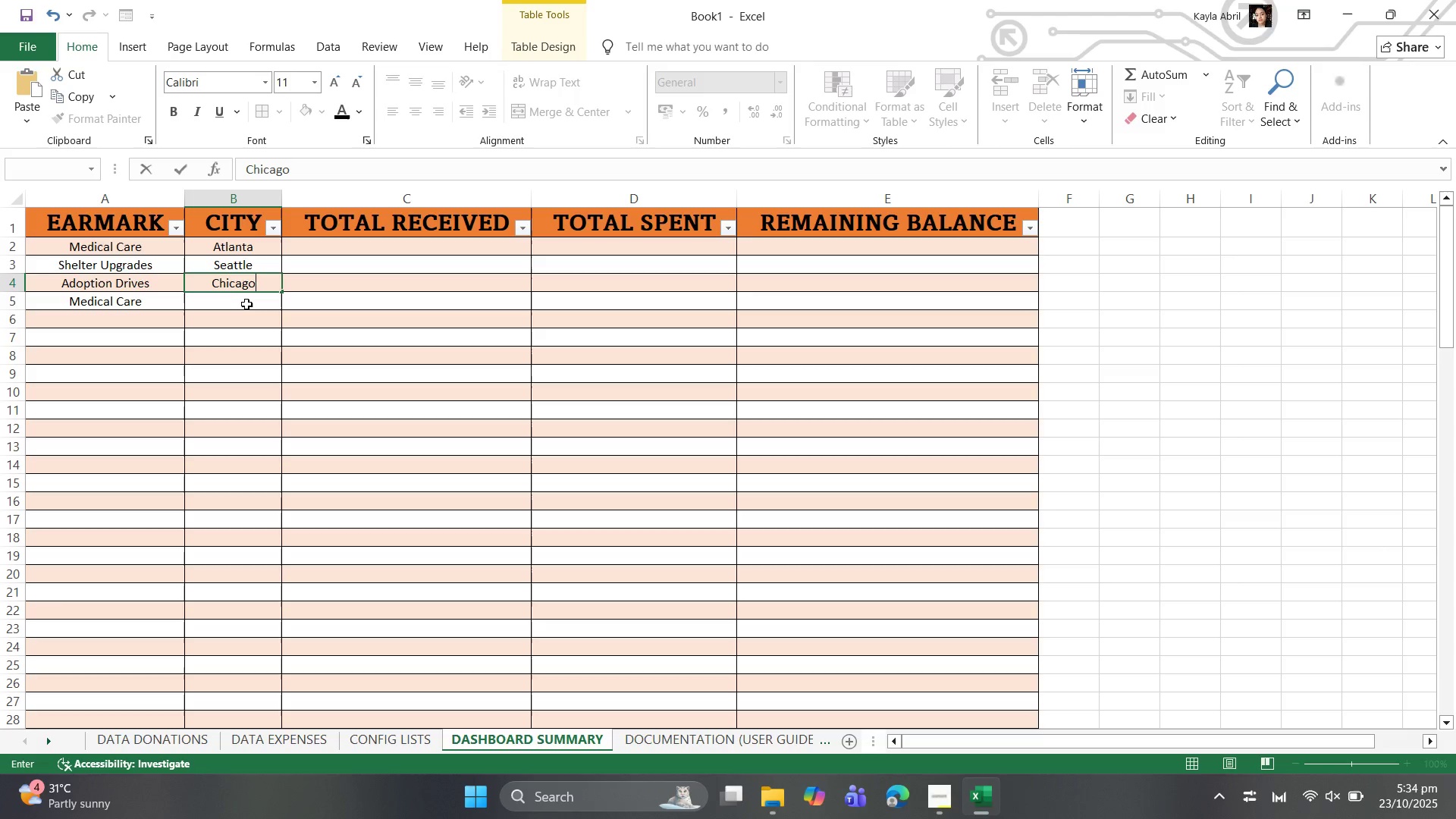 
left_click([246, 304])
 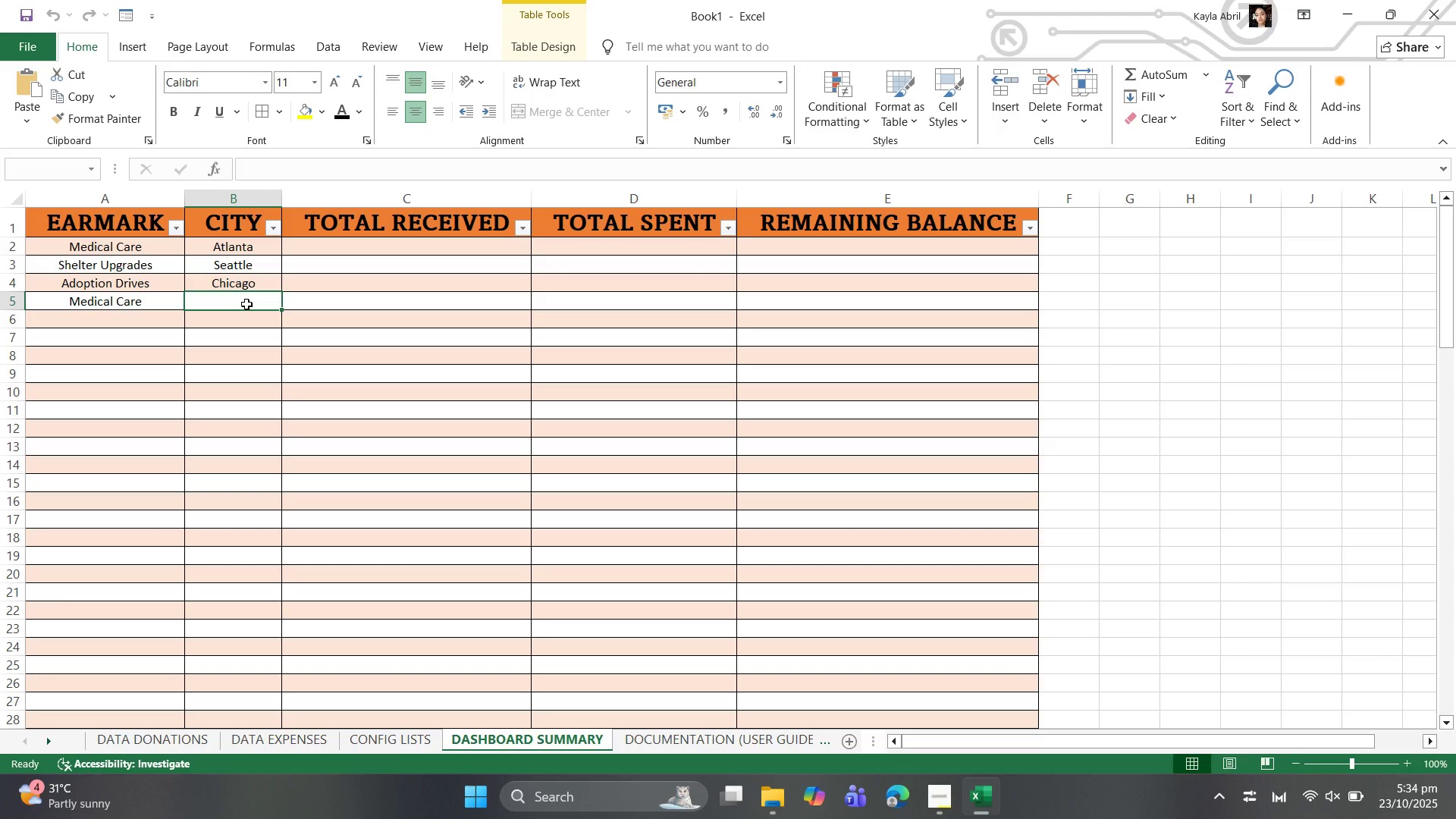 
type(Seat)
 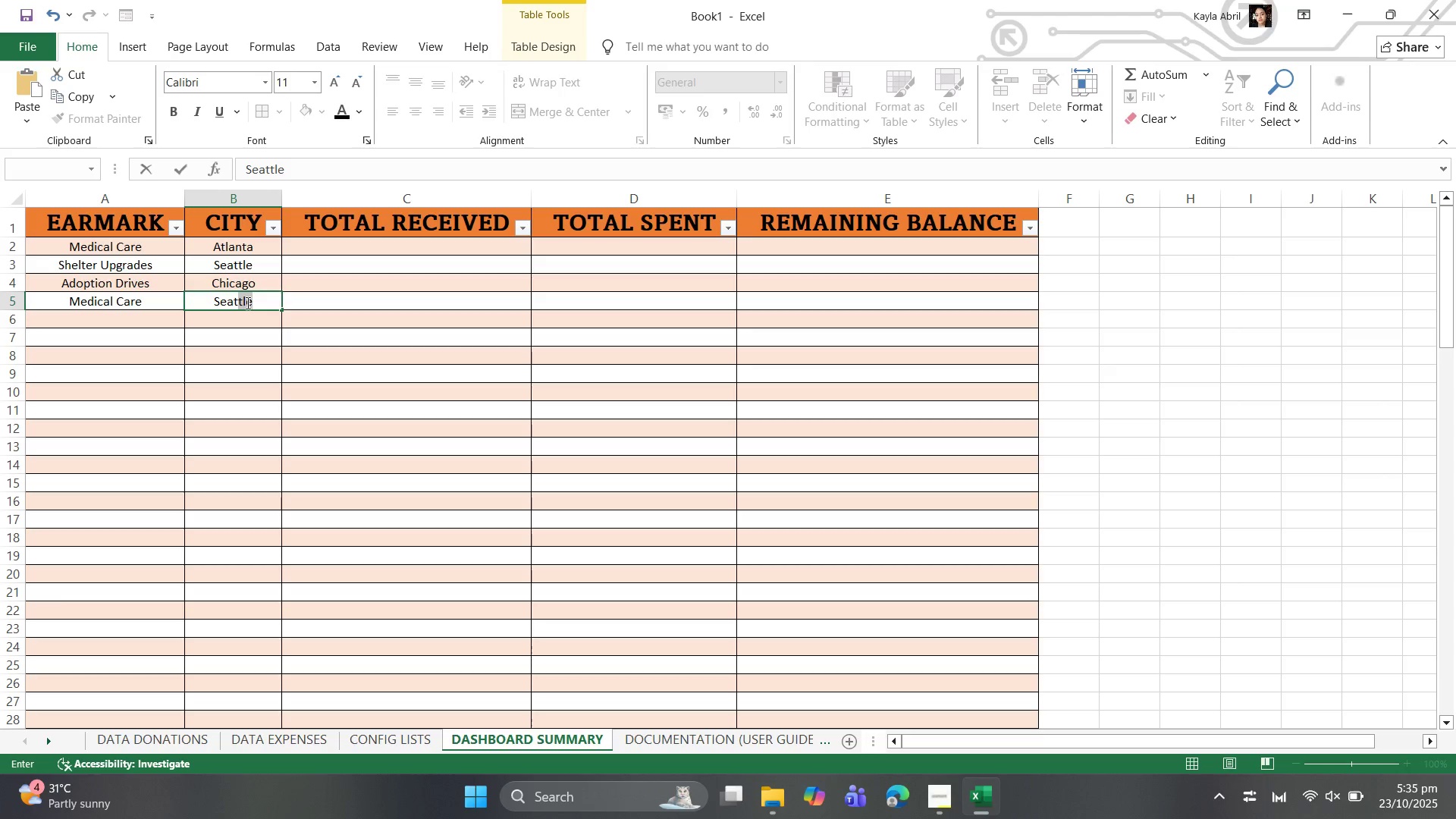 
key(ArrowRight)
 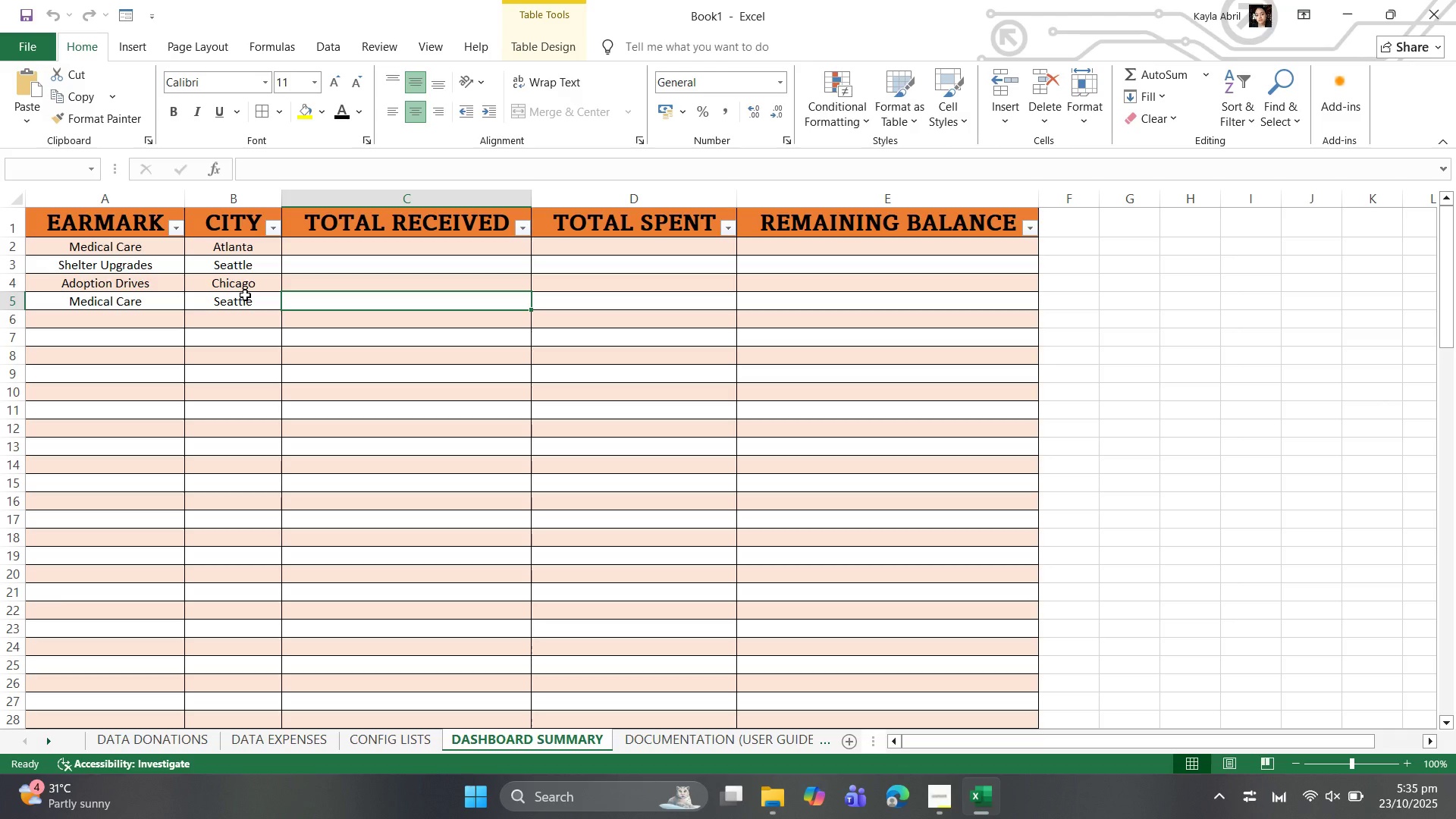 
wait(8.73)
 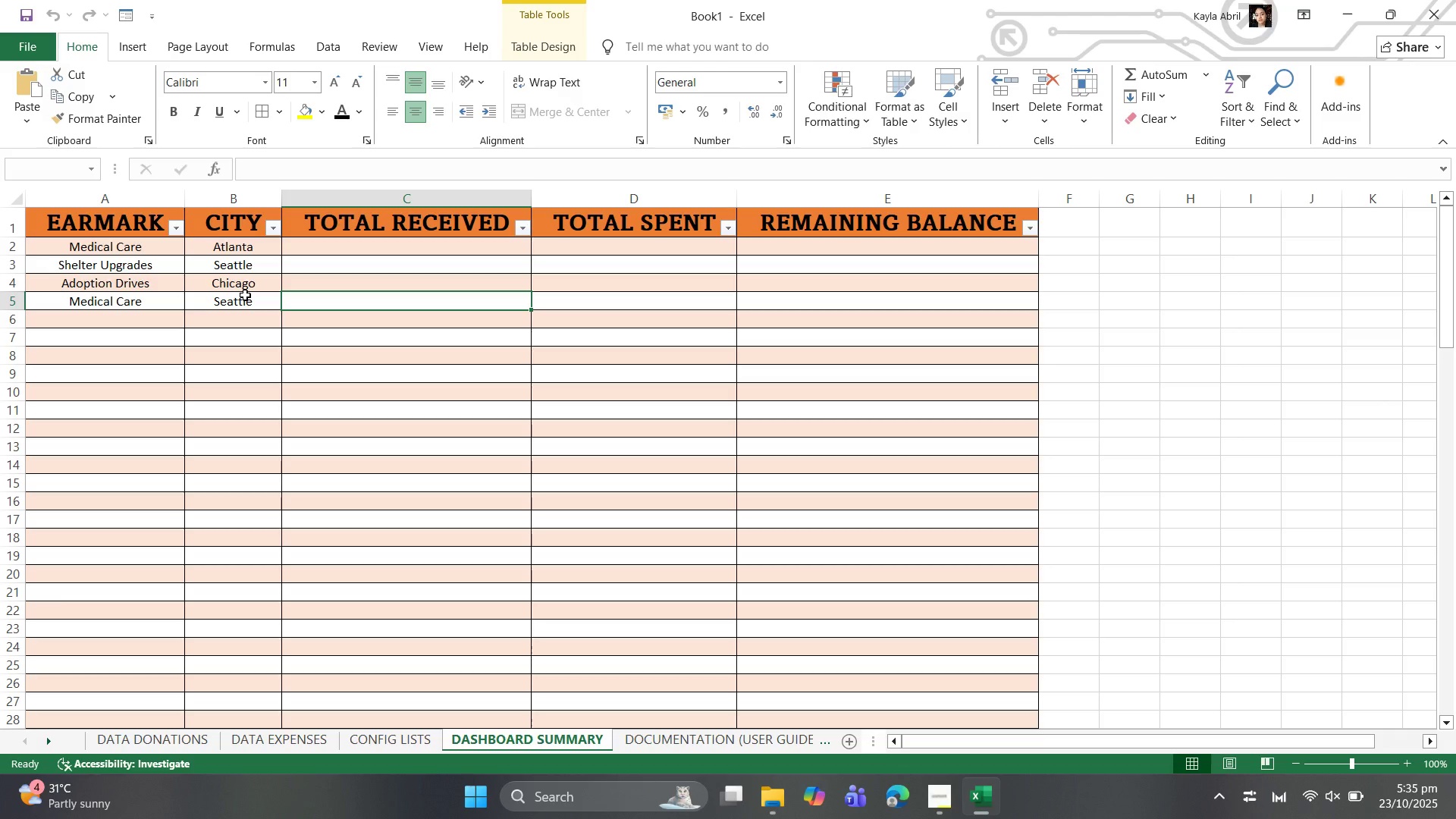 
left_click([352, 252])
 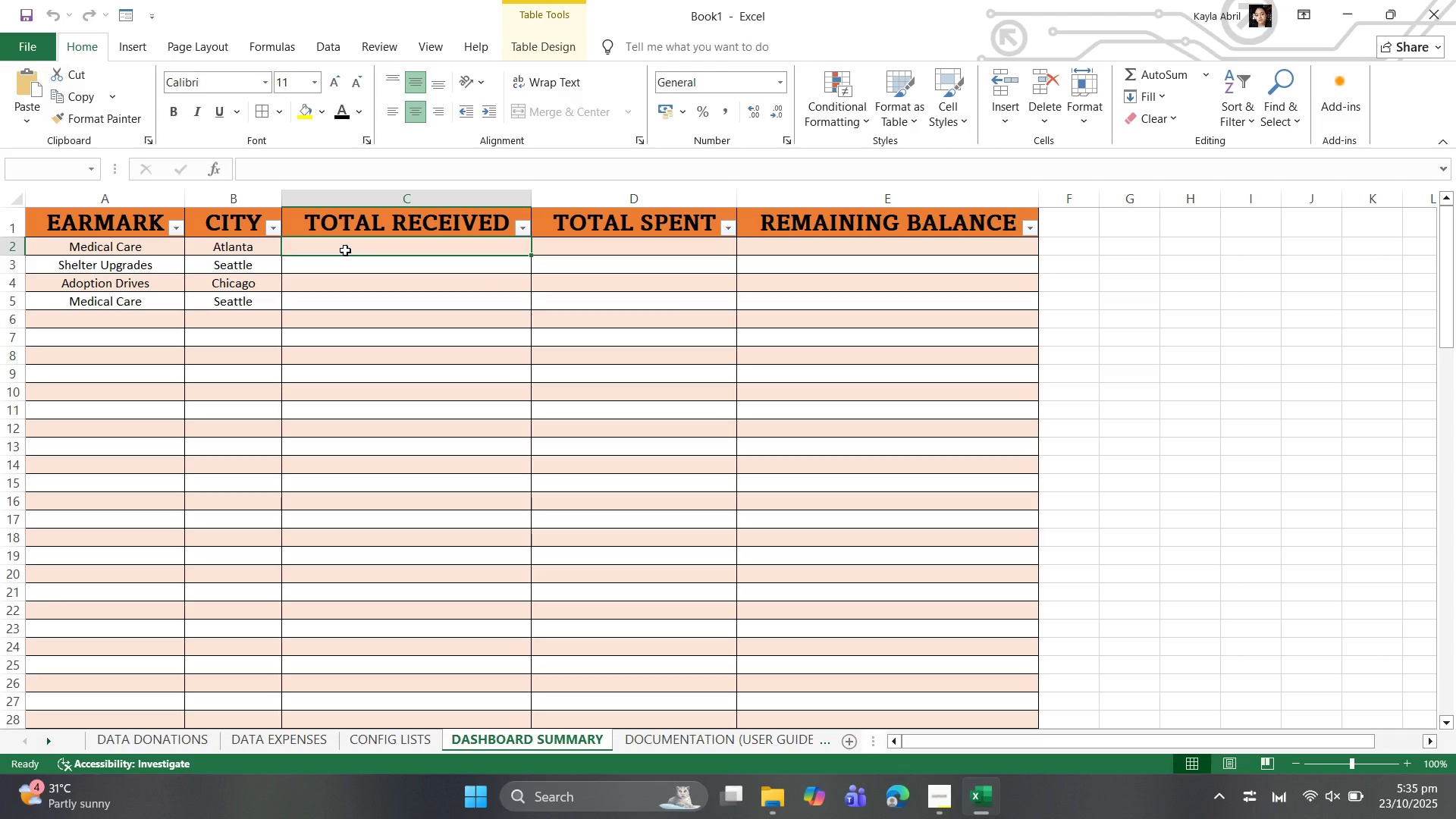 
type(=SUMIFS()
 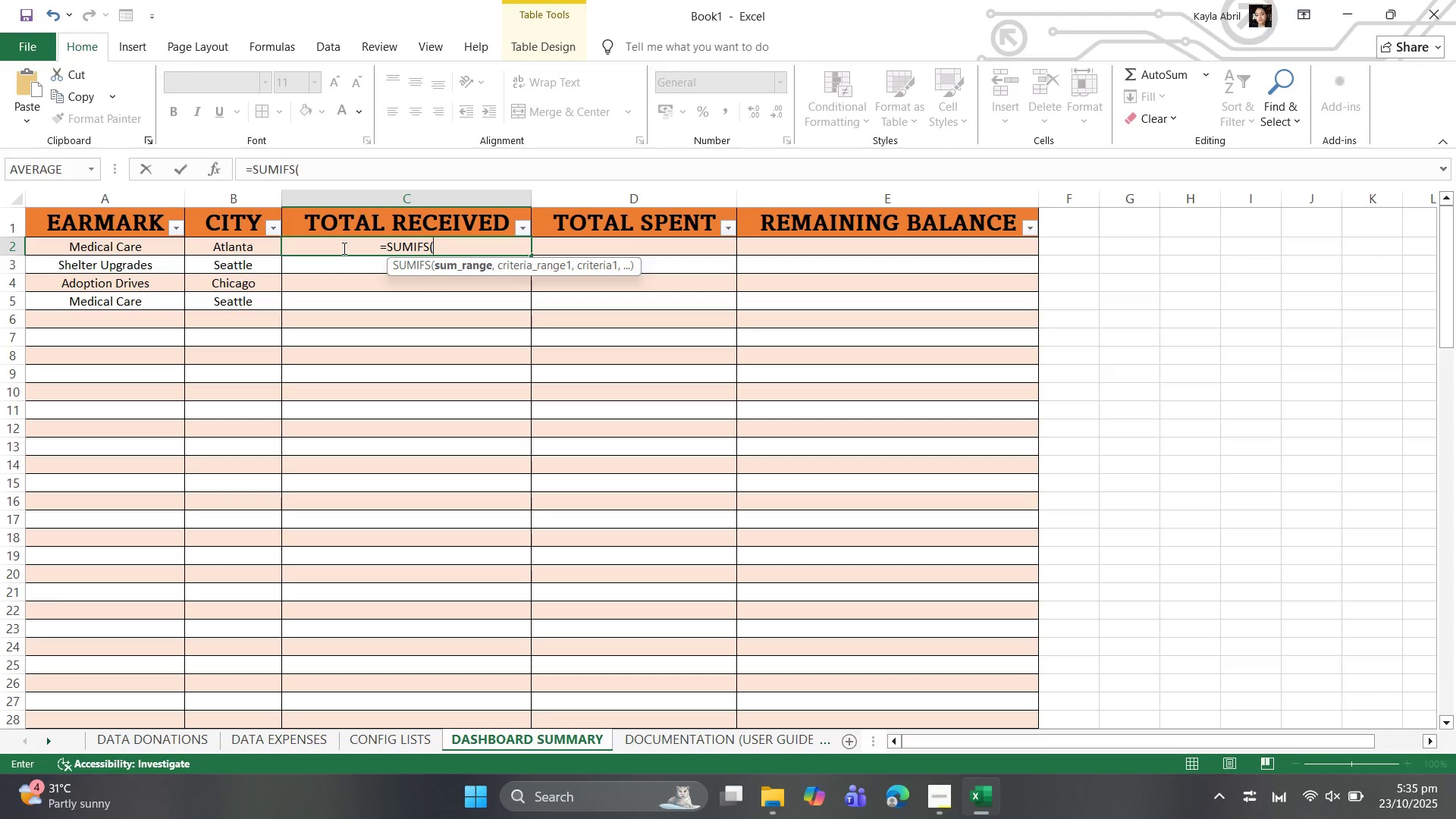 
wait(8.13)
 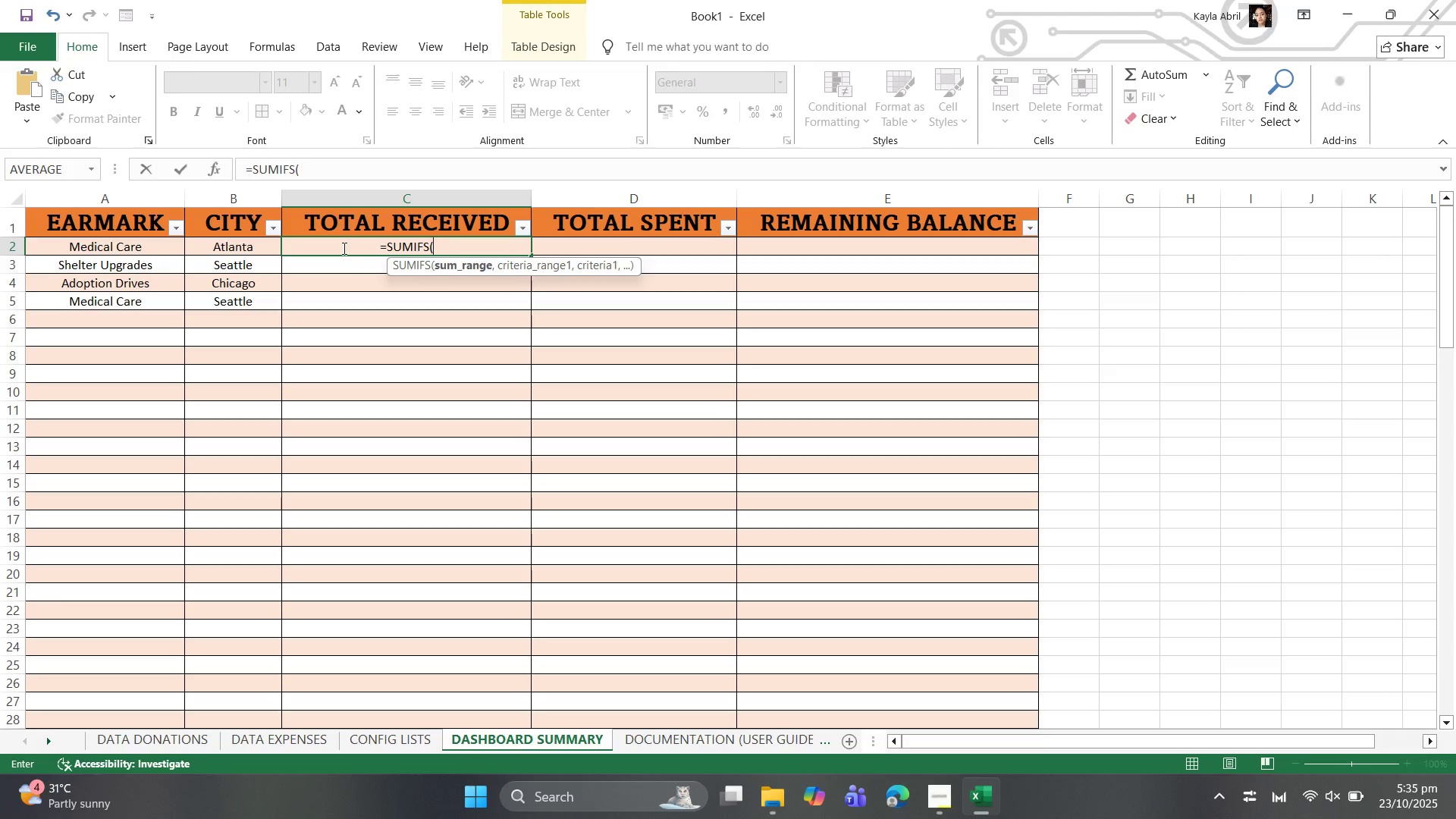 
left_click([198, 733])
 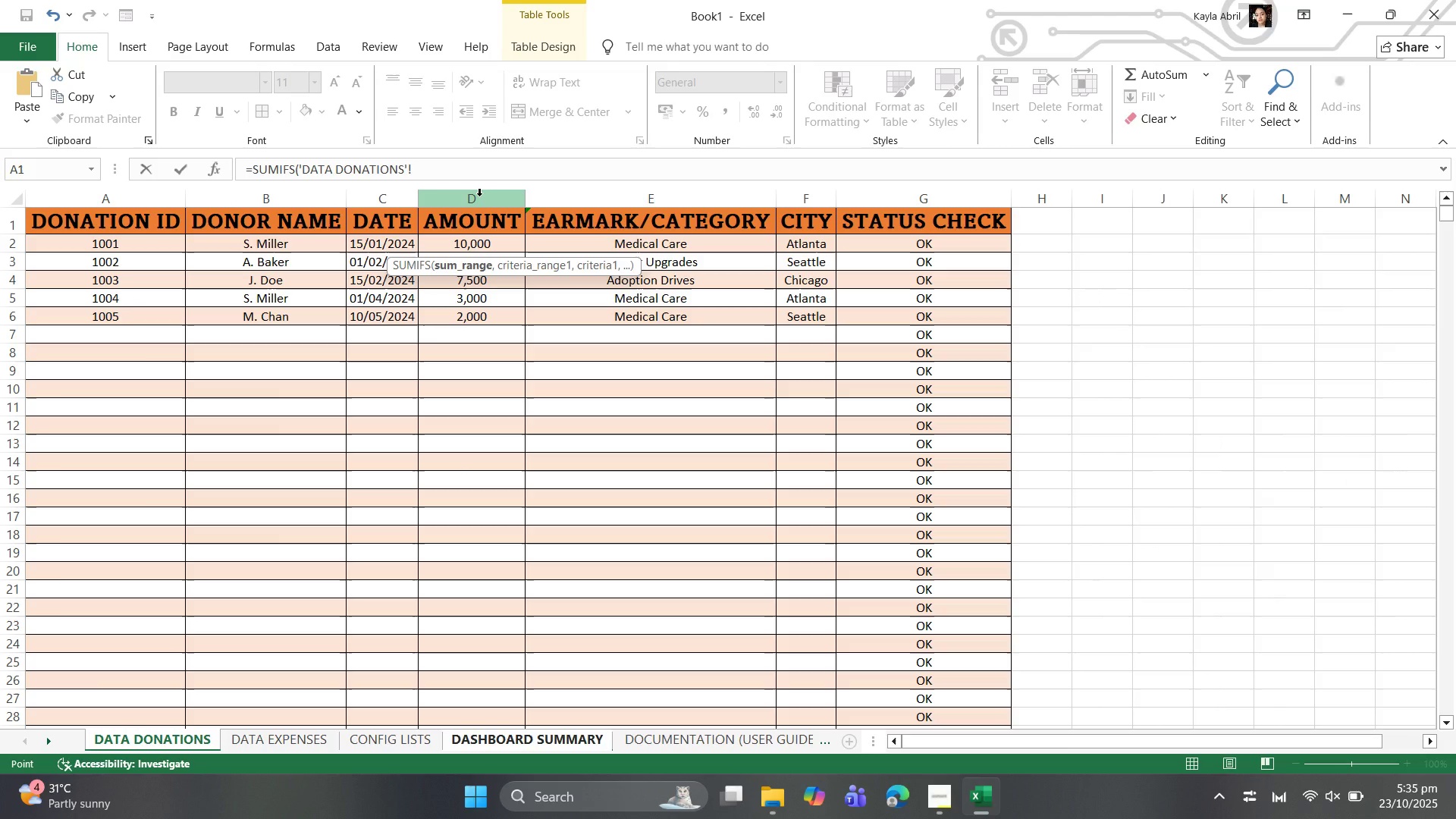 
left_click([479, 196])
 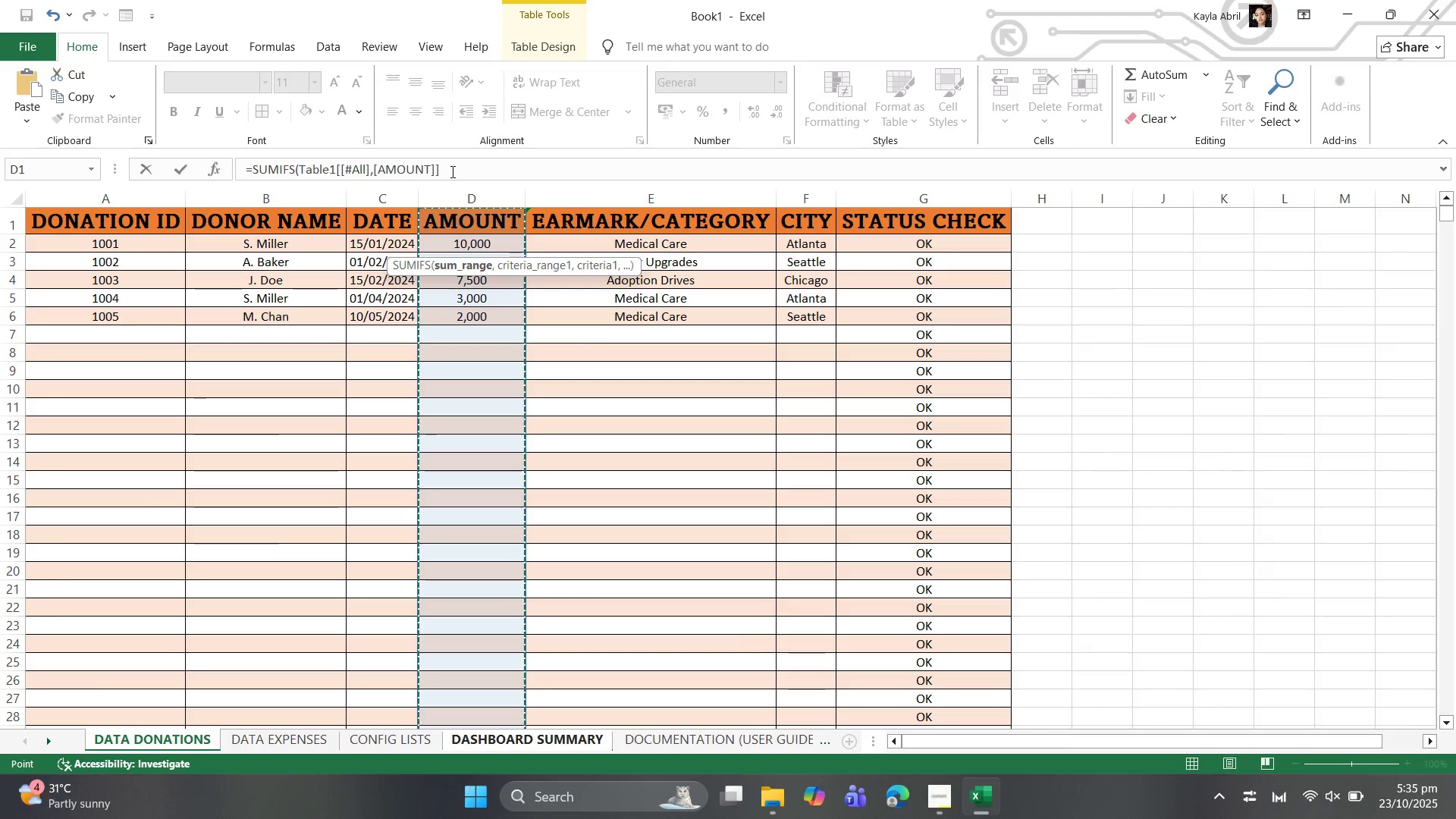 
left_click([451, 171])
 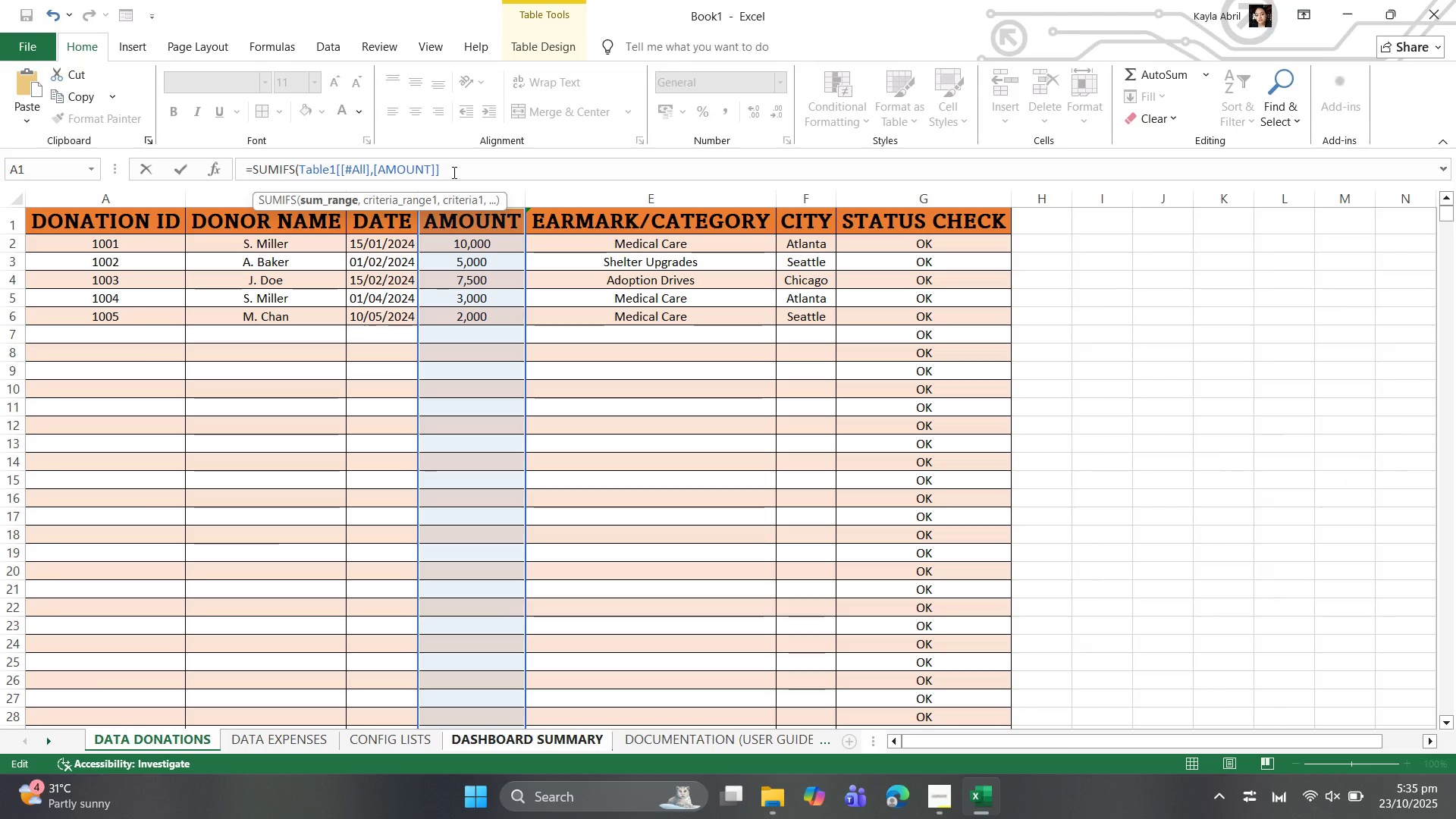 
key(Comma)
 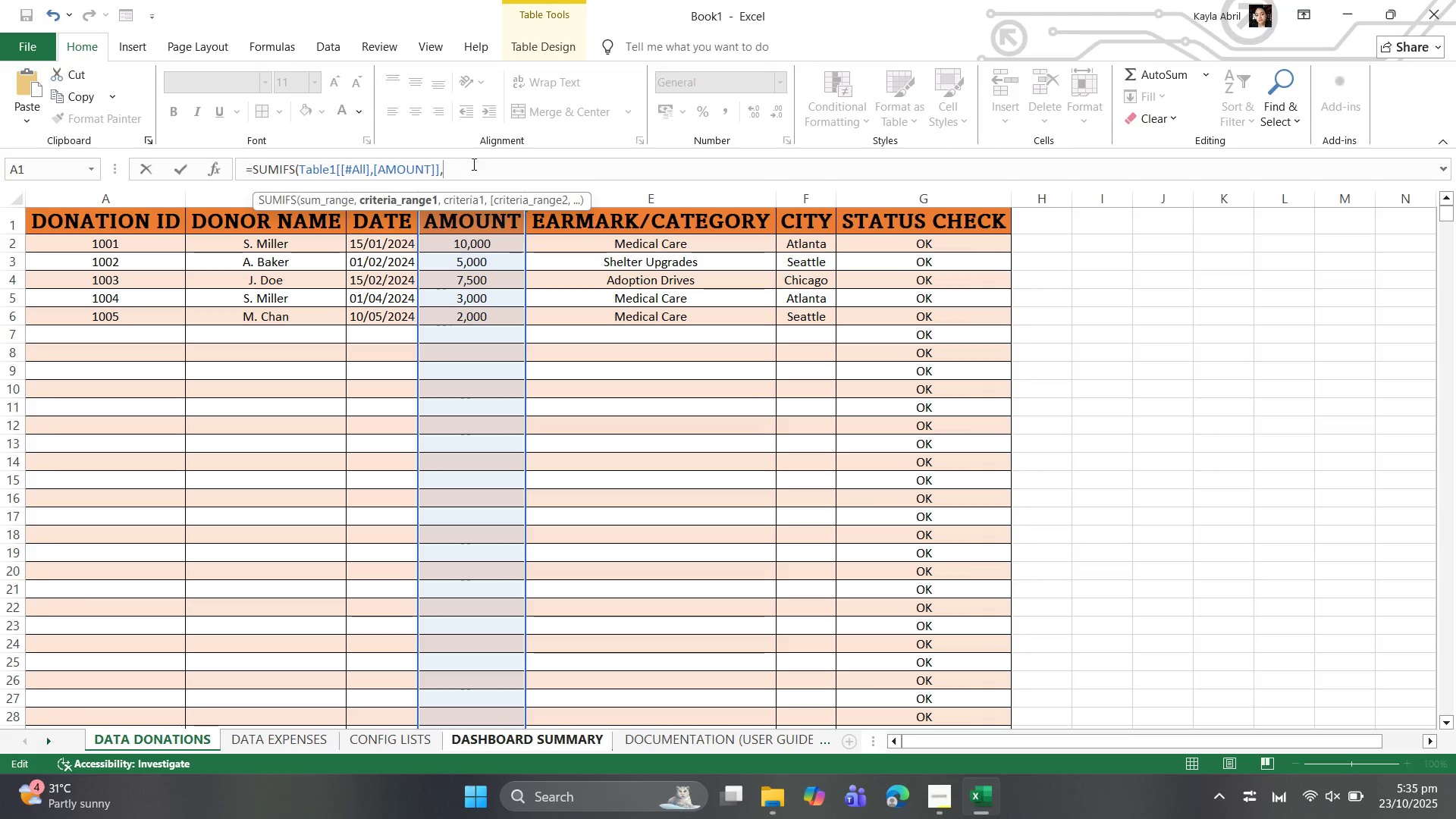 
wait(6.96)
 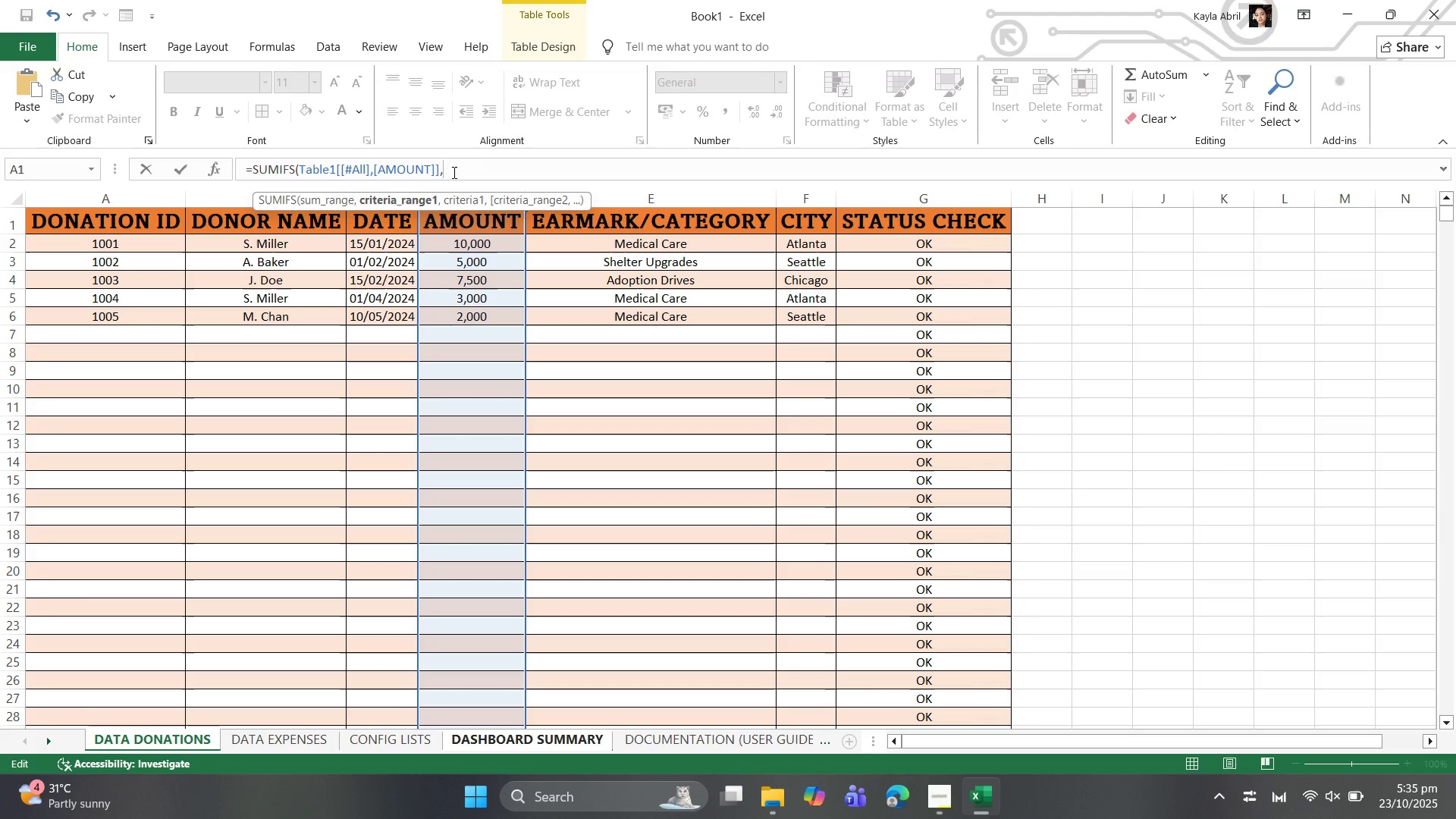 
left_click([632, 202])
 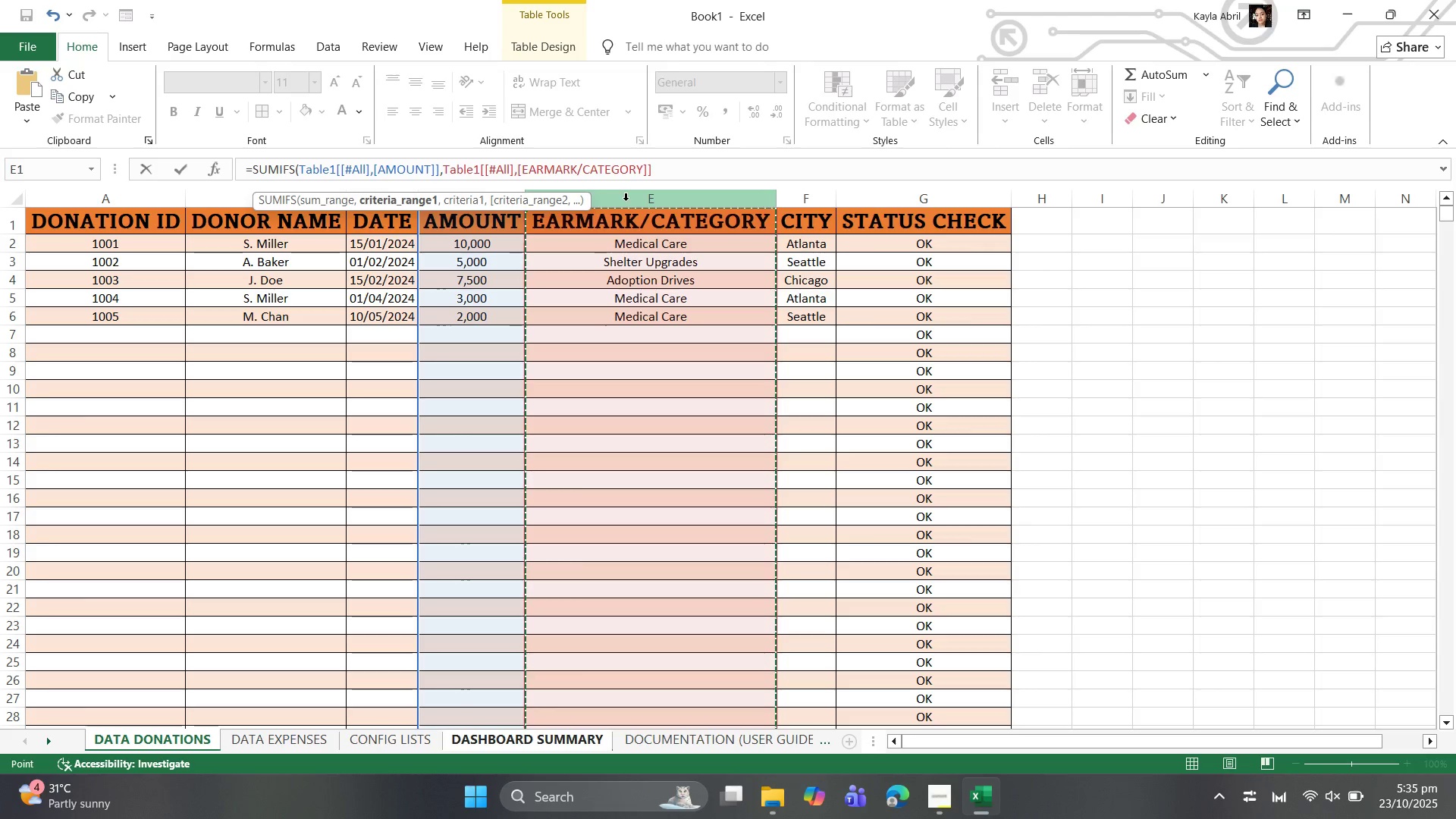 
wait(6.74)
 